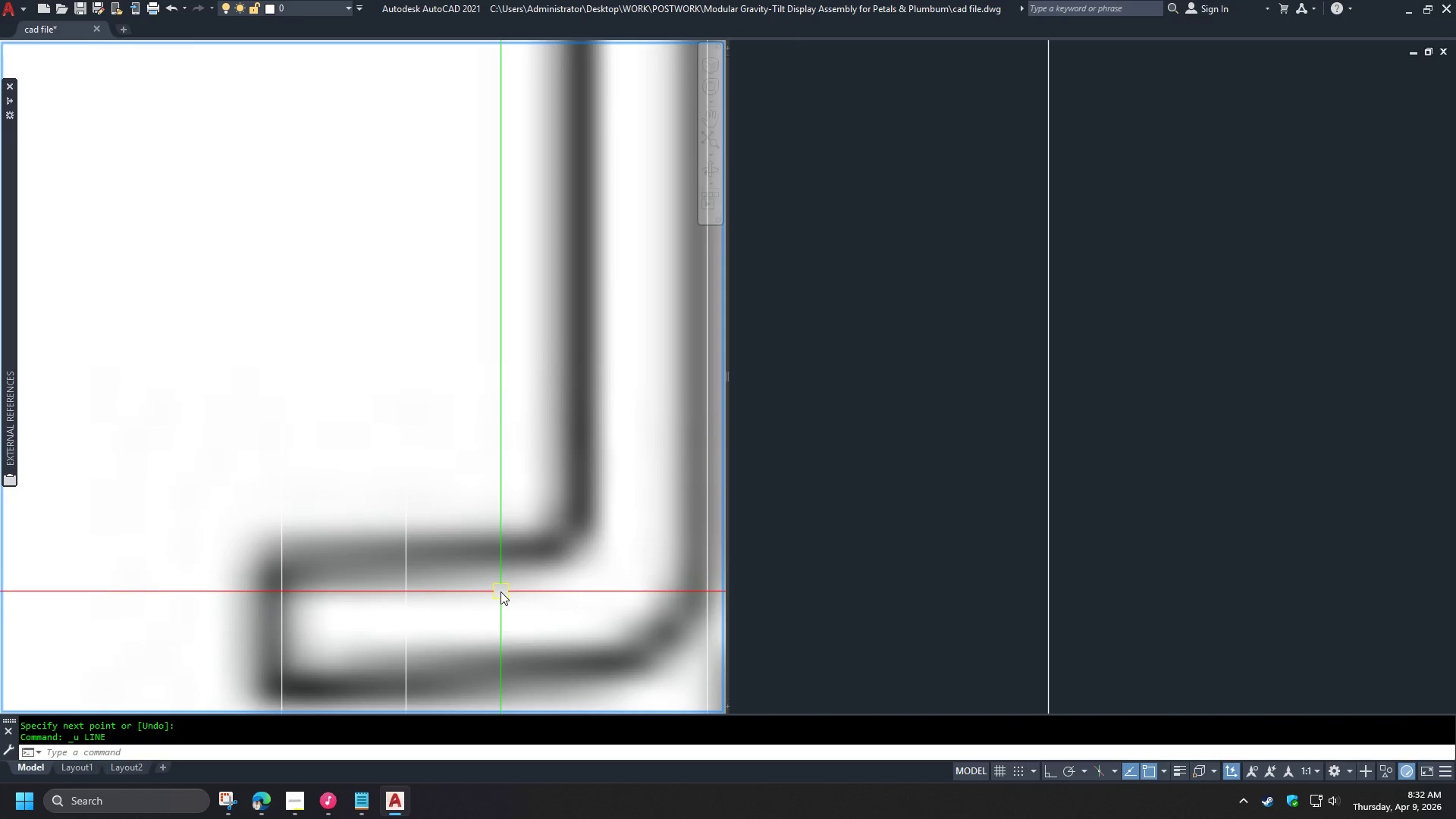 
key(L)
 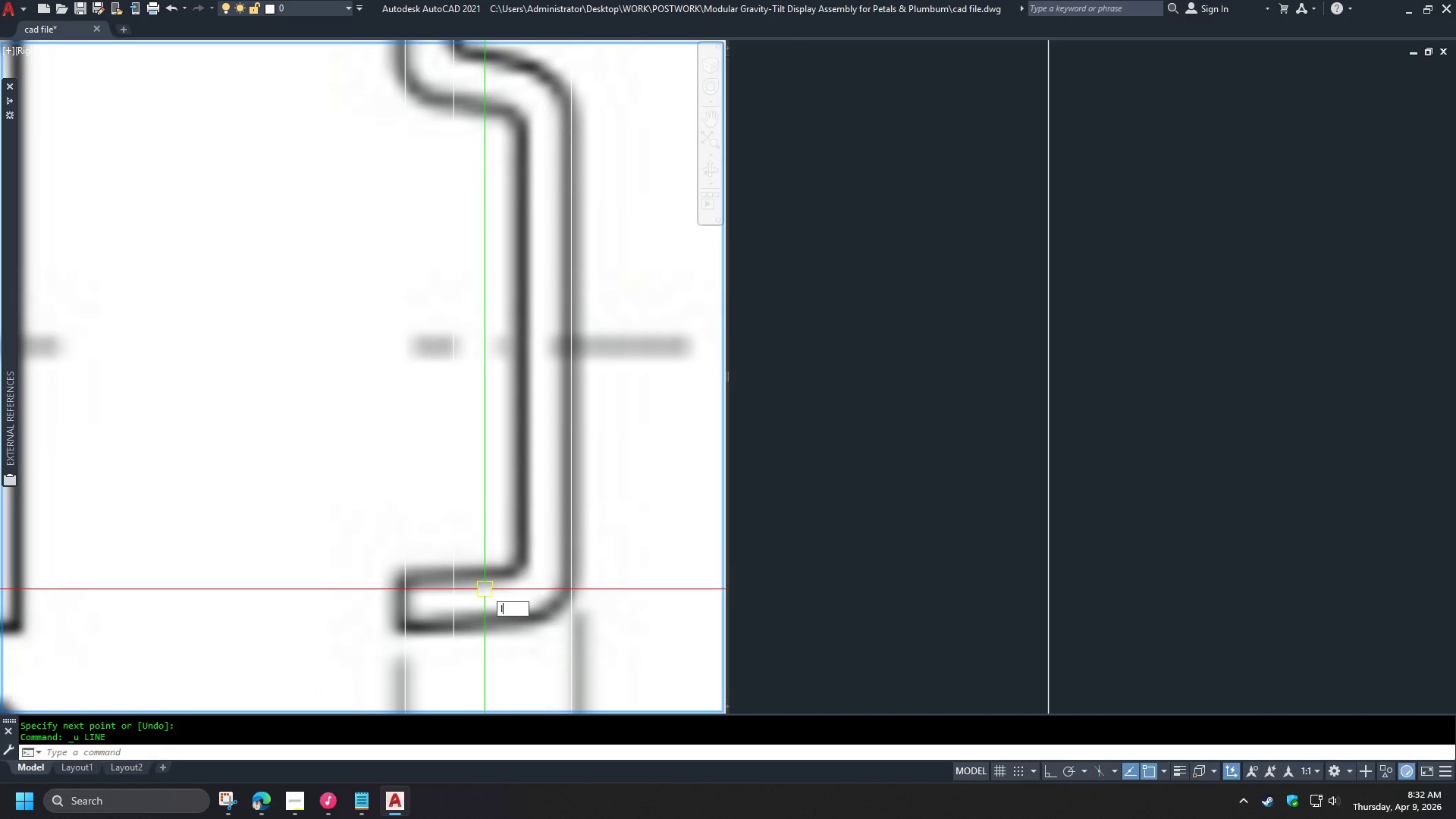 
scroll: coordinate [485, 588], scroll_direction: down, amount: 2.0
 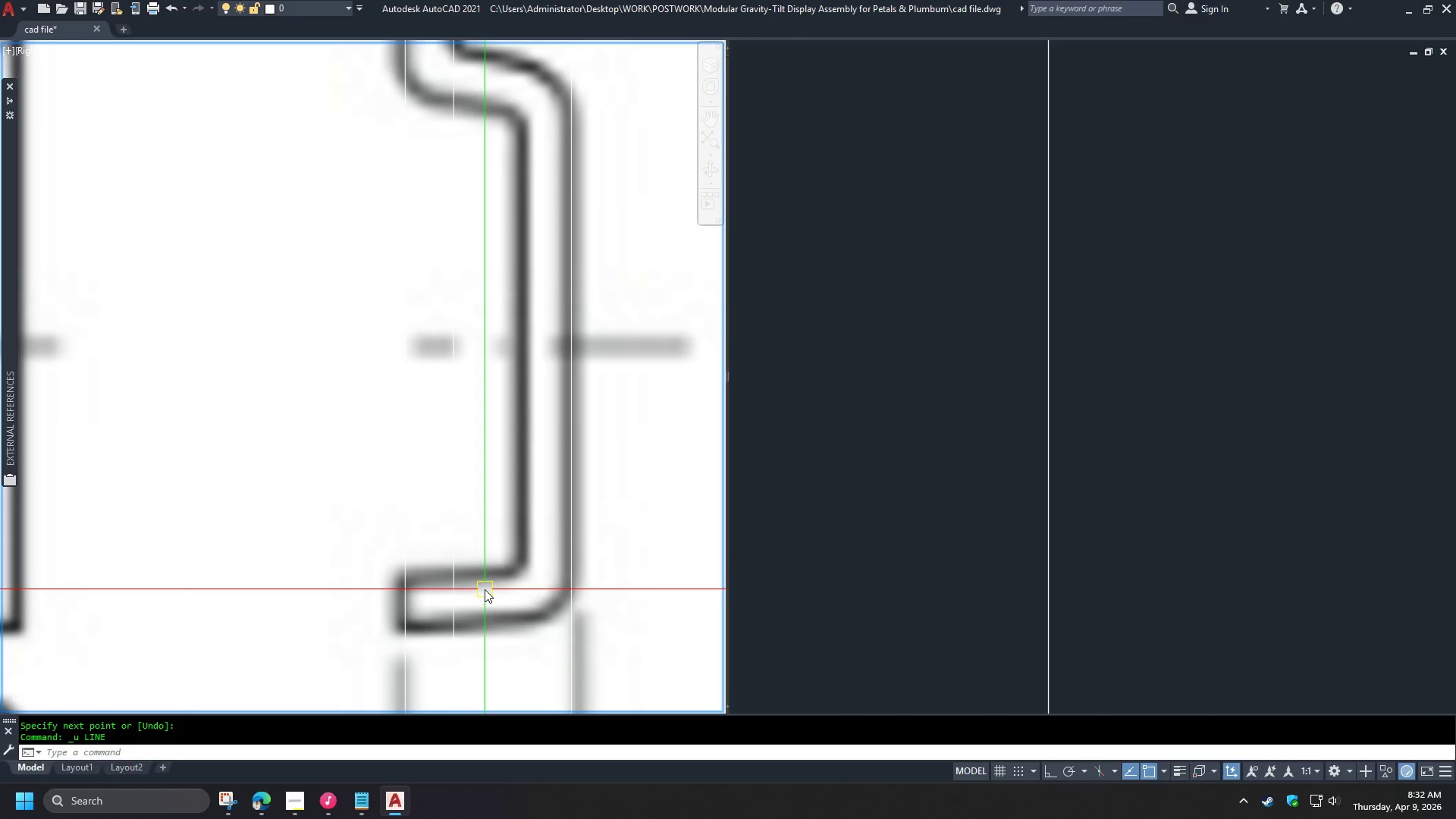 
key(Space)
 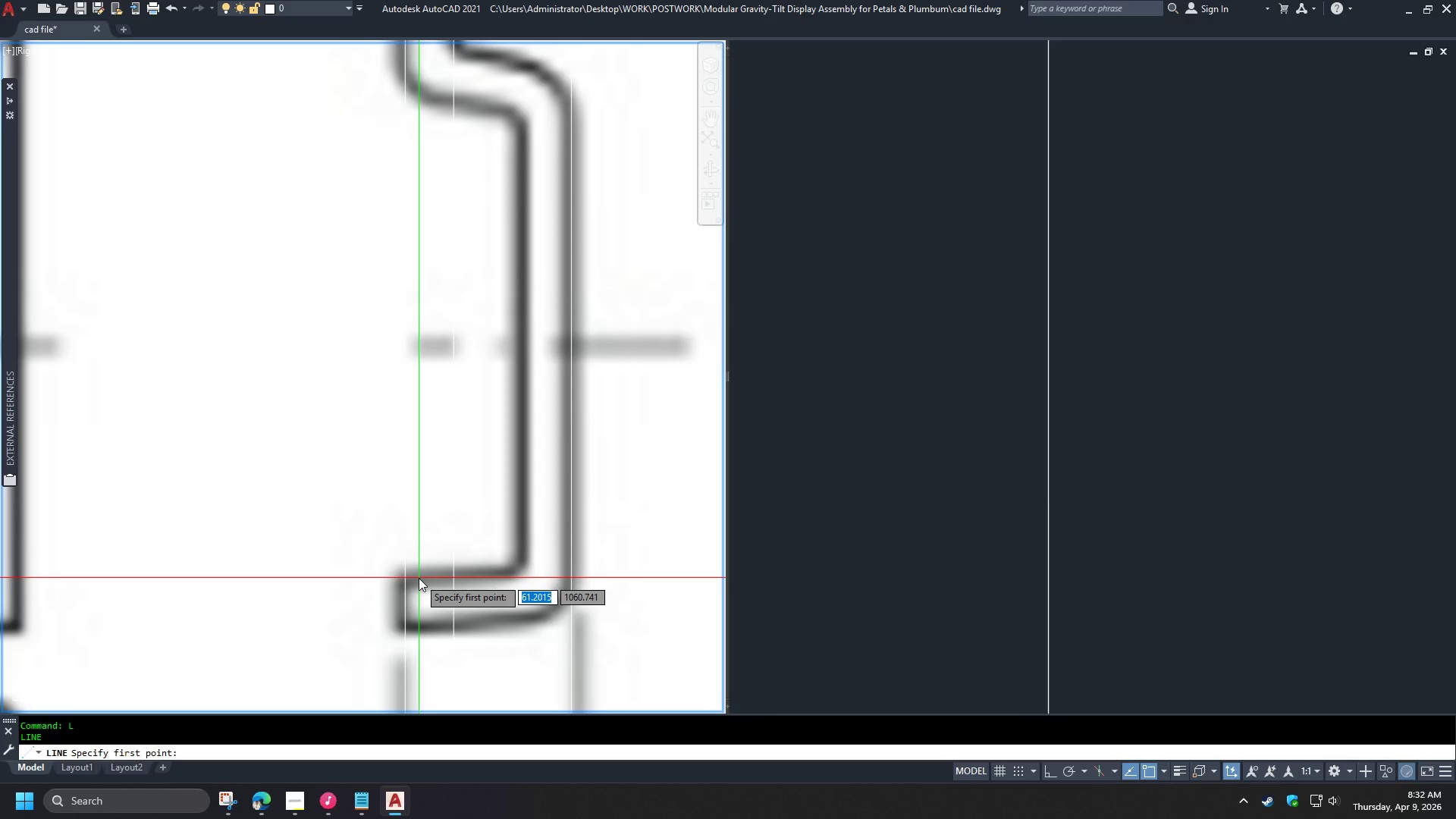 
left_click([417, 578])
 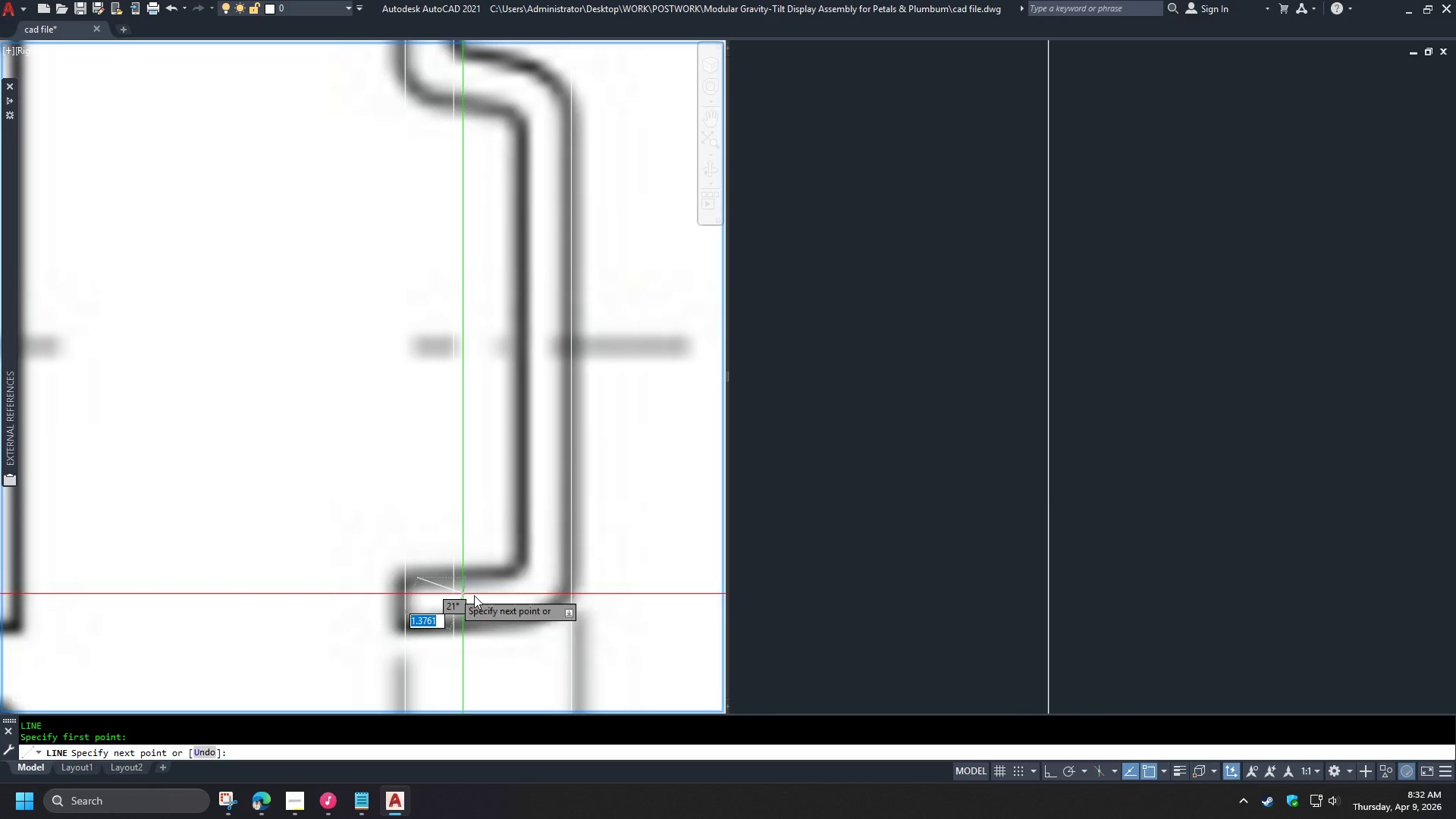 
hold_key(key=ShiftLeft, duration=0.92)
 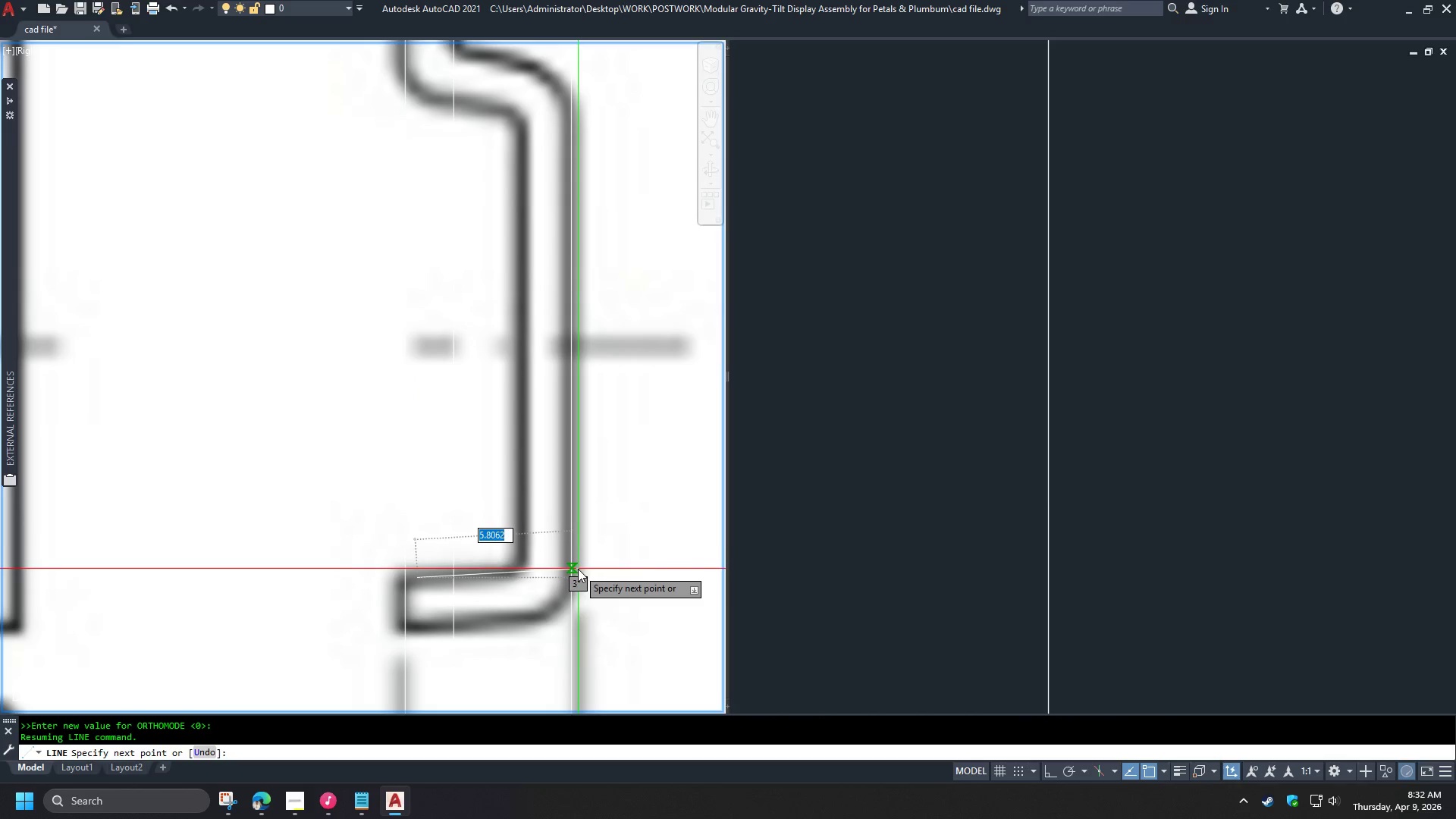 
left_click([578, 569])
 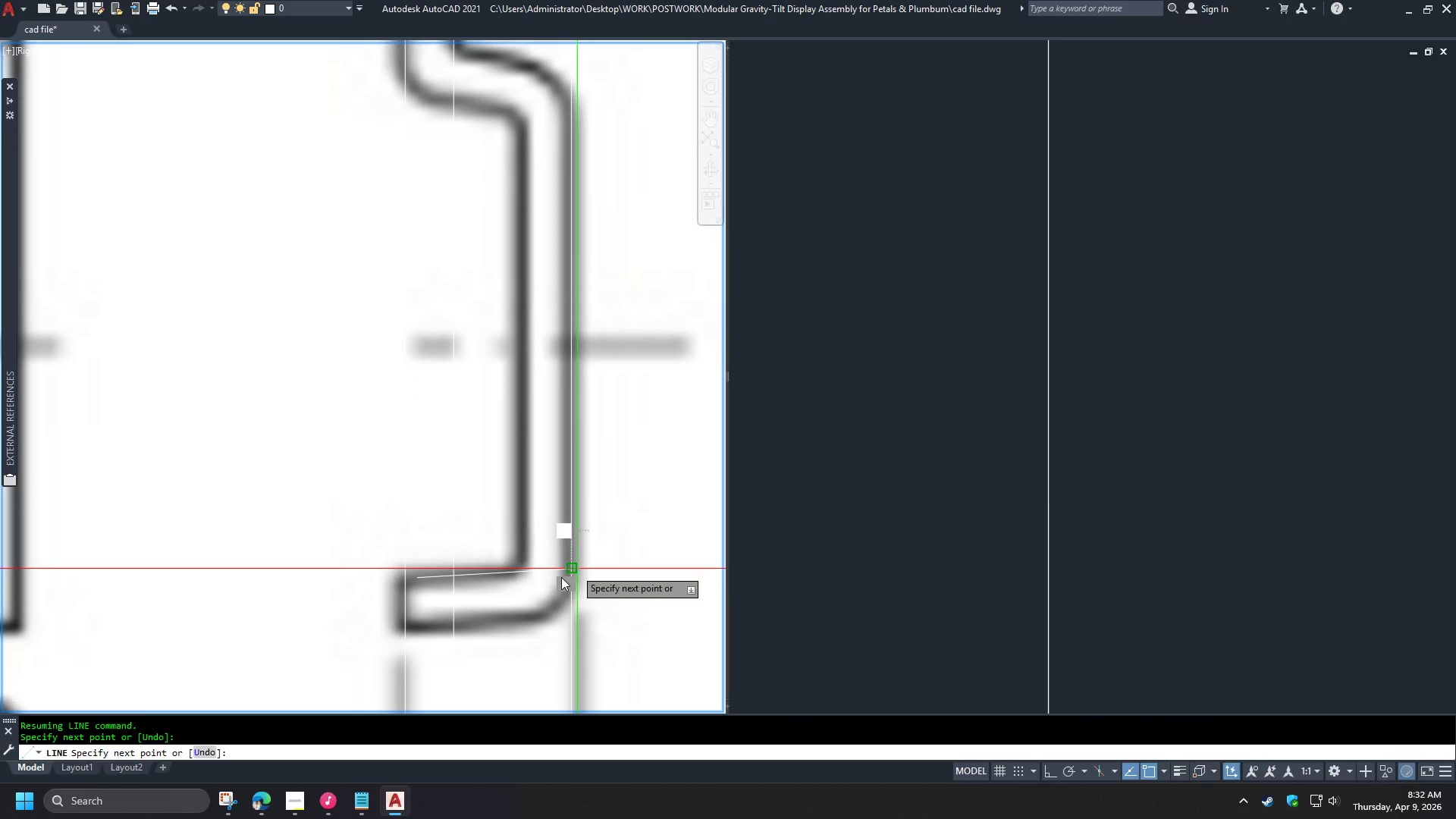 
key(Space)
 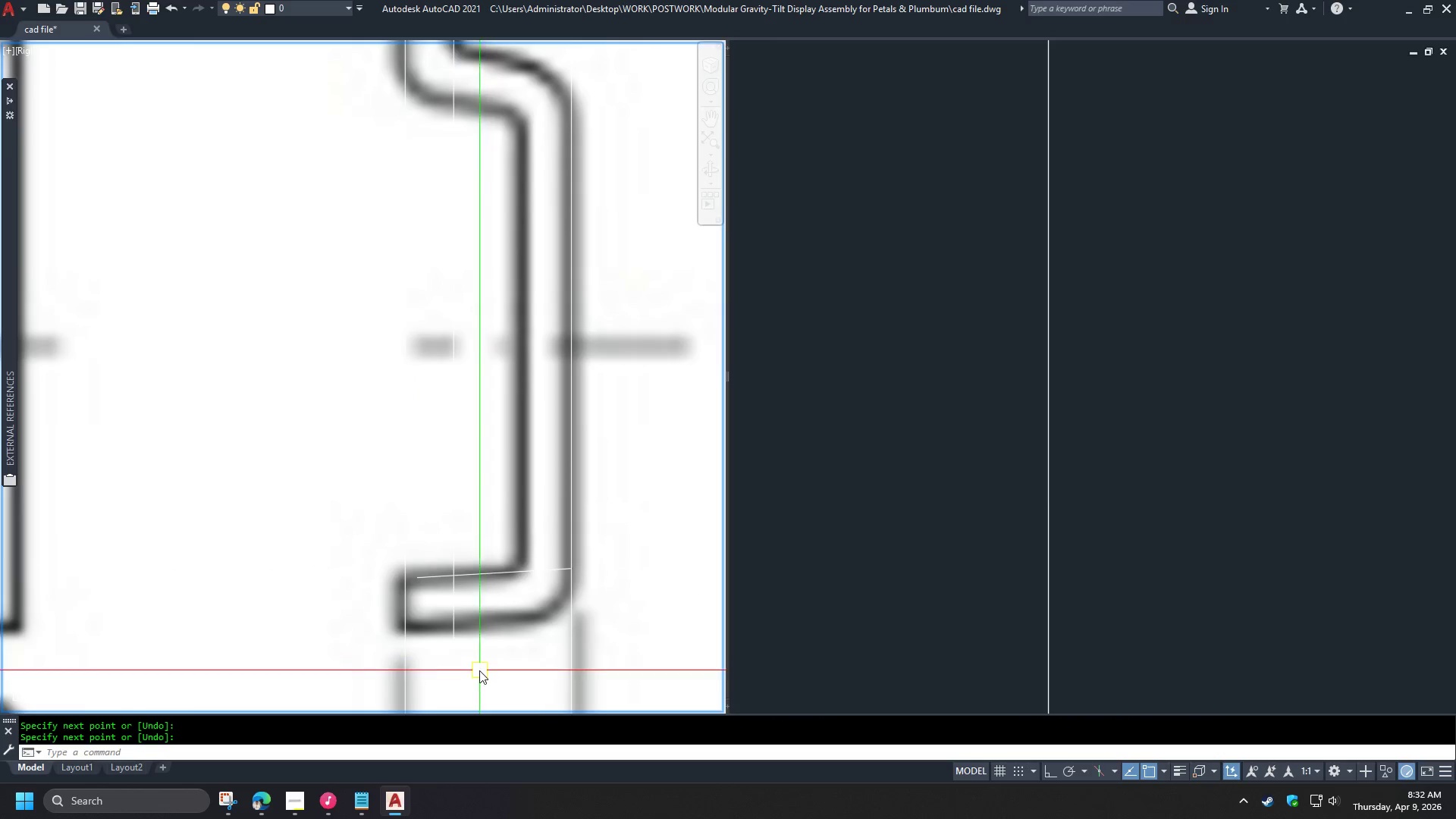 
scroll: coordinate [480, 671], scroll_direction: down, amount: 2.0
 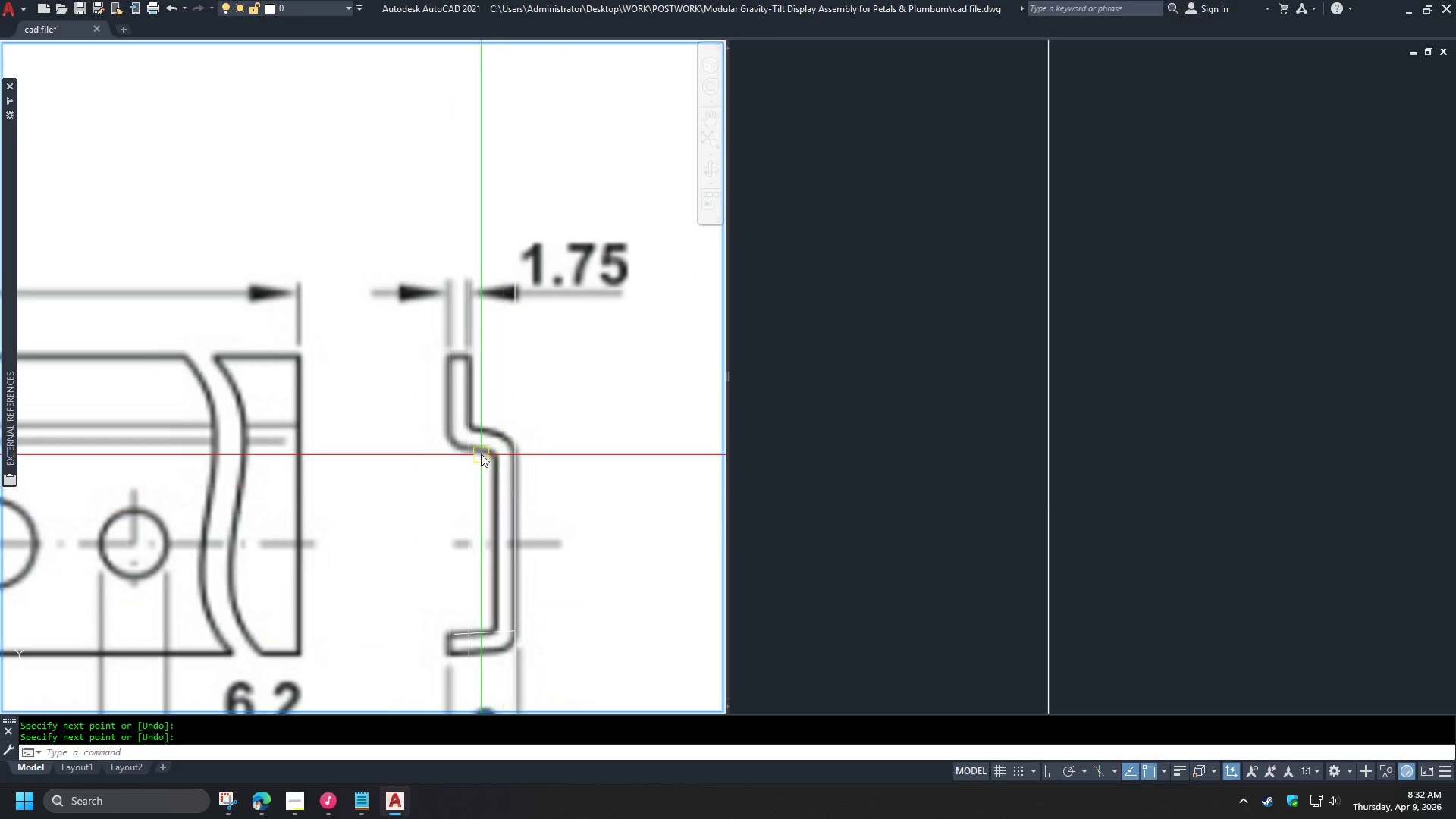 
scroll: coordinate [475, 456], scroll_direction: up, amount: 2.0
 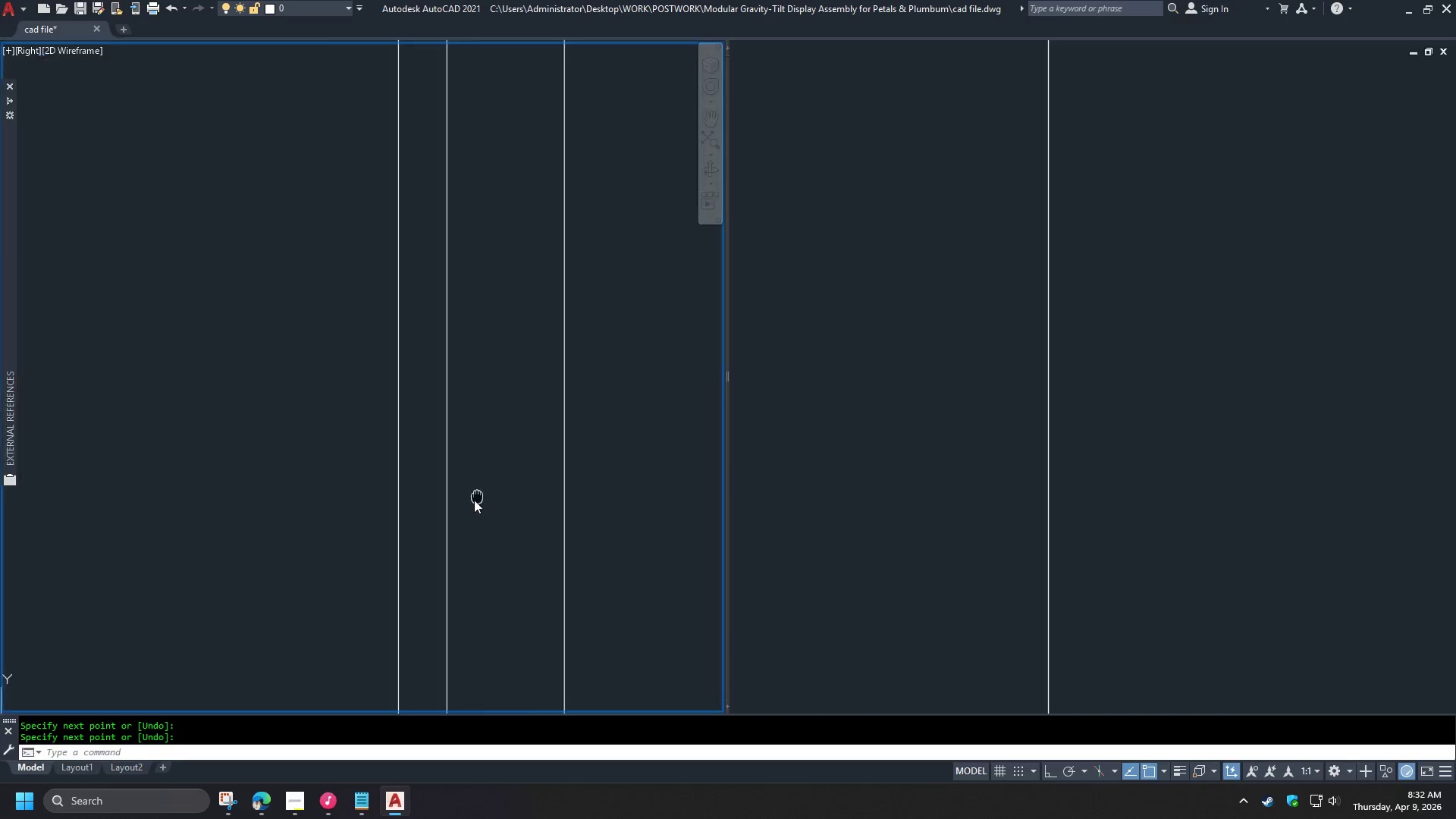 
key(Space)
 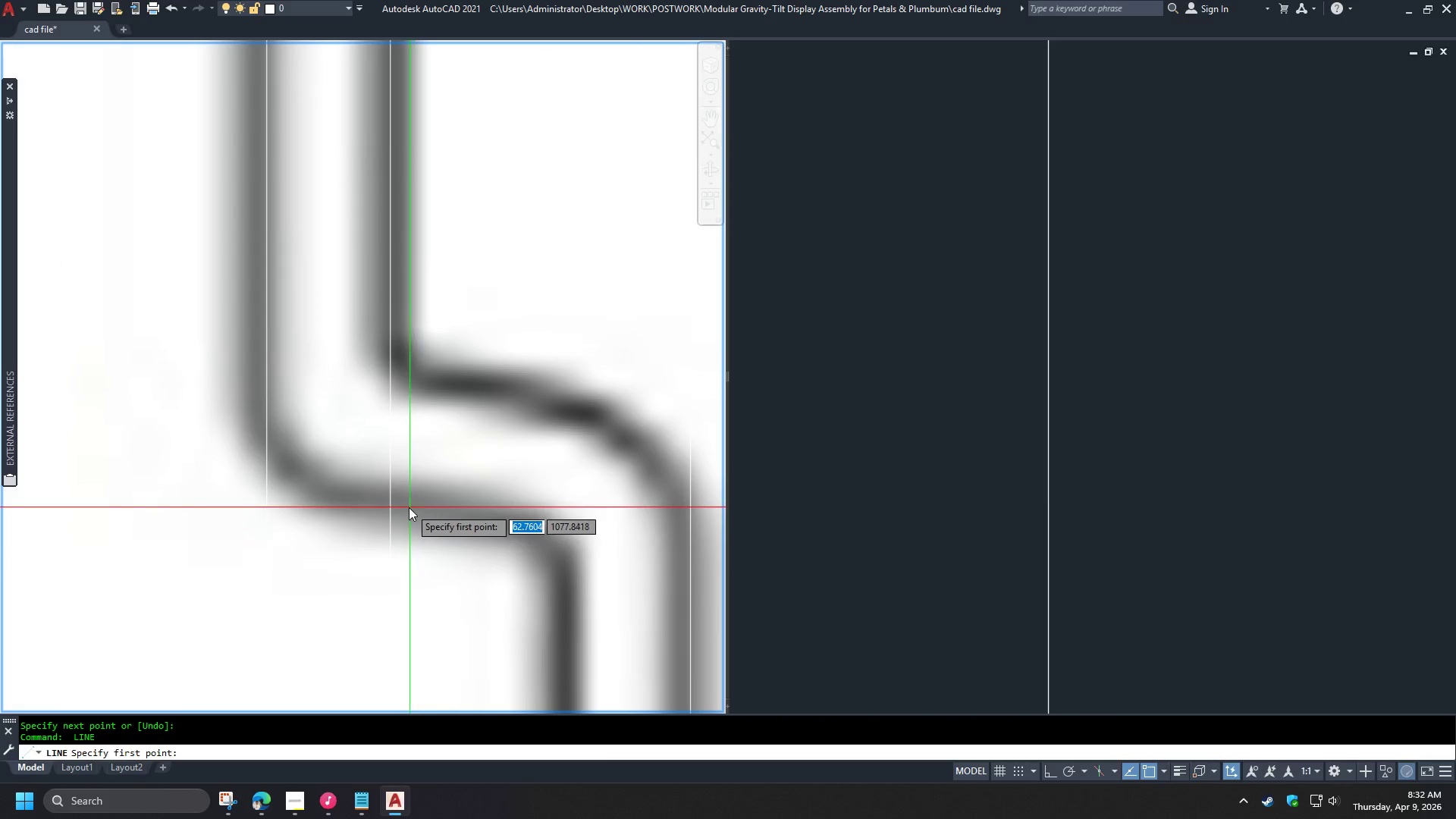 
scroll: coordinate [446, 524], scroll_direction: up, amount: 2.0
 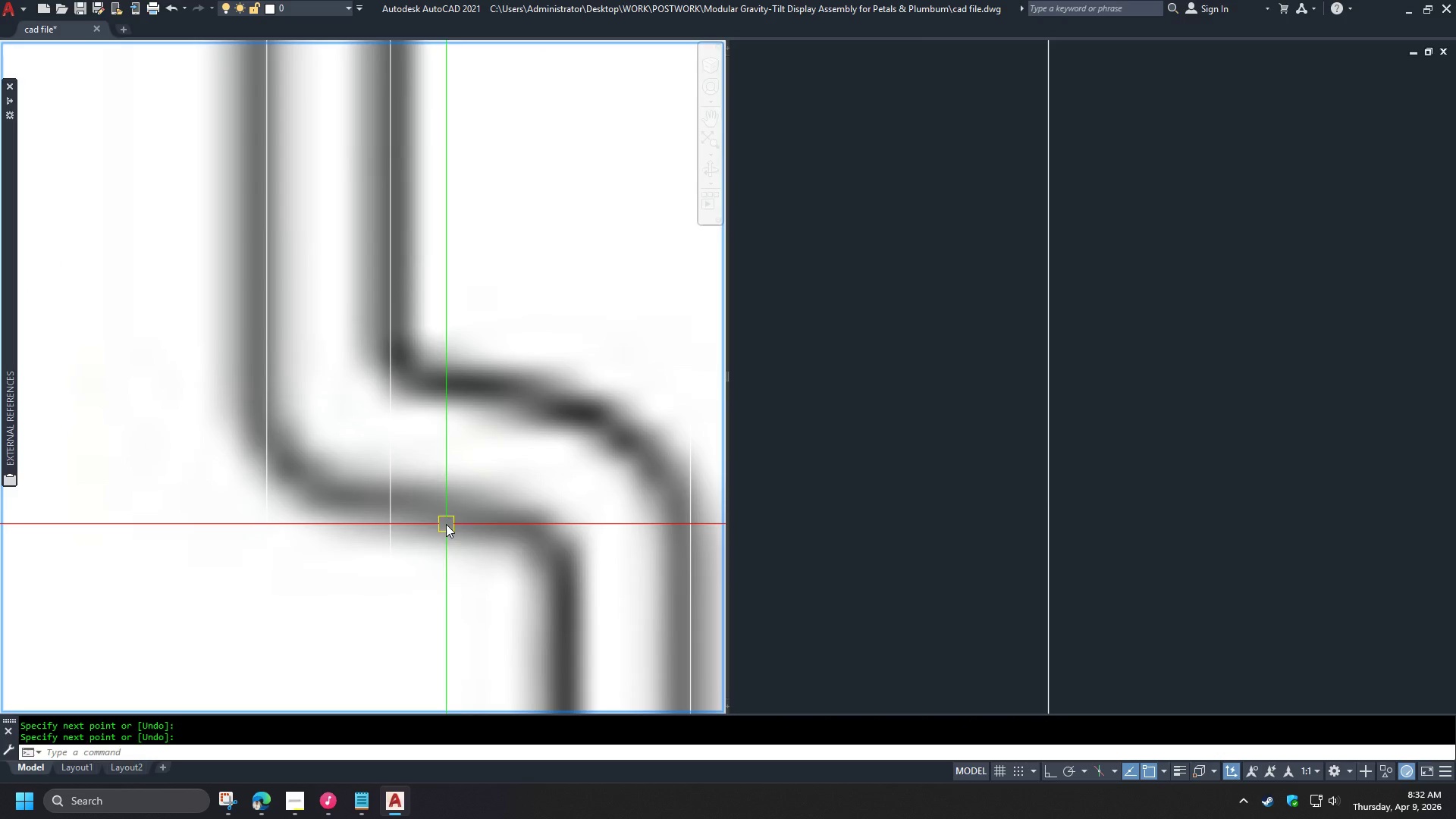 
left_click([408, 507])
 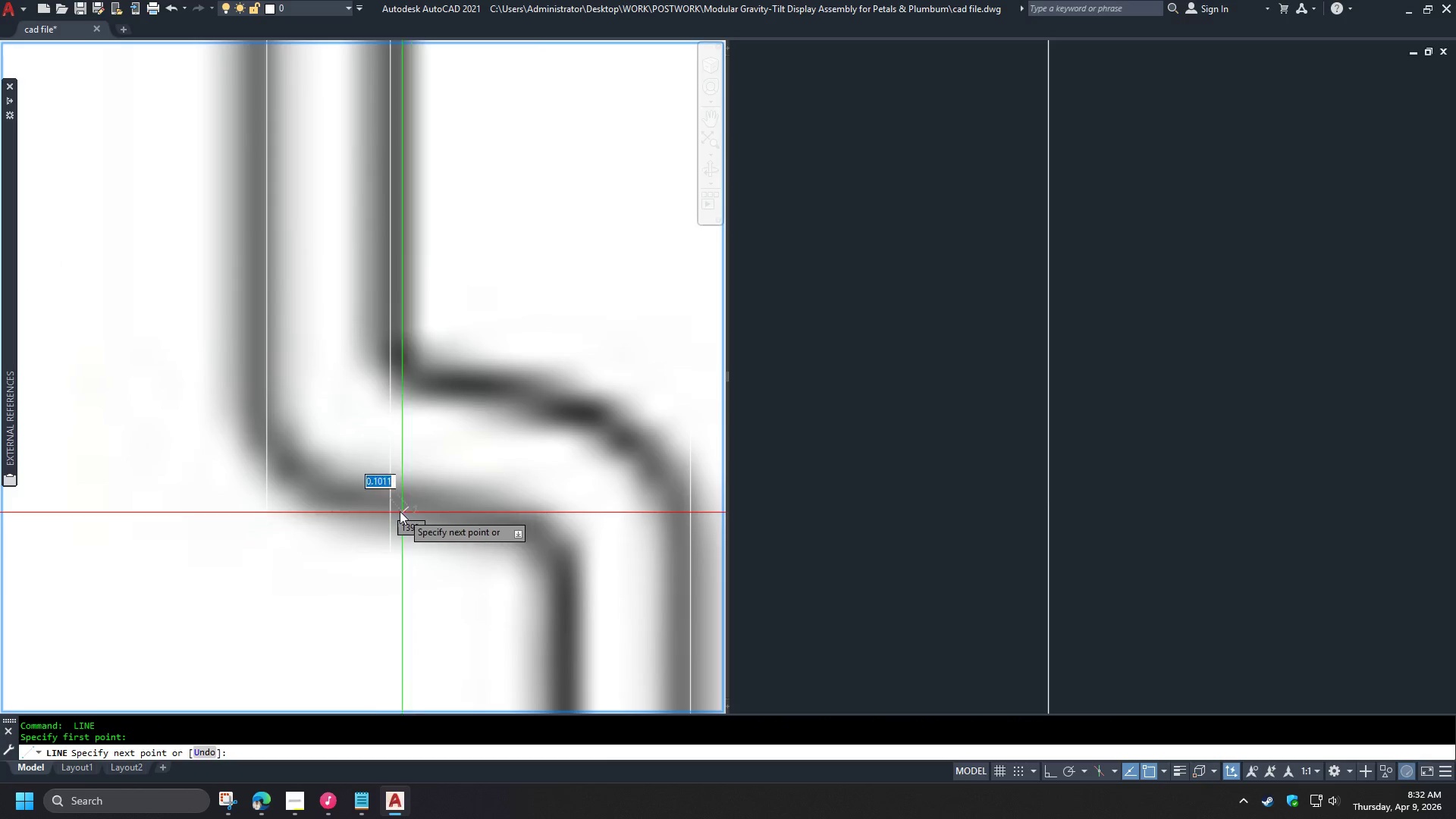 
scroll: coordinate [384, 501], scroll_direction: down, amount: 3.0
 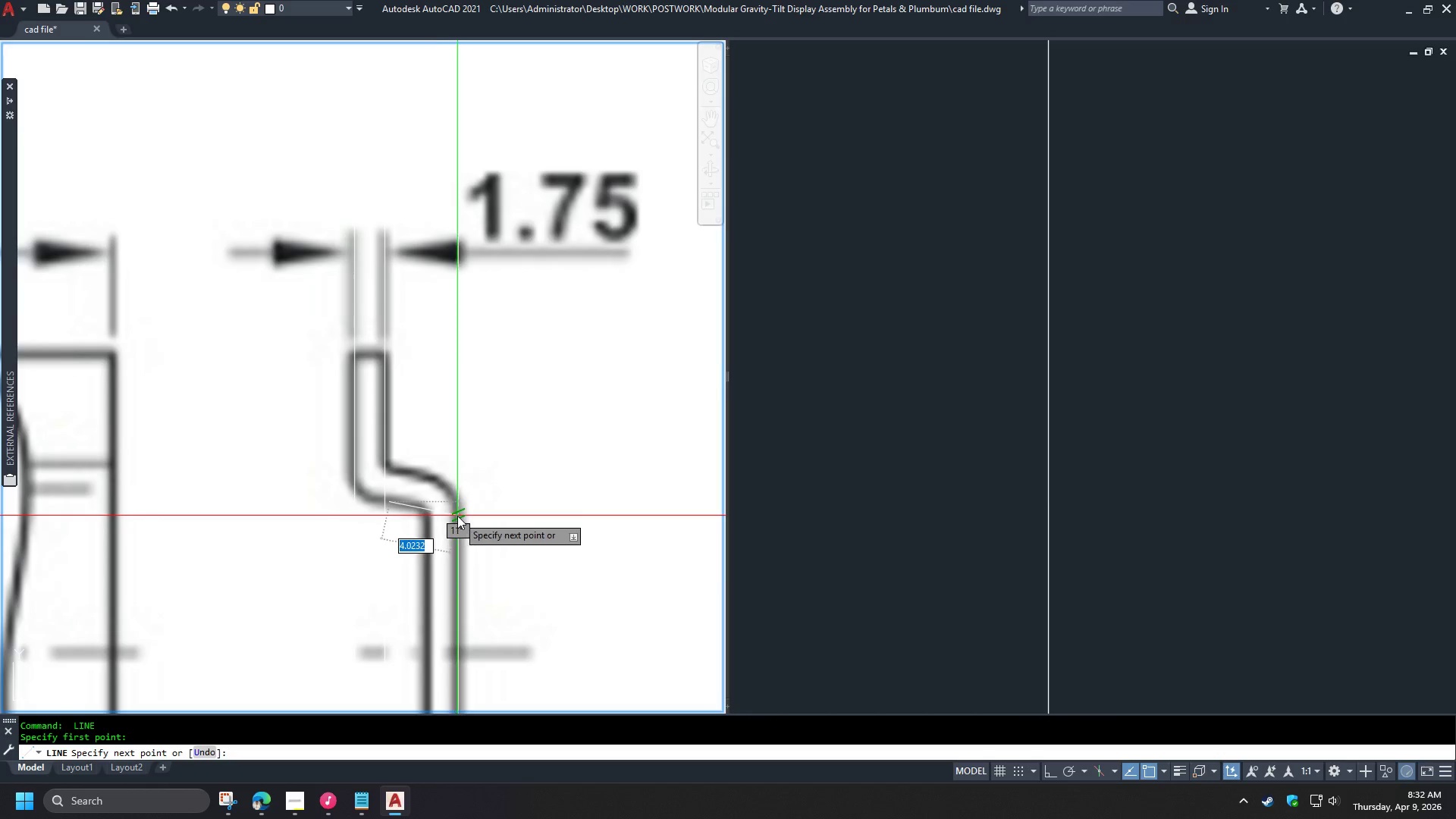 
scroll: coordinate [457, 516], scroll_direction: up, amount: 1.0
 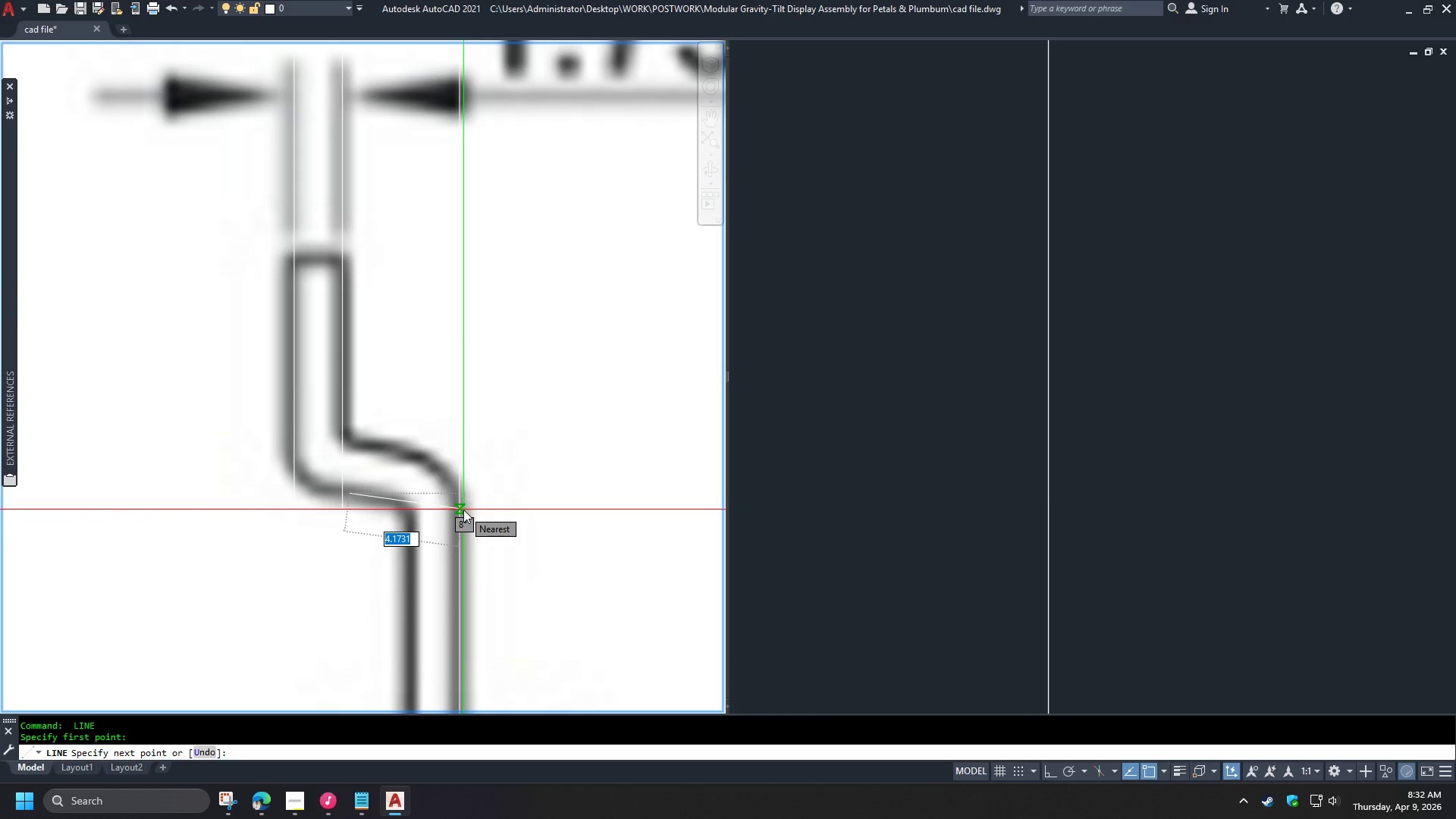 
key(Escape)
 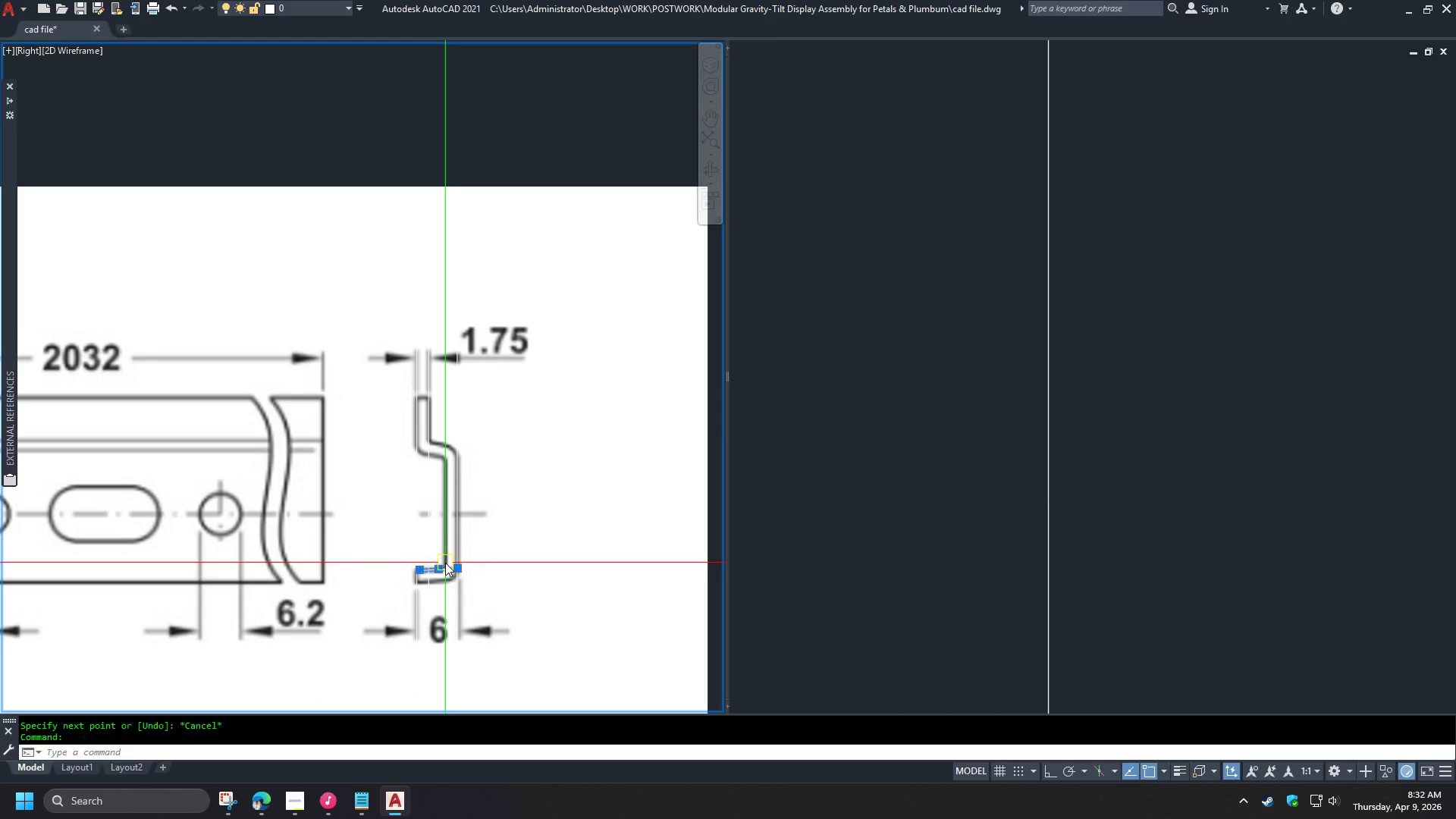 
scroll: coordinate [457, 444], scroll_direction: down, amount: 3.0
 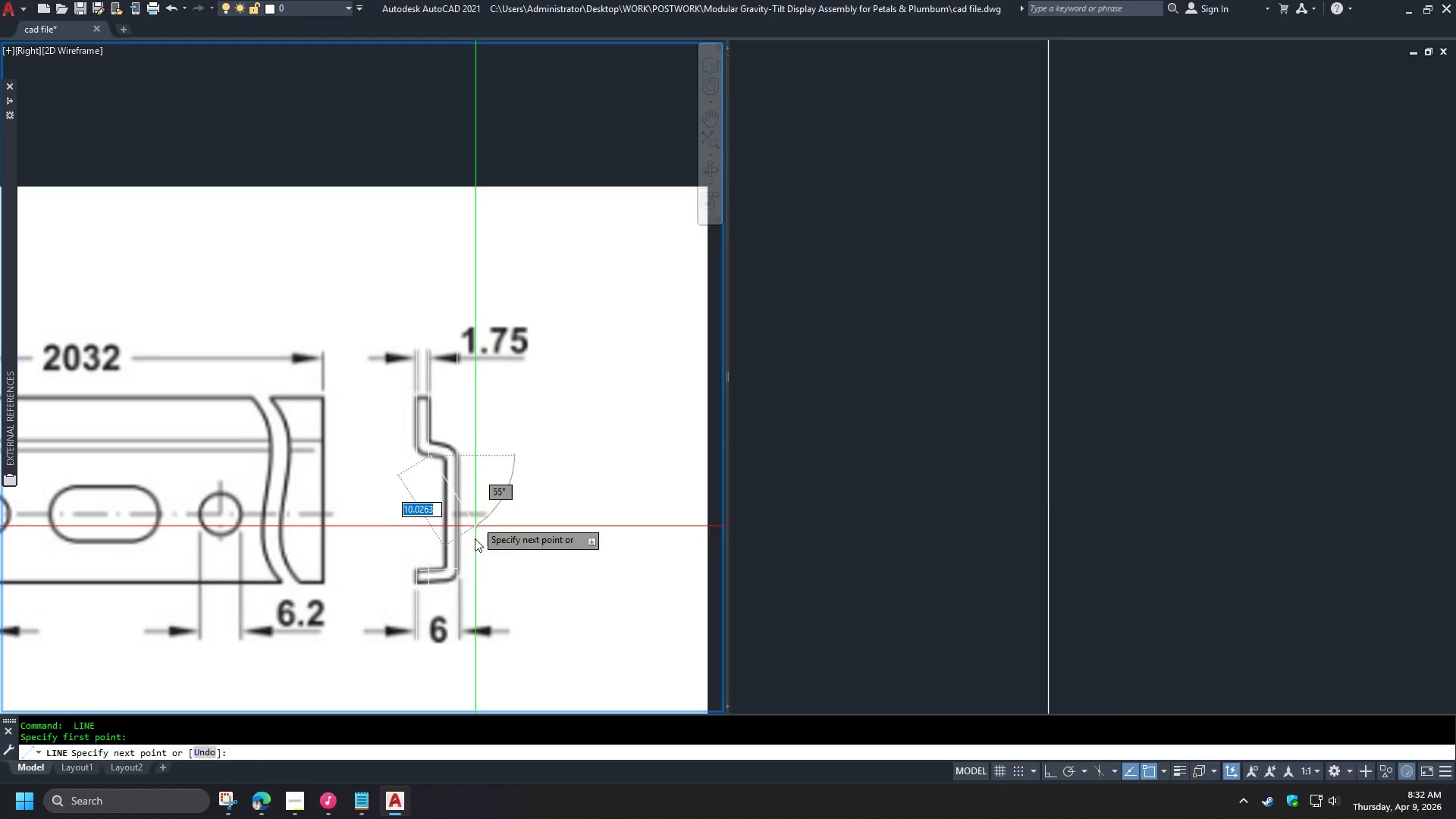 
scroll: coordinate [448, 521], scroll_direction: up, amount: 2.0
 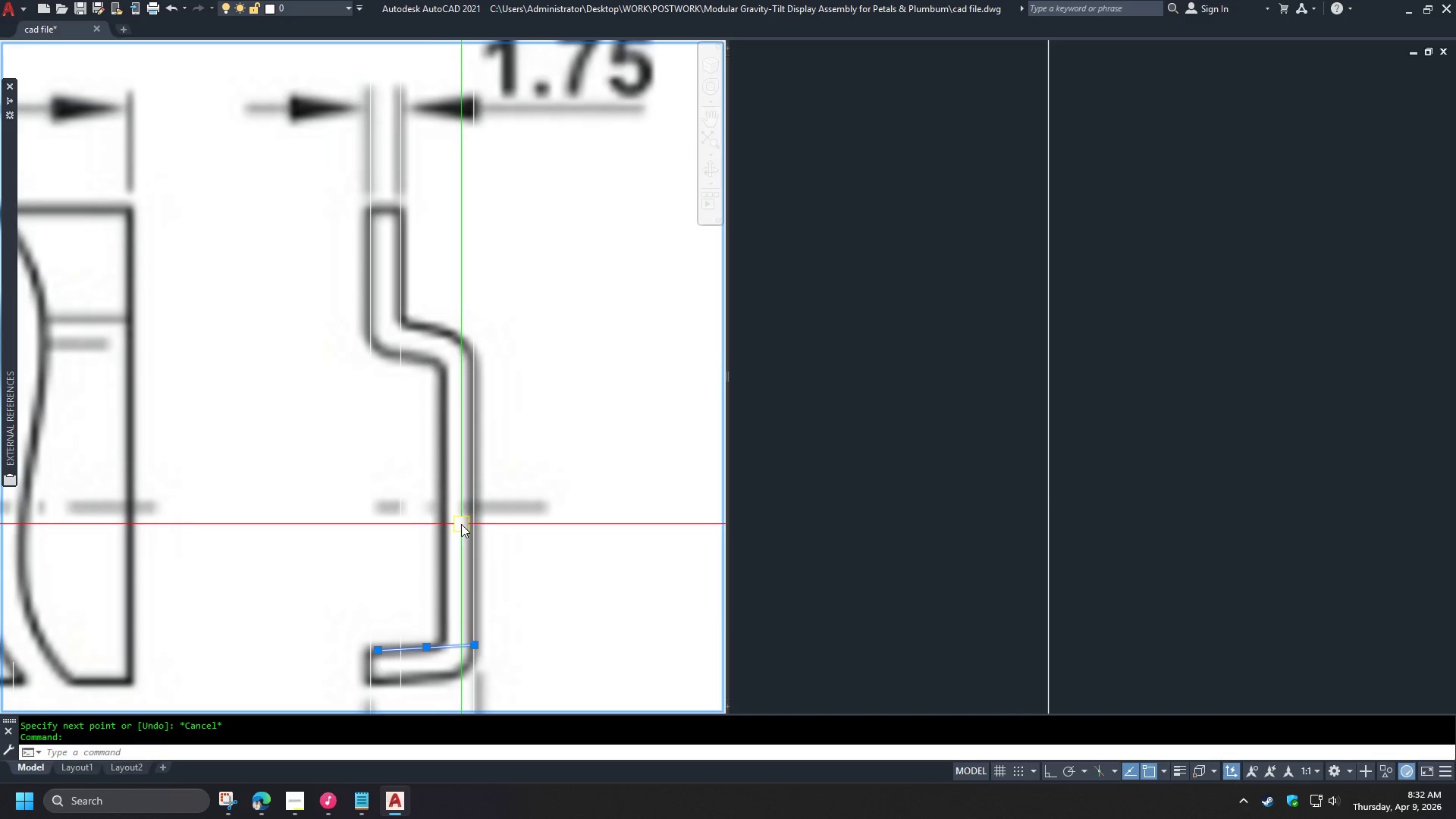 
type(mi )
 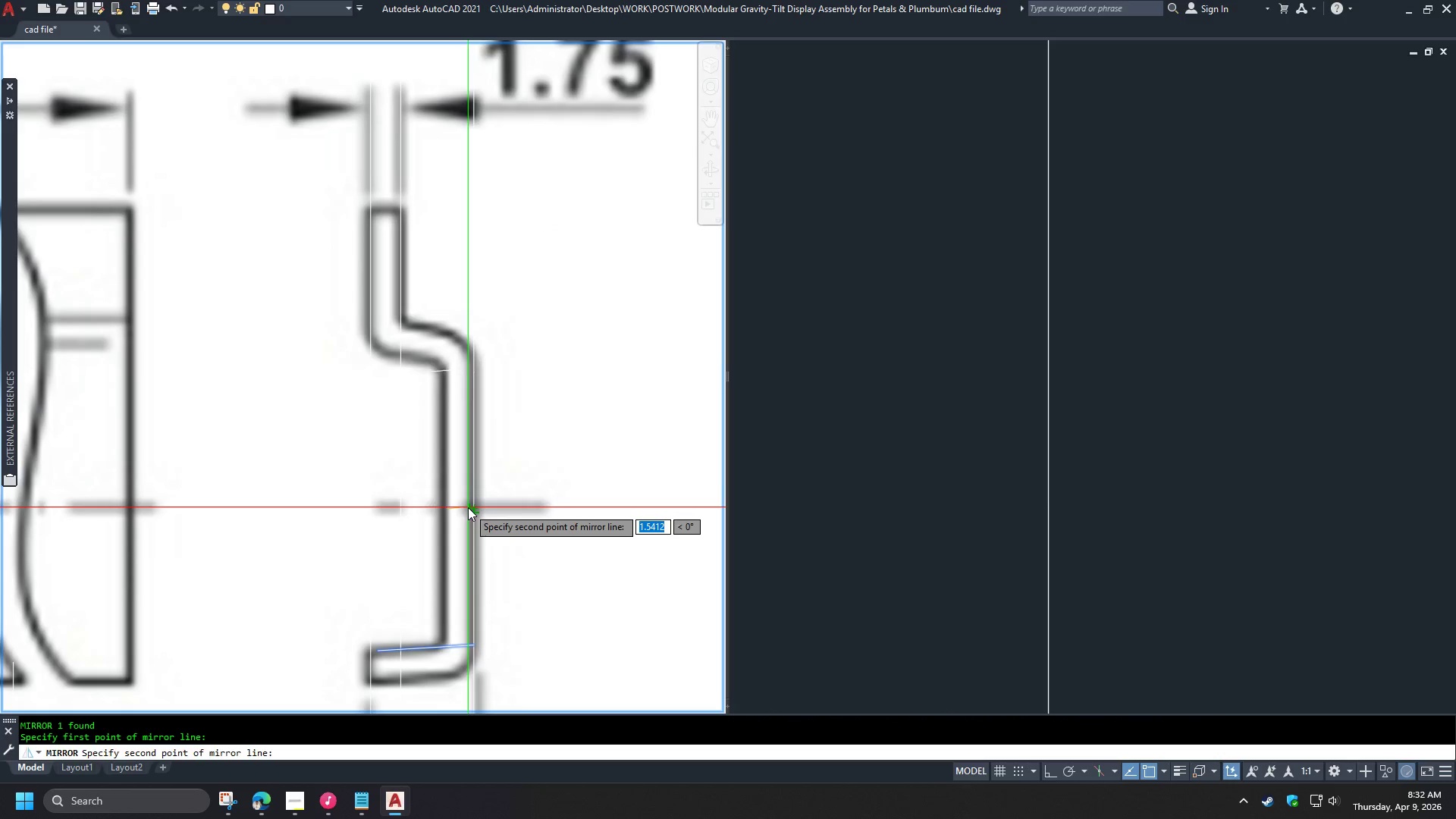 
left_click([471, 509])
 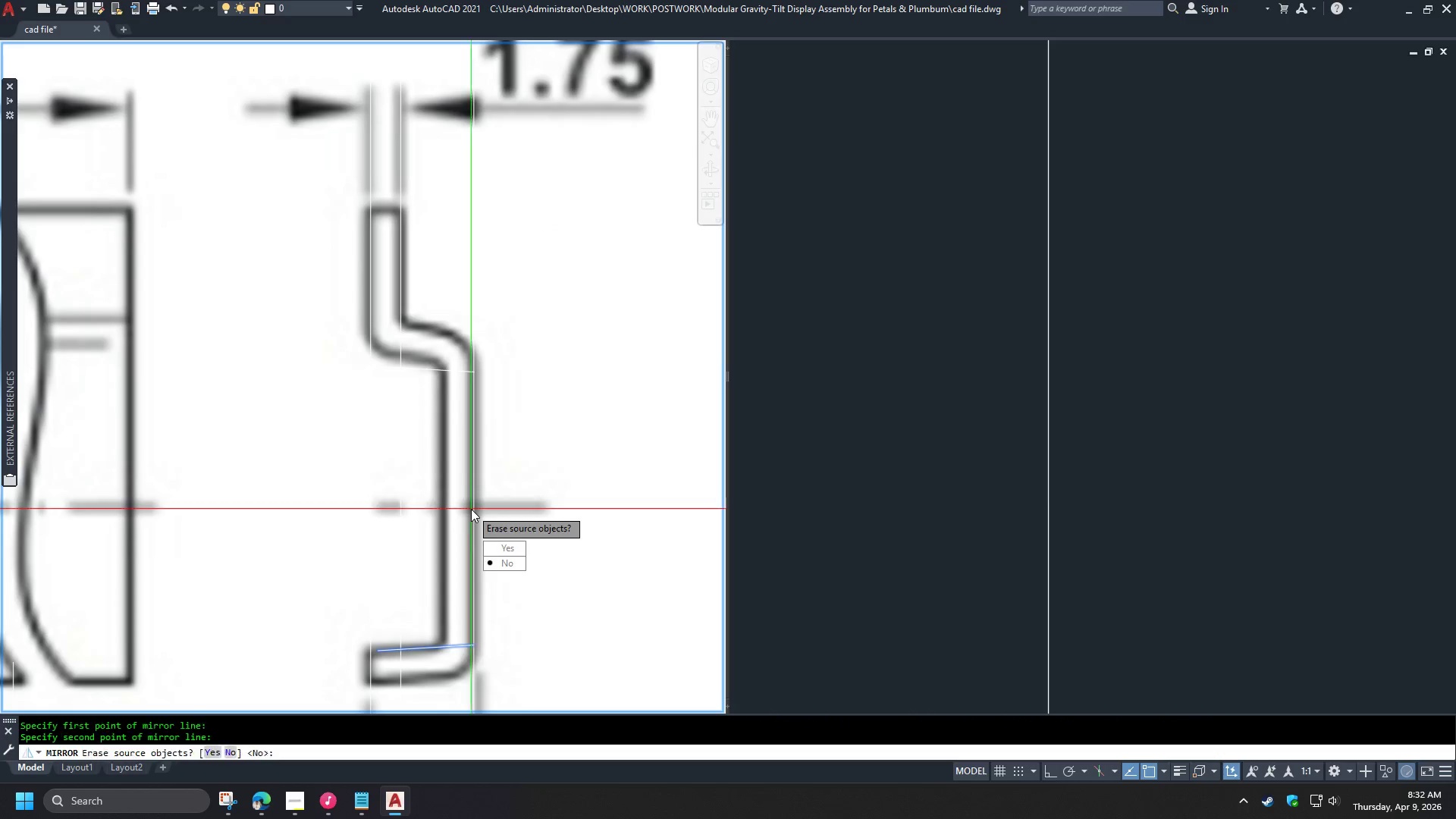 
key(Space)
 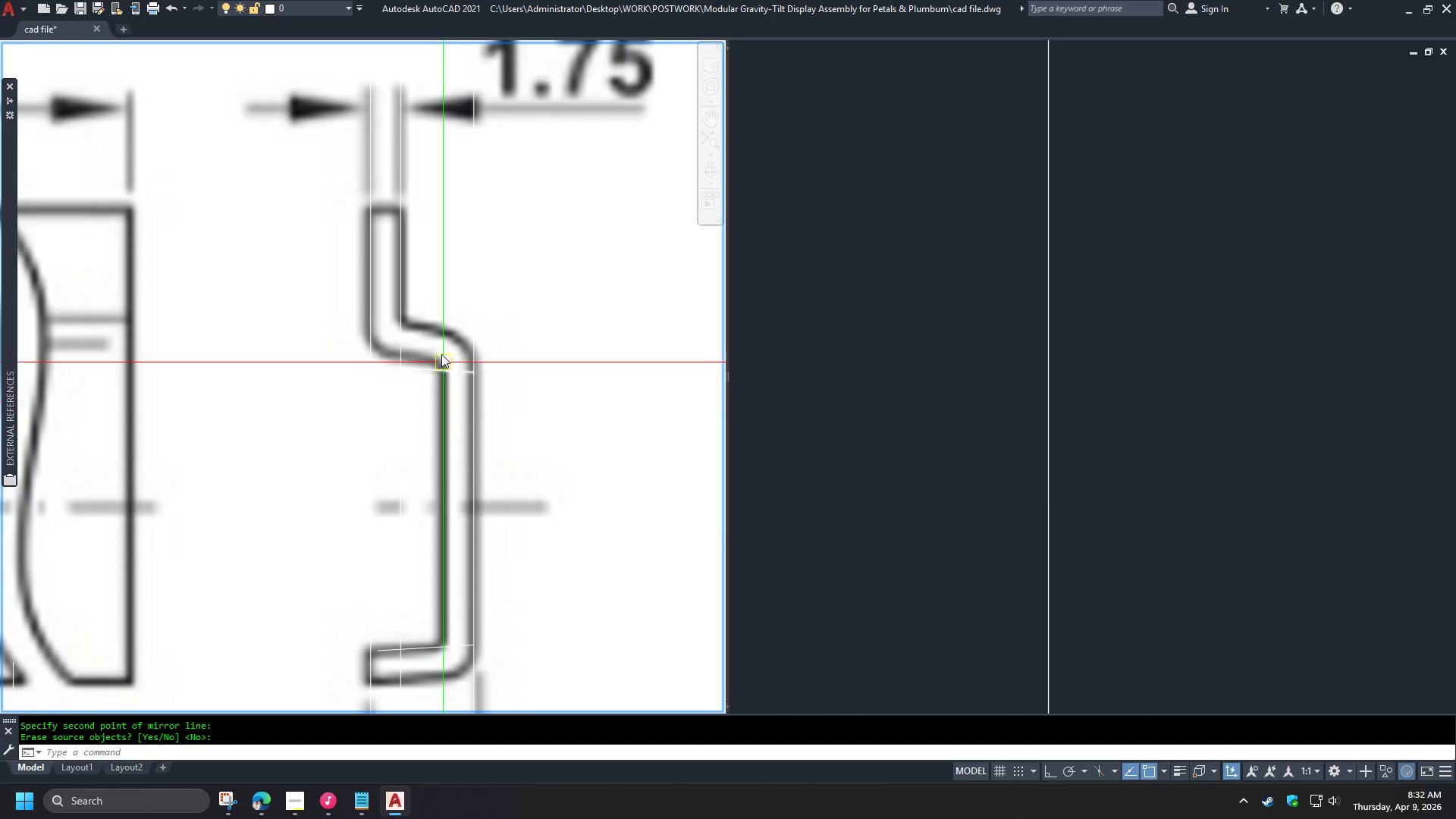 
scroll: coordinate [436, 349], scroll_direction: up, amount: 2.0
 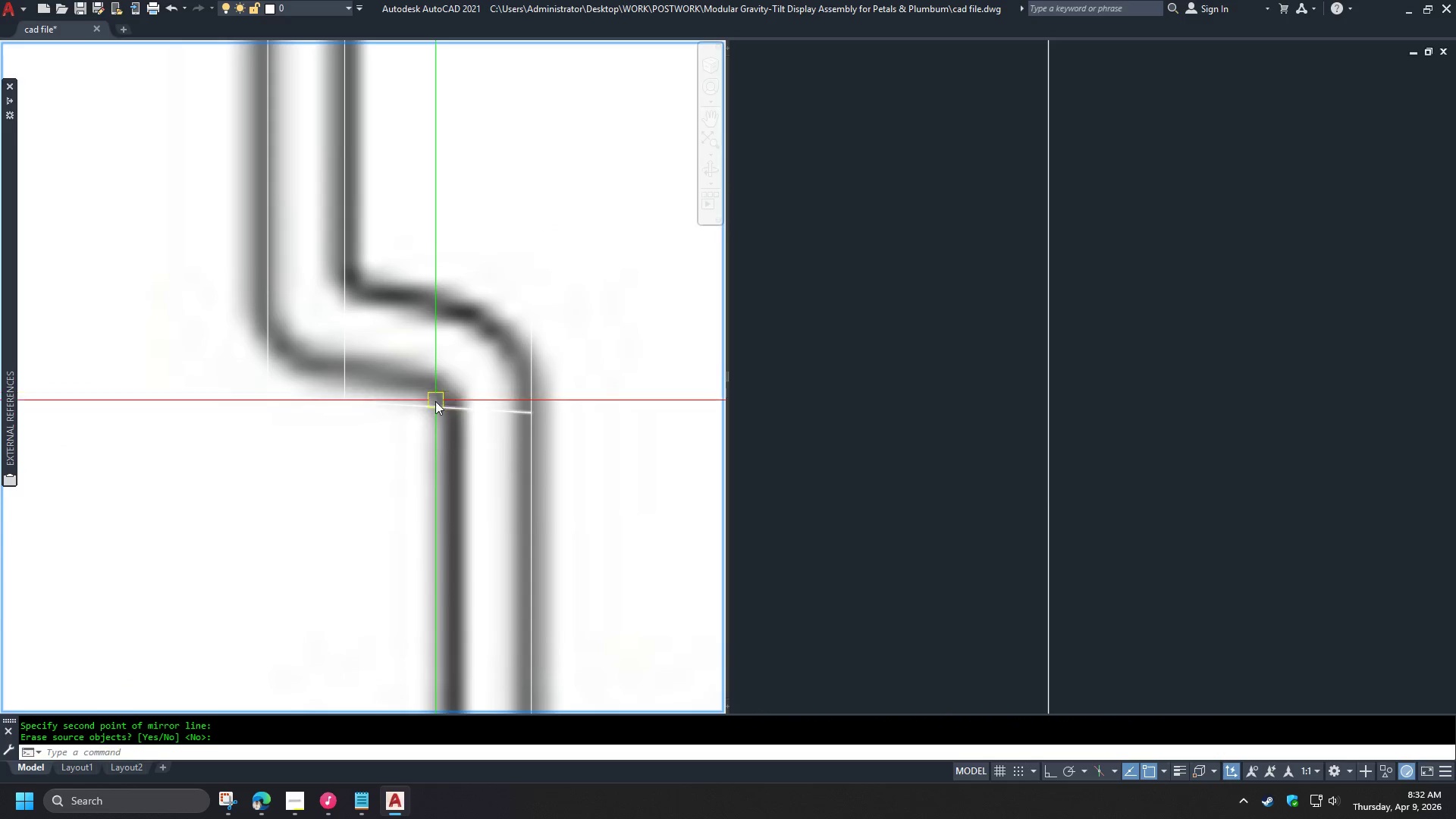 
left_click([438, 410])
 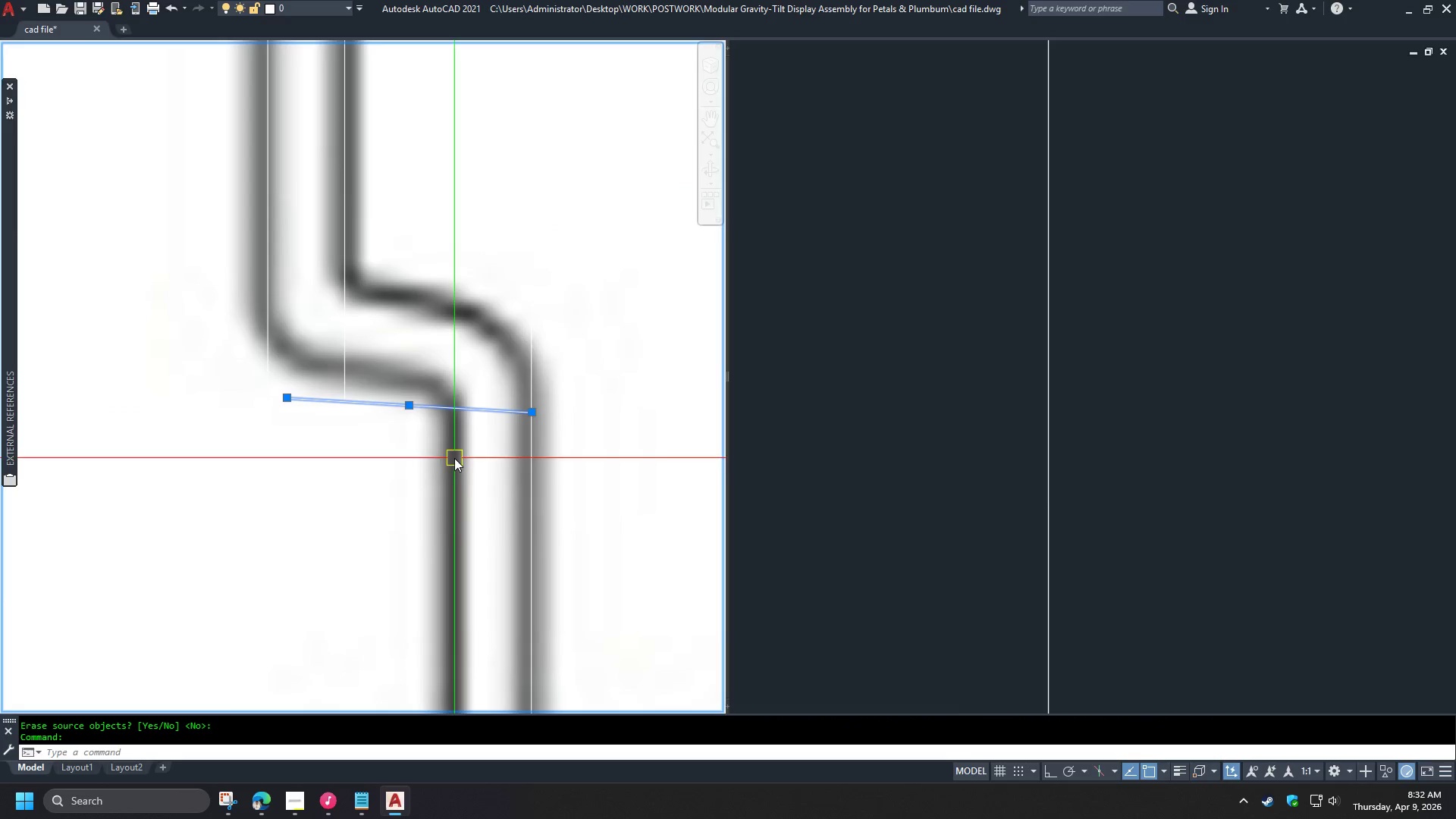 
key(E)
 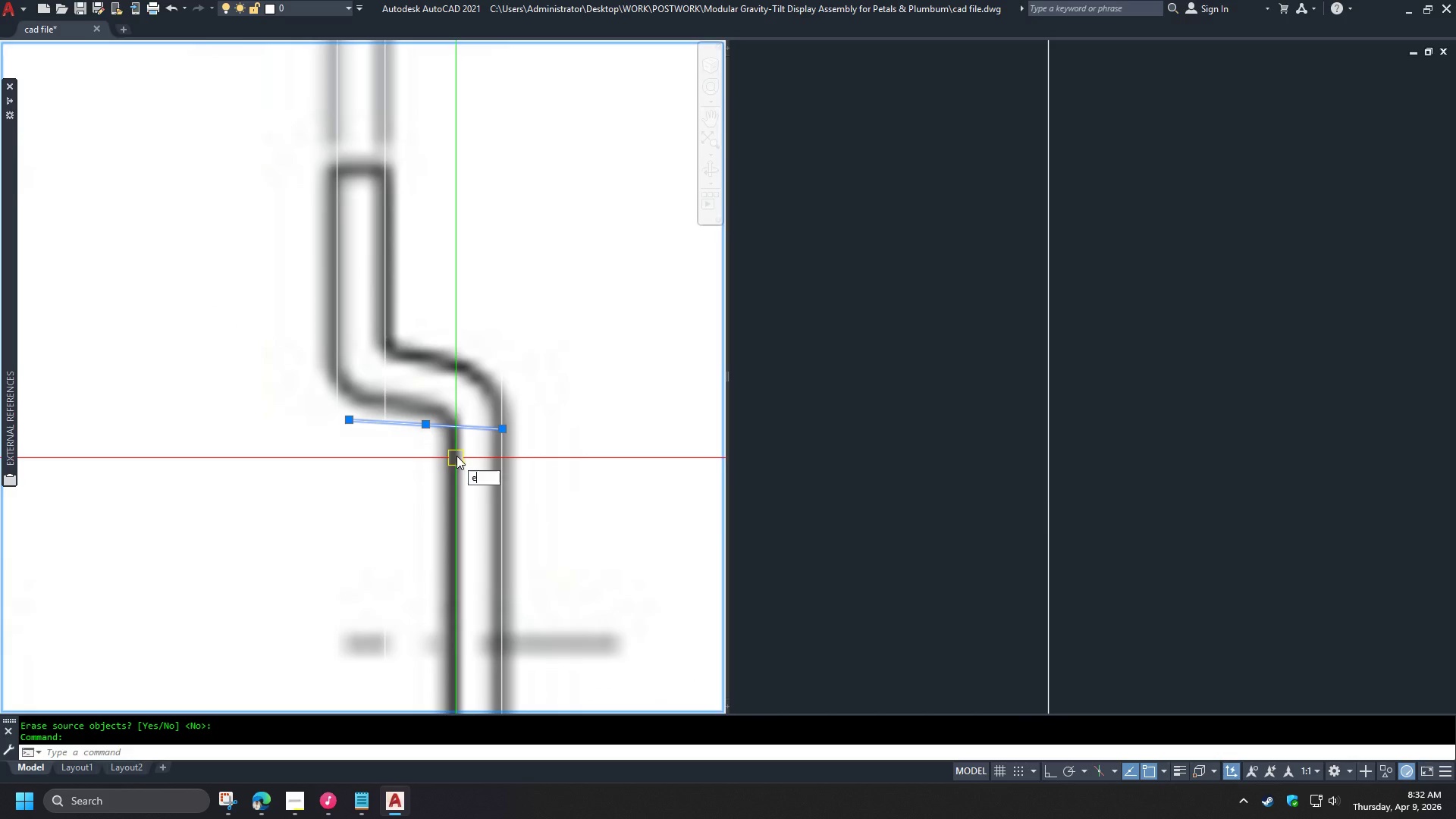 
key(Space)
 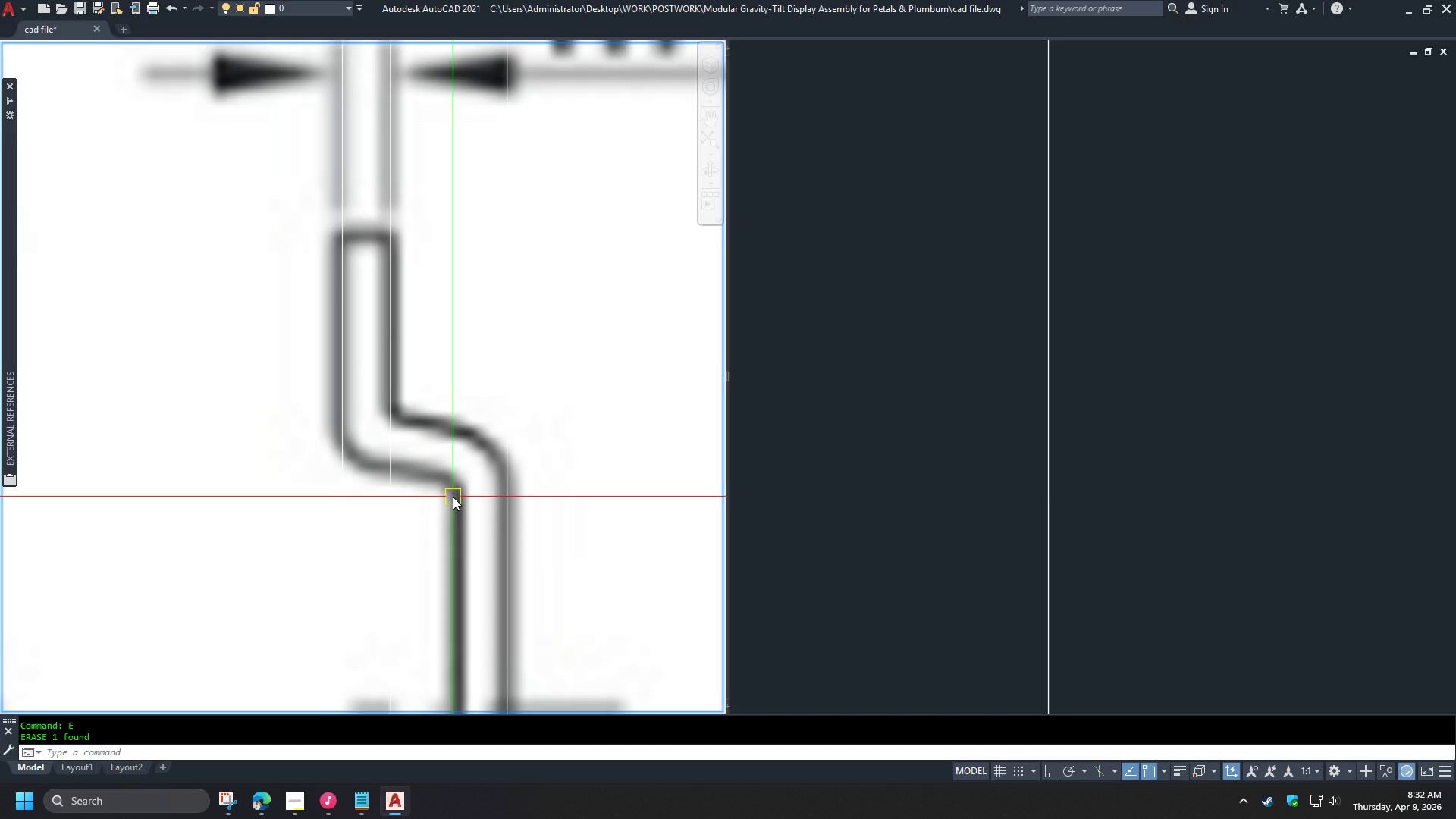 
scroll: coordinate [454, 458], scroll_direction: down, amount: 1.0
 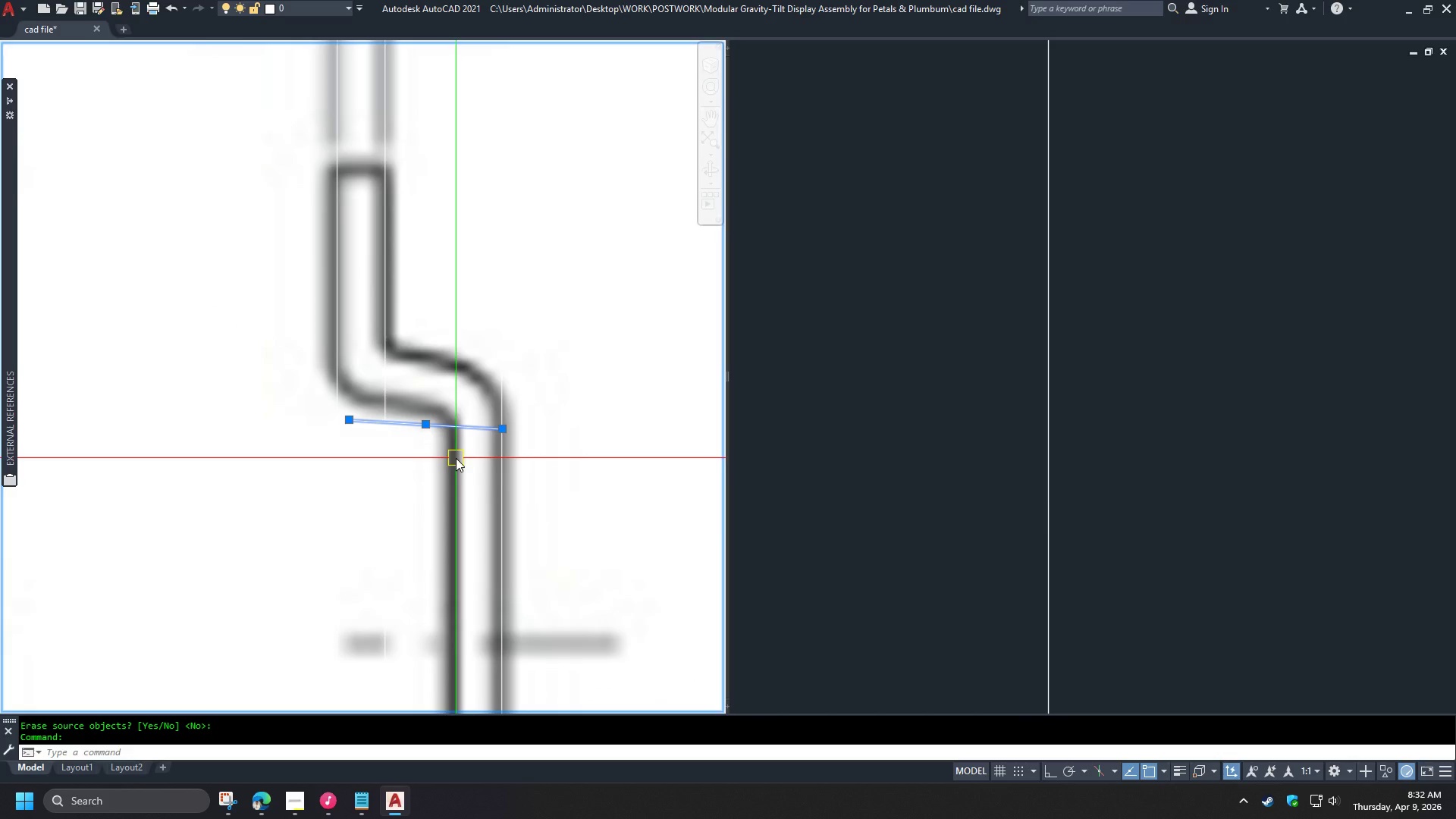 
key(L)
 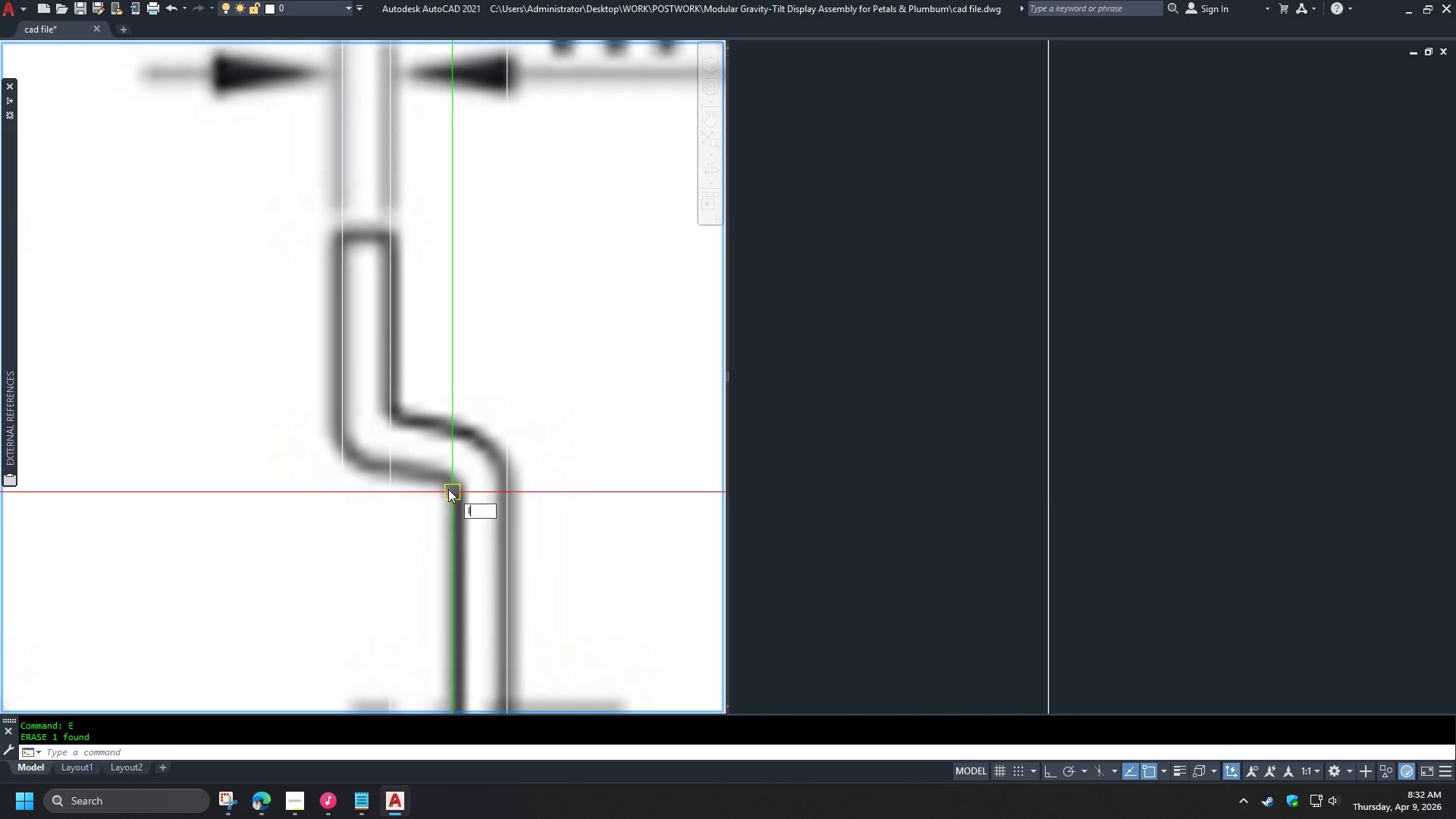 
key(Space)
 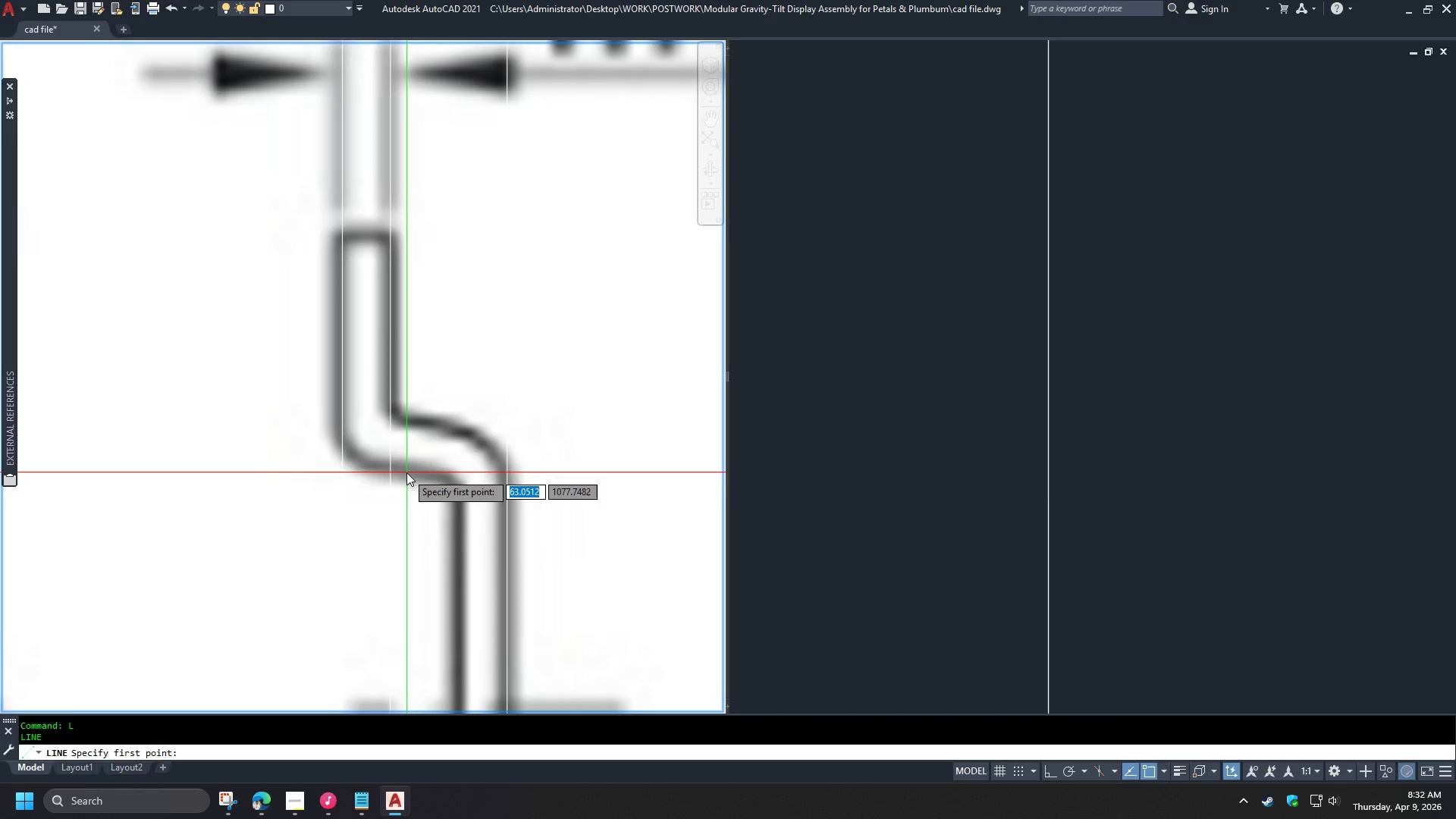 
left_click([402, 471])
 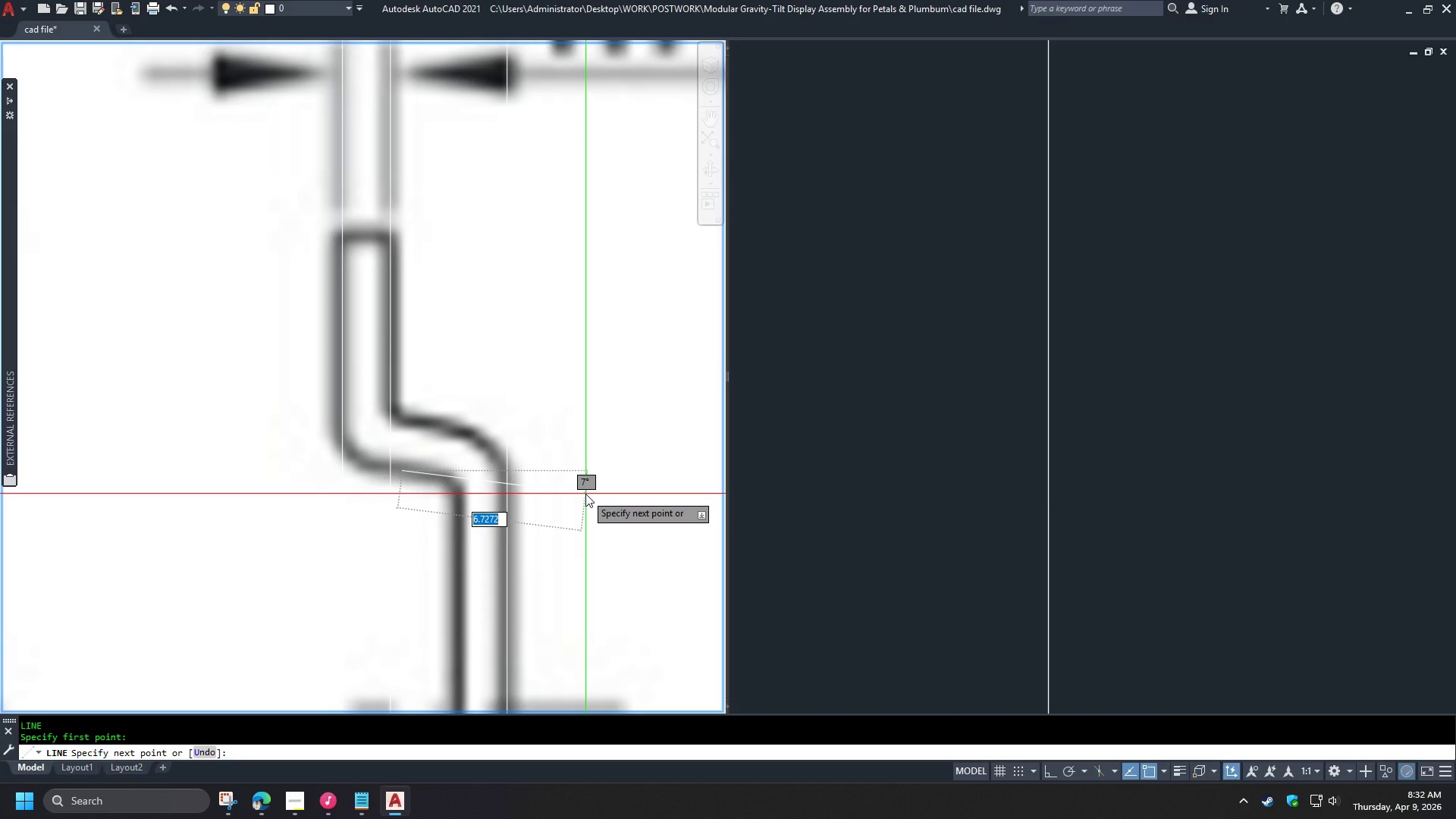 
left_click([585, 494])
 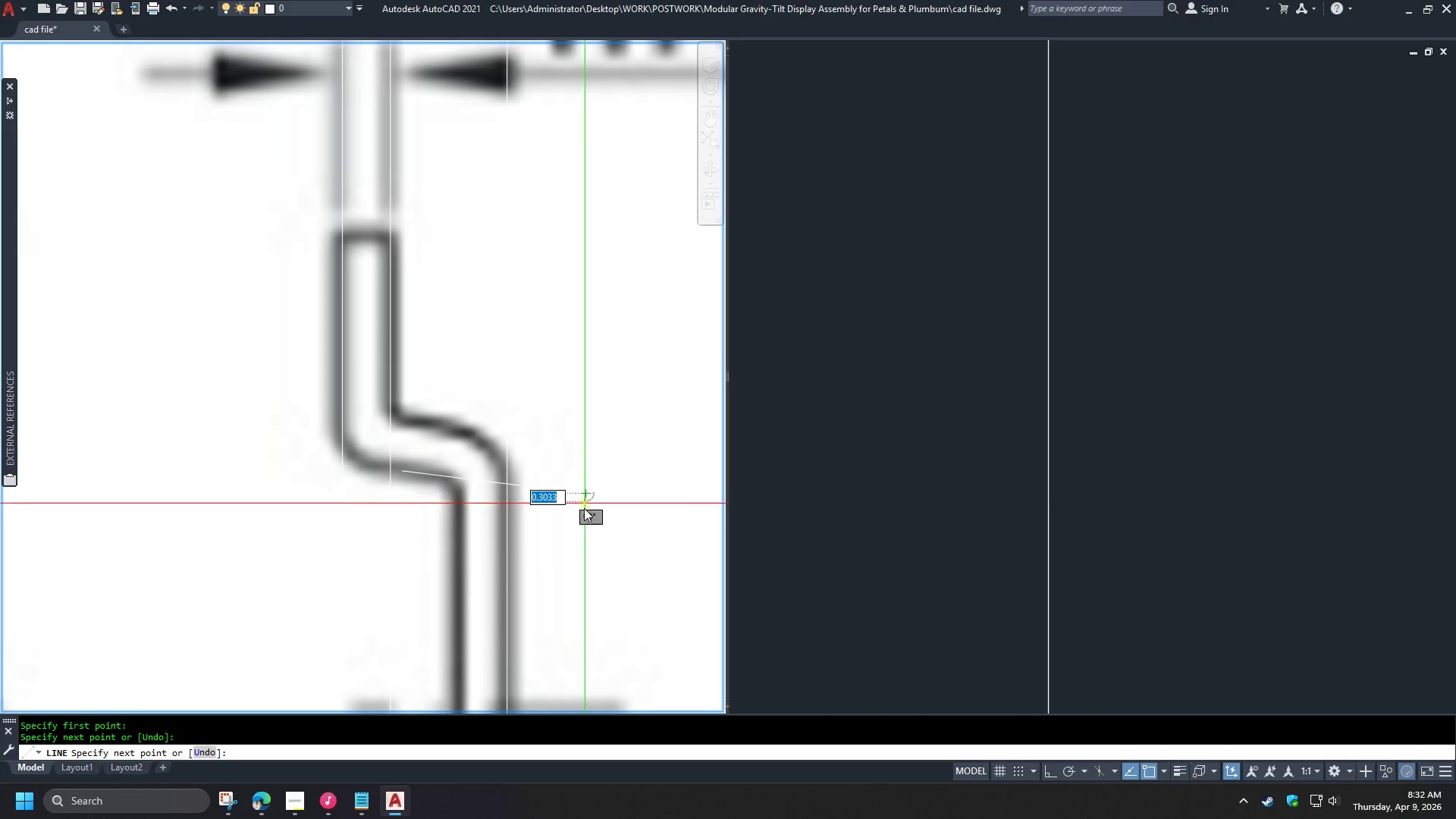 
key(Space)
 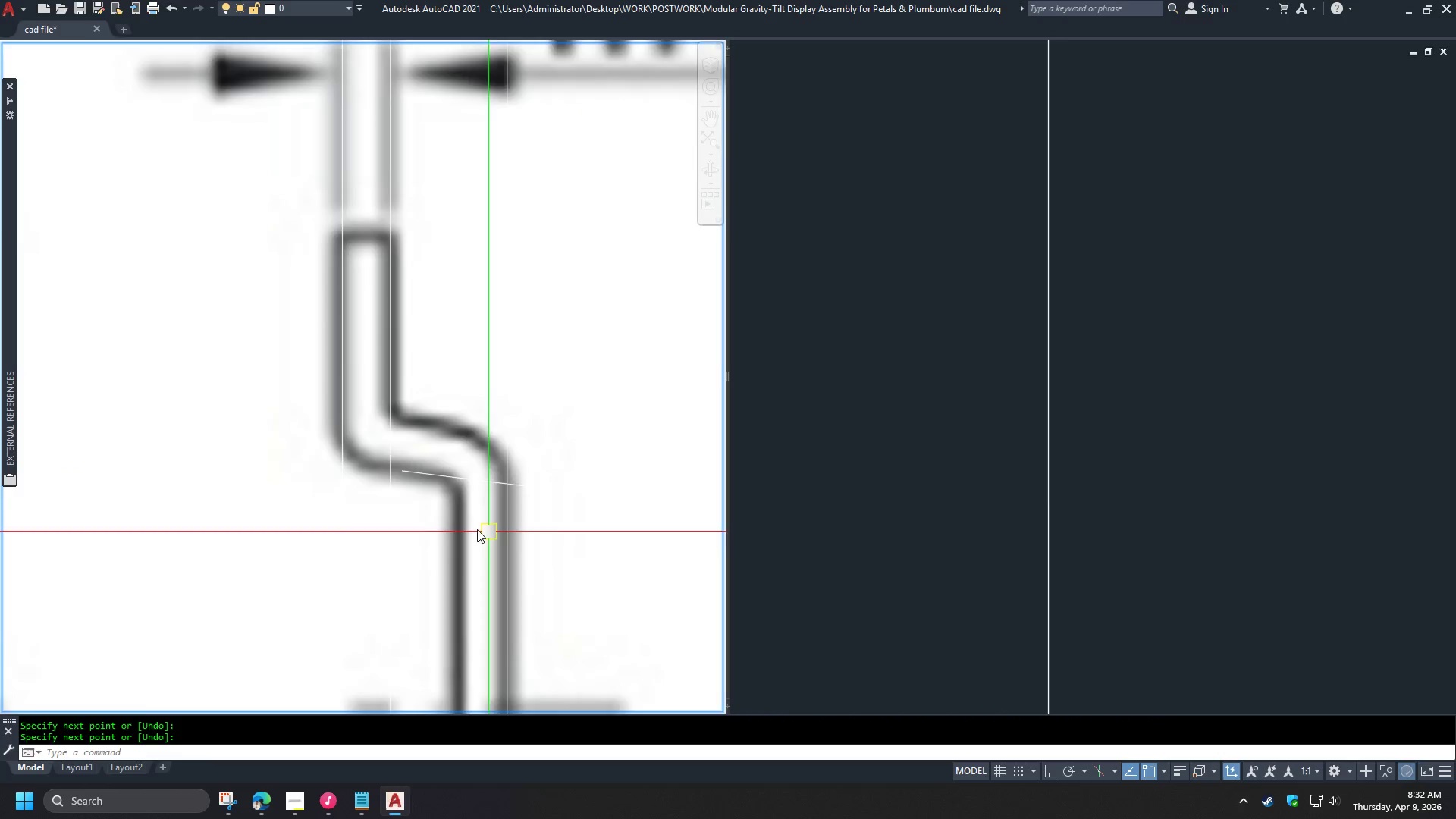 
scroll: coordinate [443, 505], scroll_direction: down, amount: 3.0
 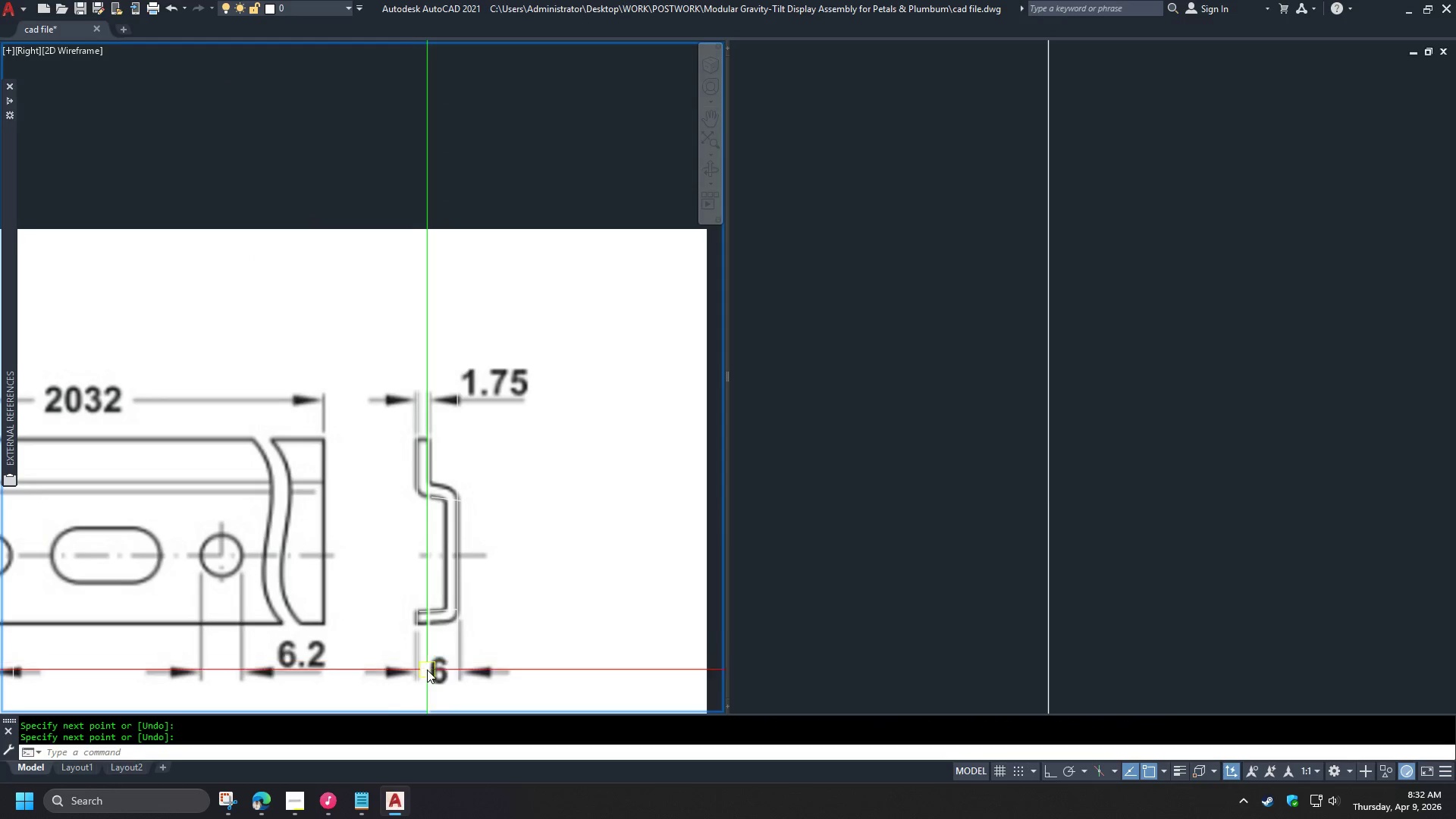 
key(F)
 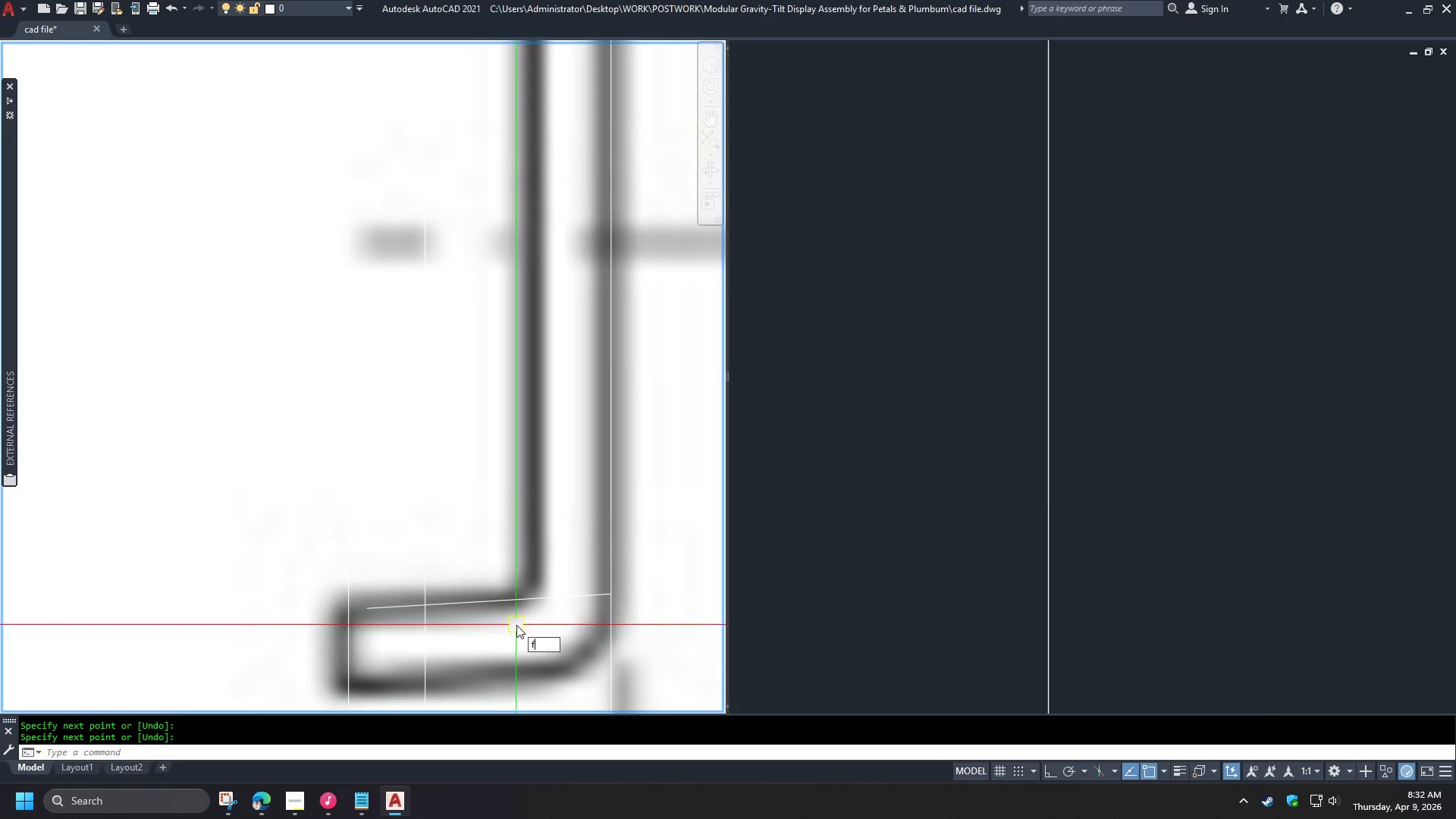 
scroll: coordinate [430, 614], scroll_direction: up, amount: 4.0
 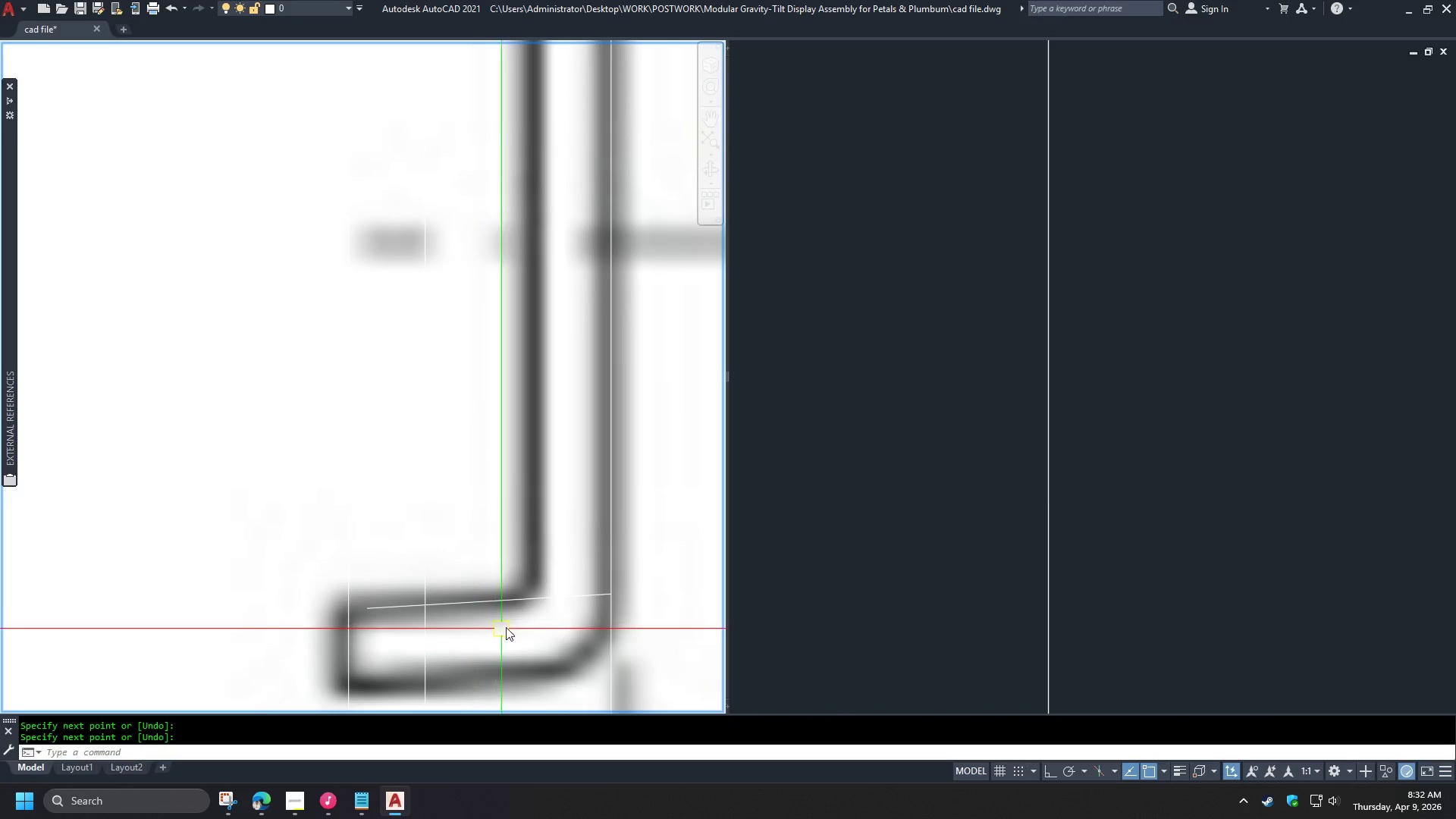 
key(Space)
 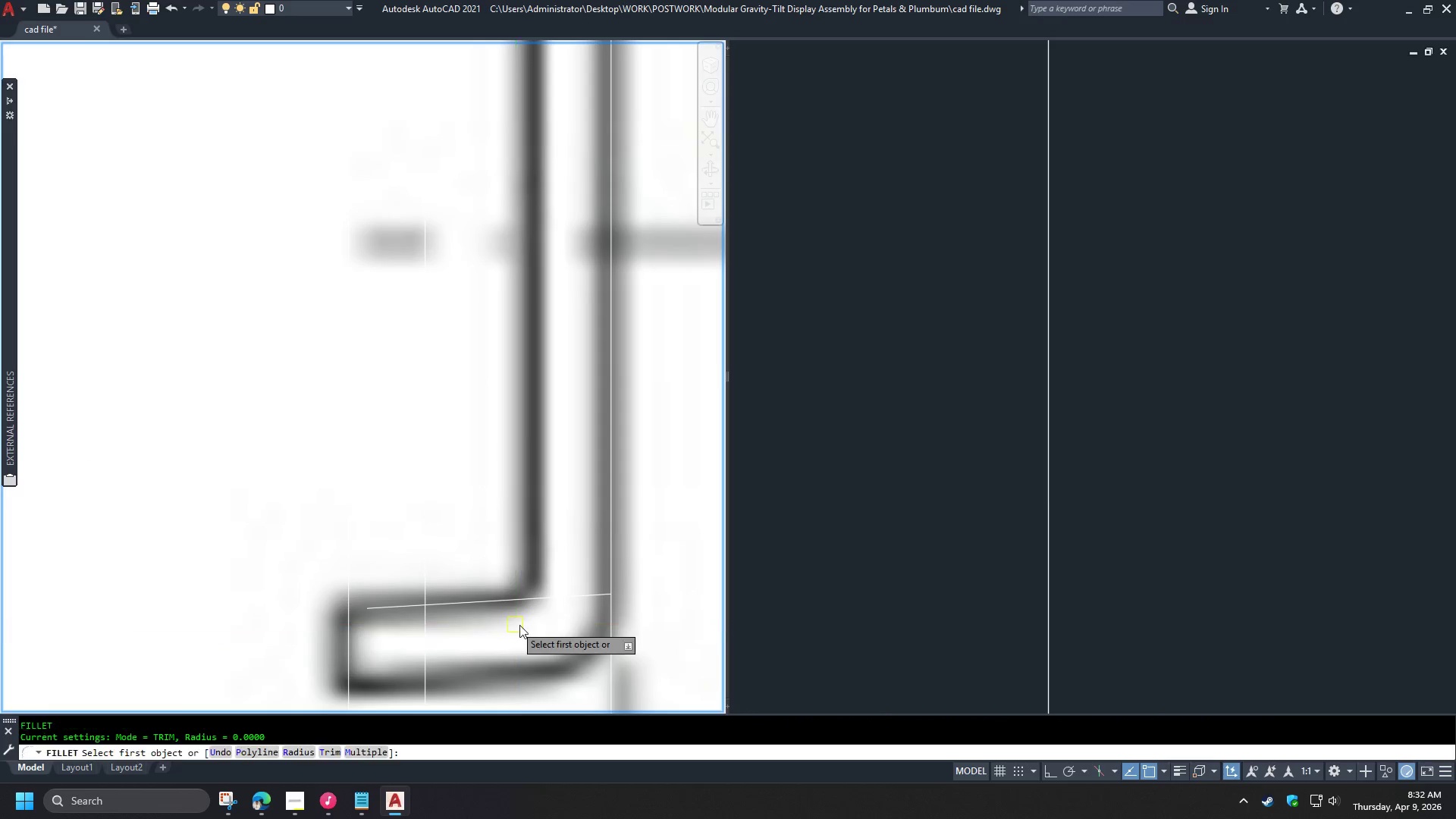 
key(R)
 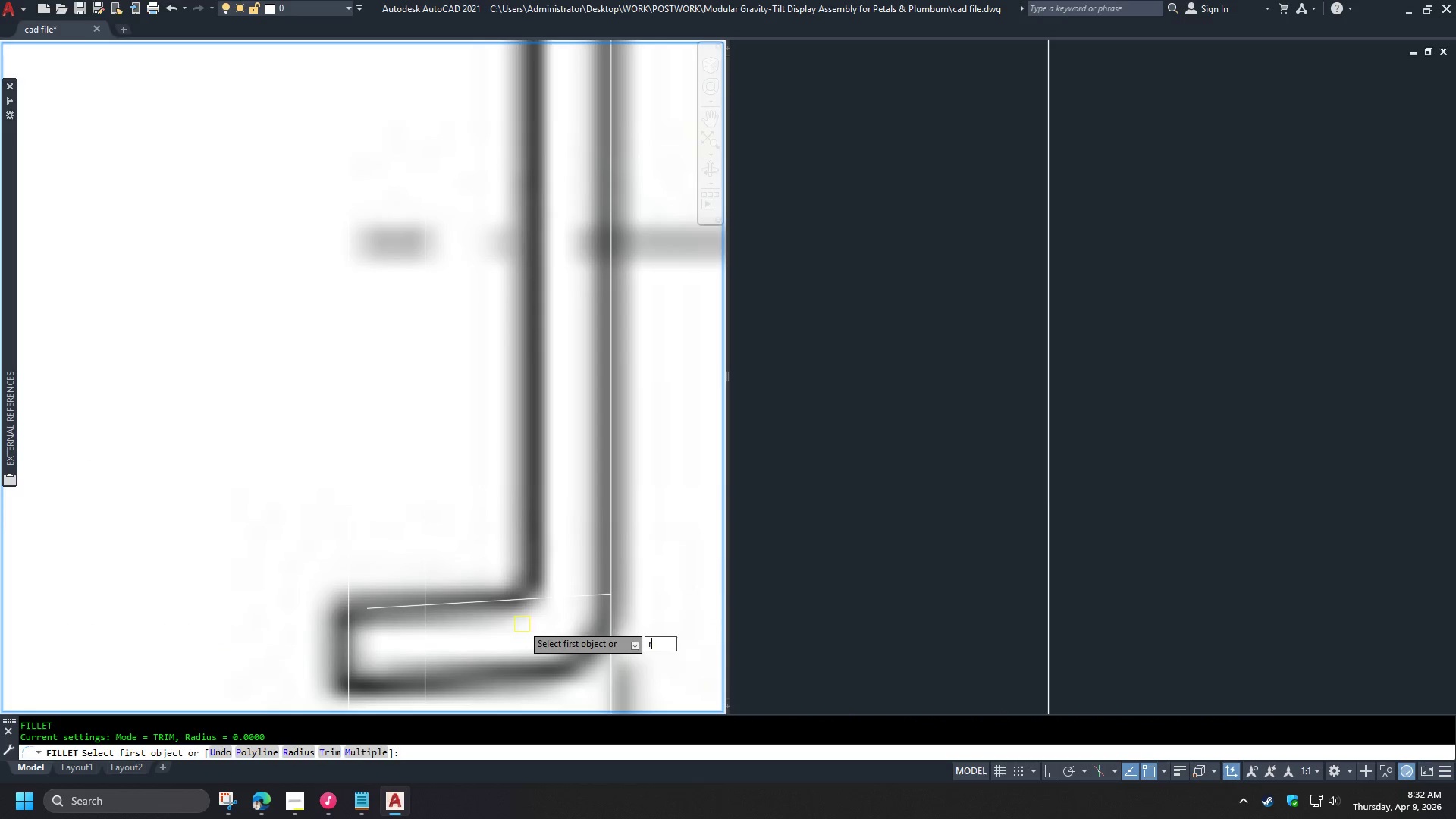 
key(Space)
 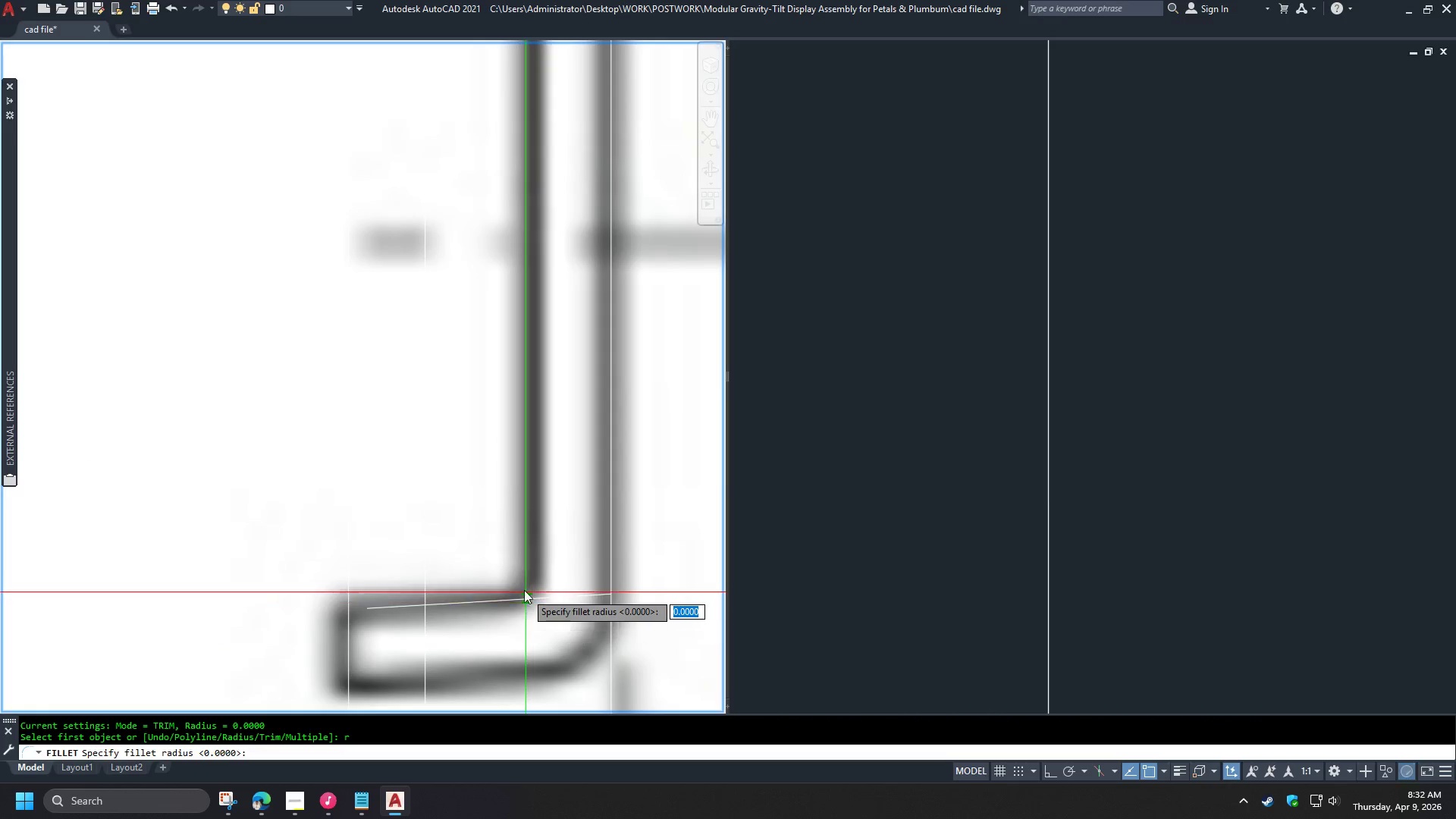 
scroll: coordinate [519, 585], scroll_direction: up, amount: 1.0
 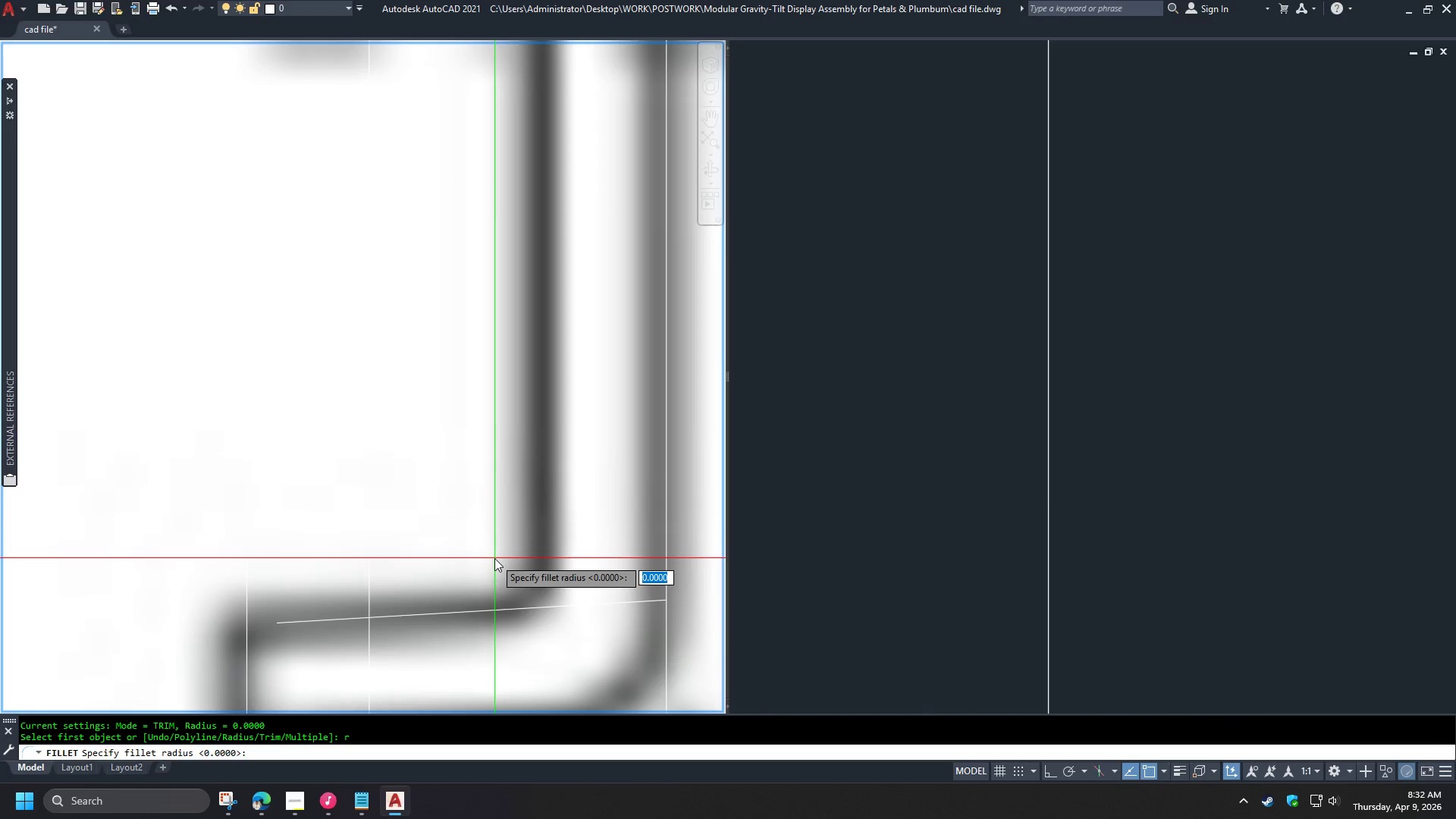 
left_click([494, 558])
 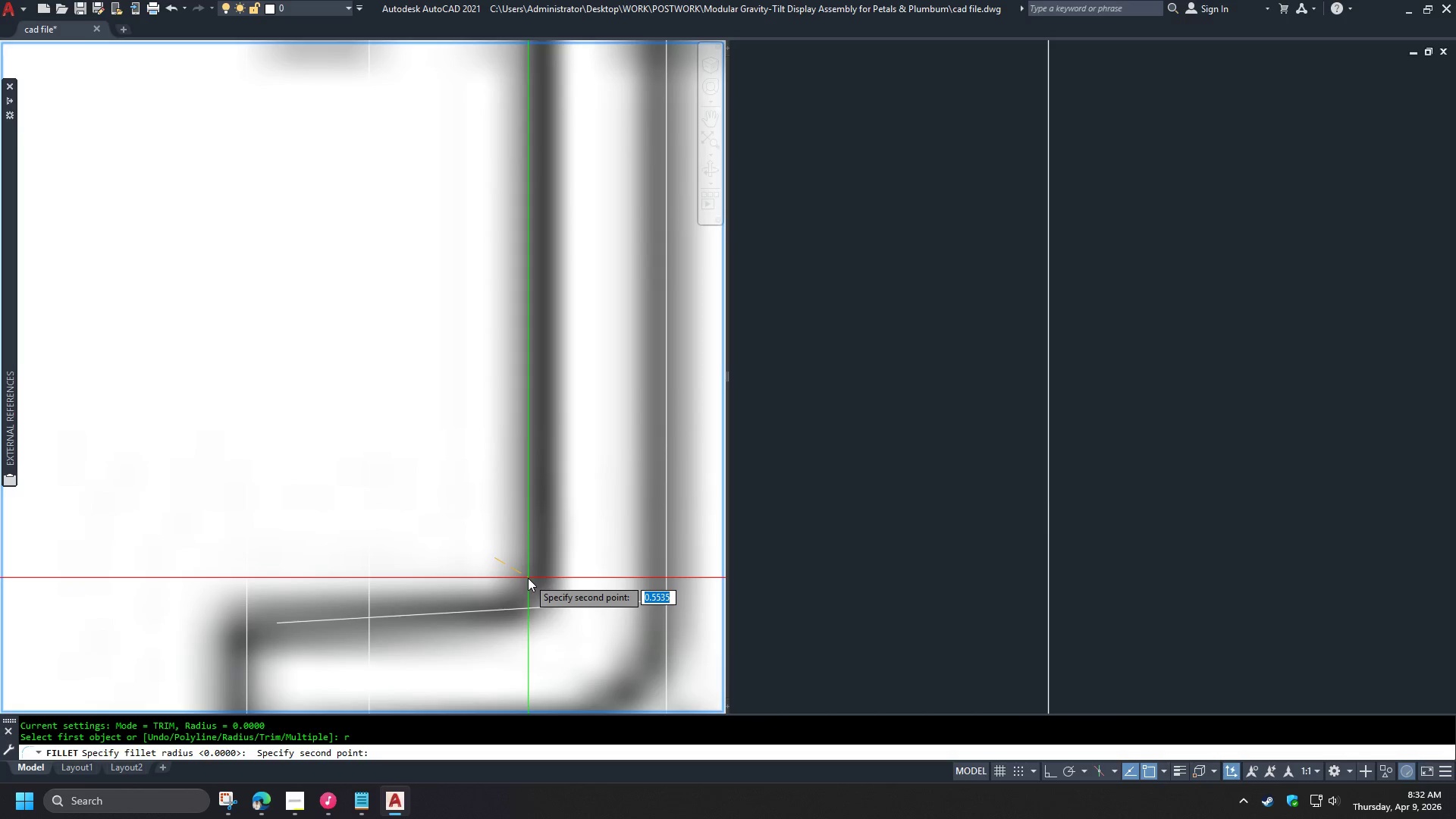 
key(F8)
 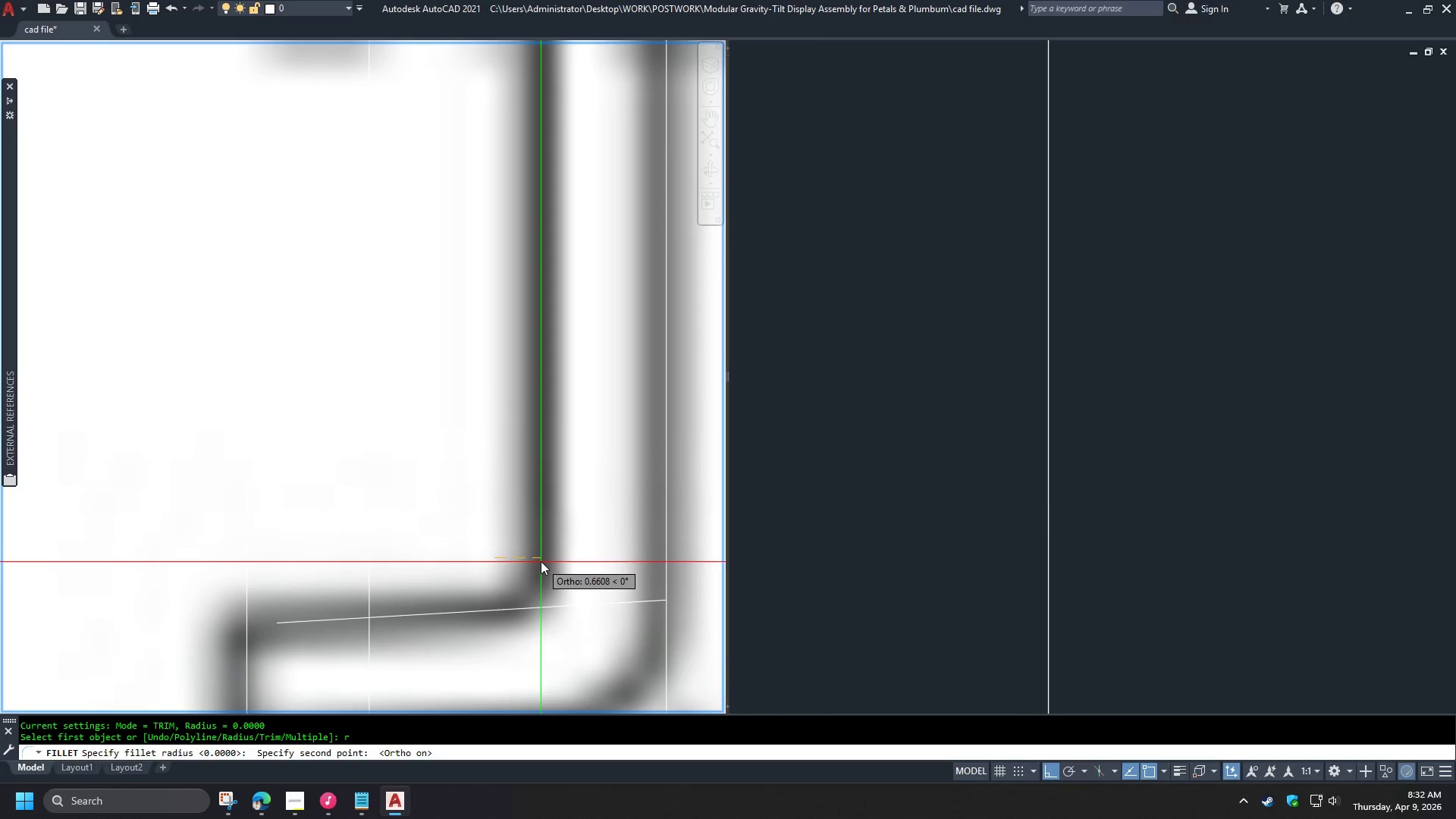 
wait(5.39)
 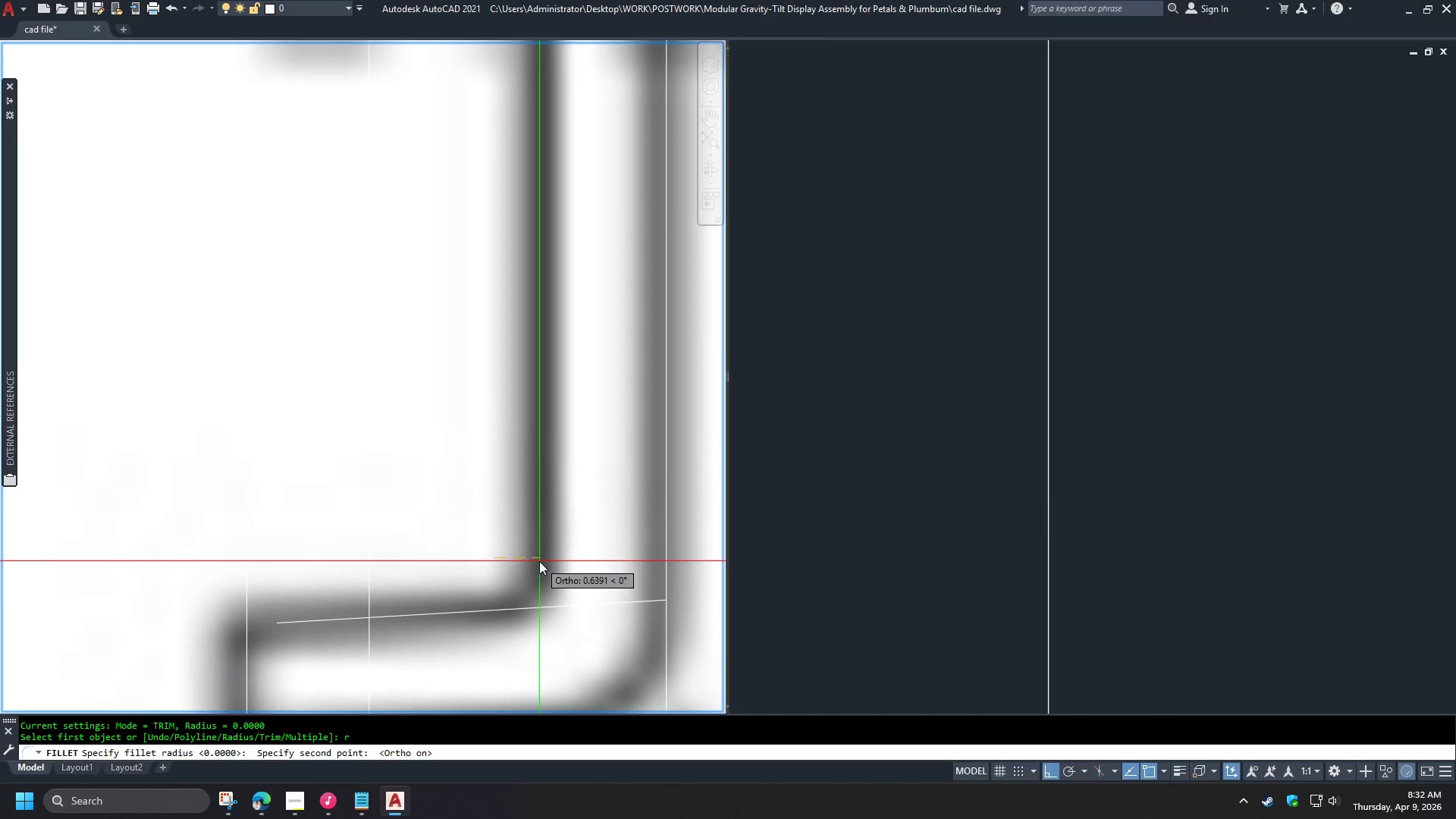 
key(NumpadDecimal)
 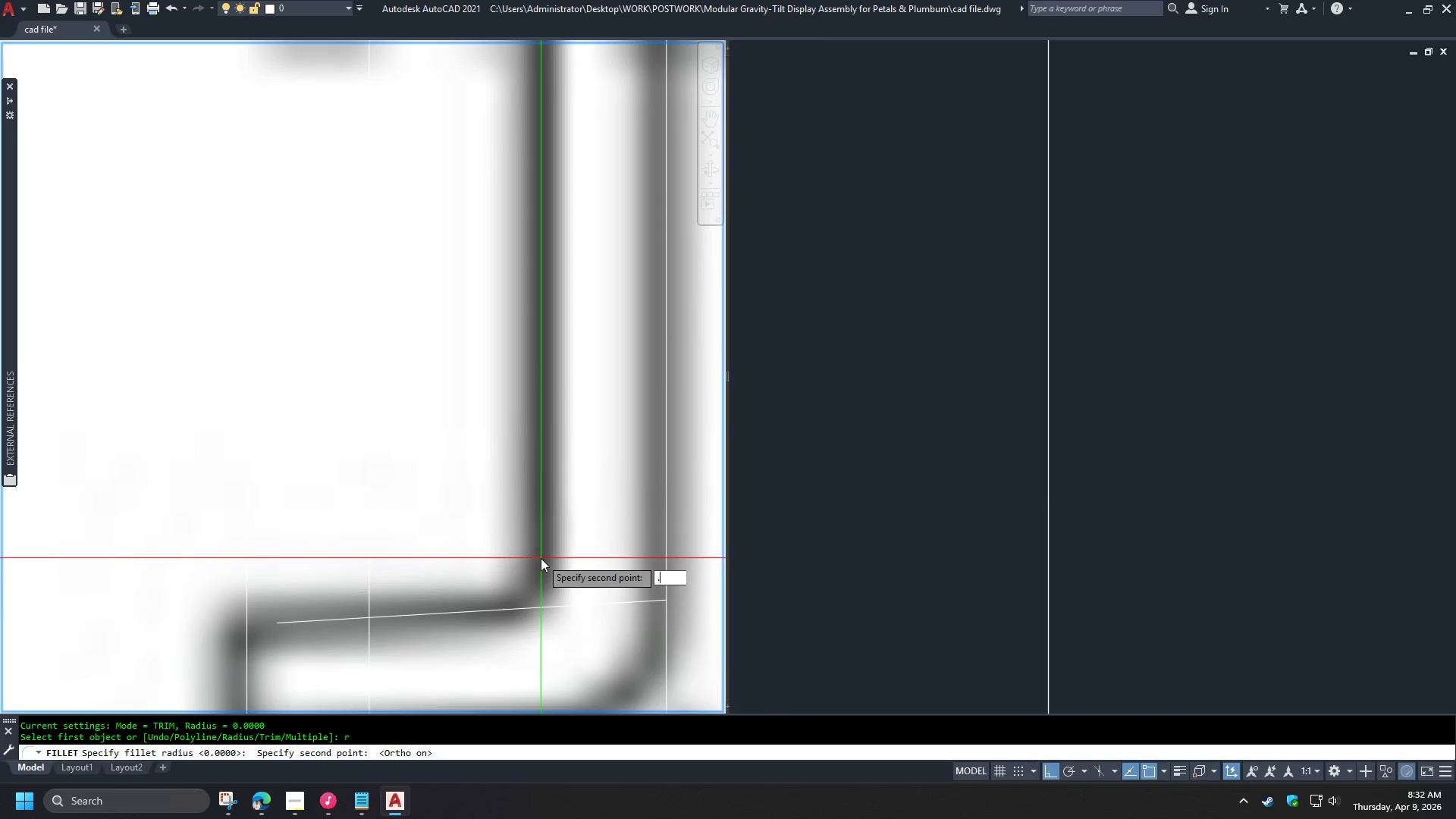 
key(Numpad6)
 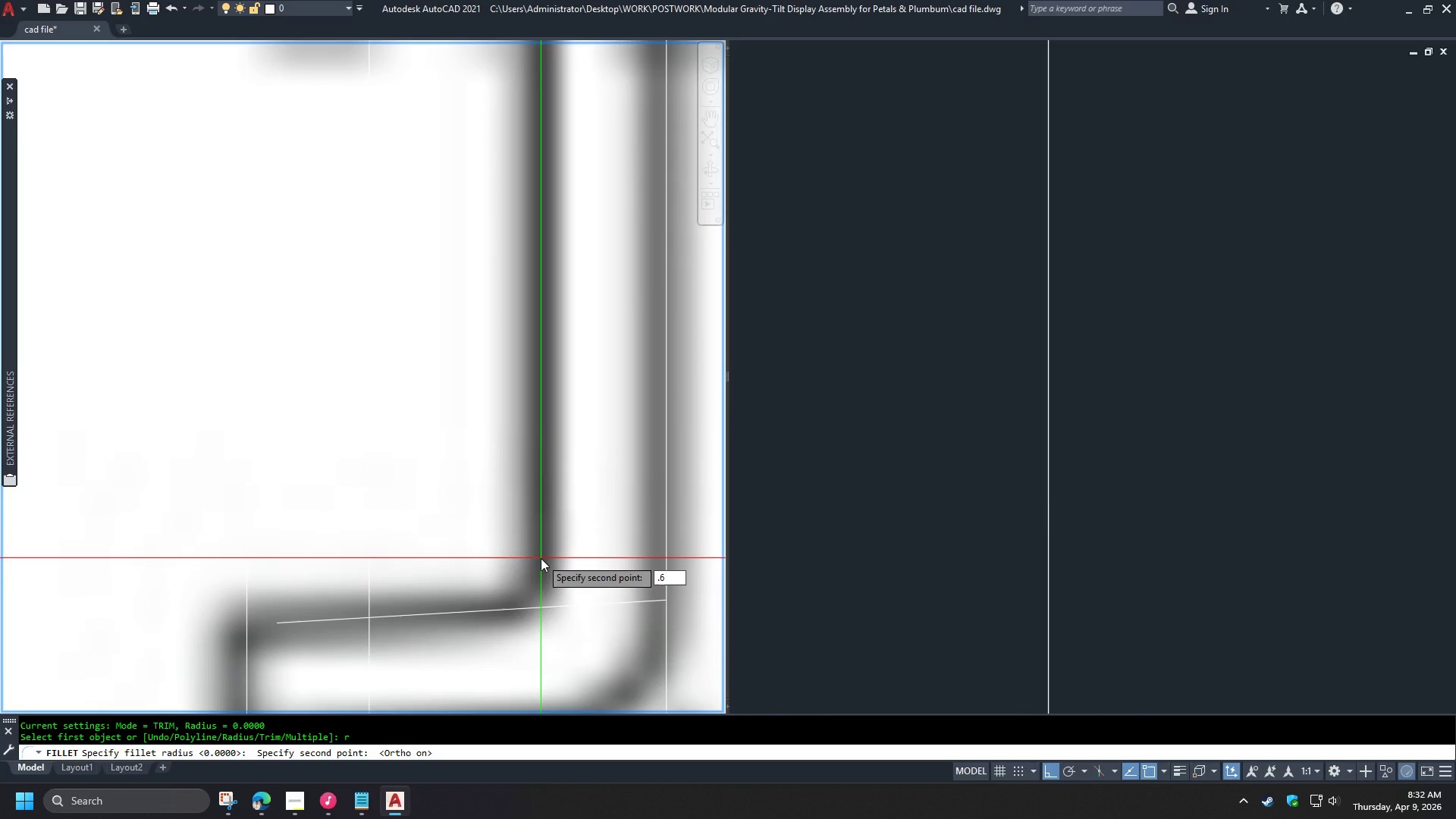 
key(NumpadEnter)
 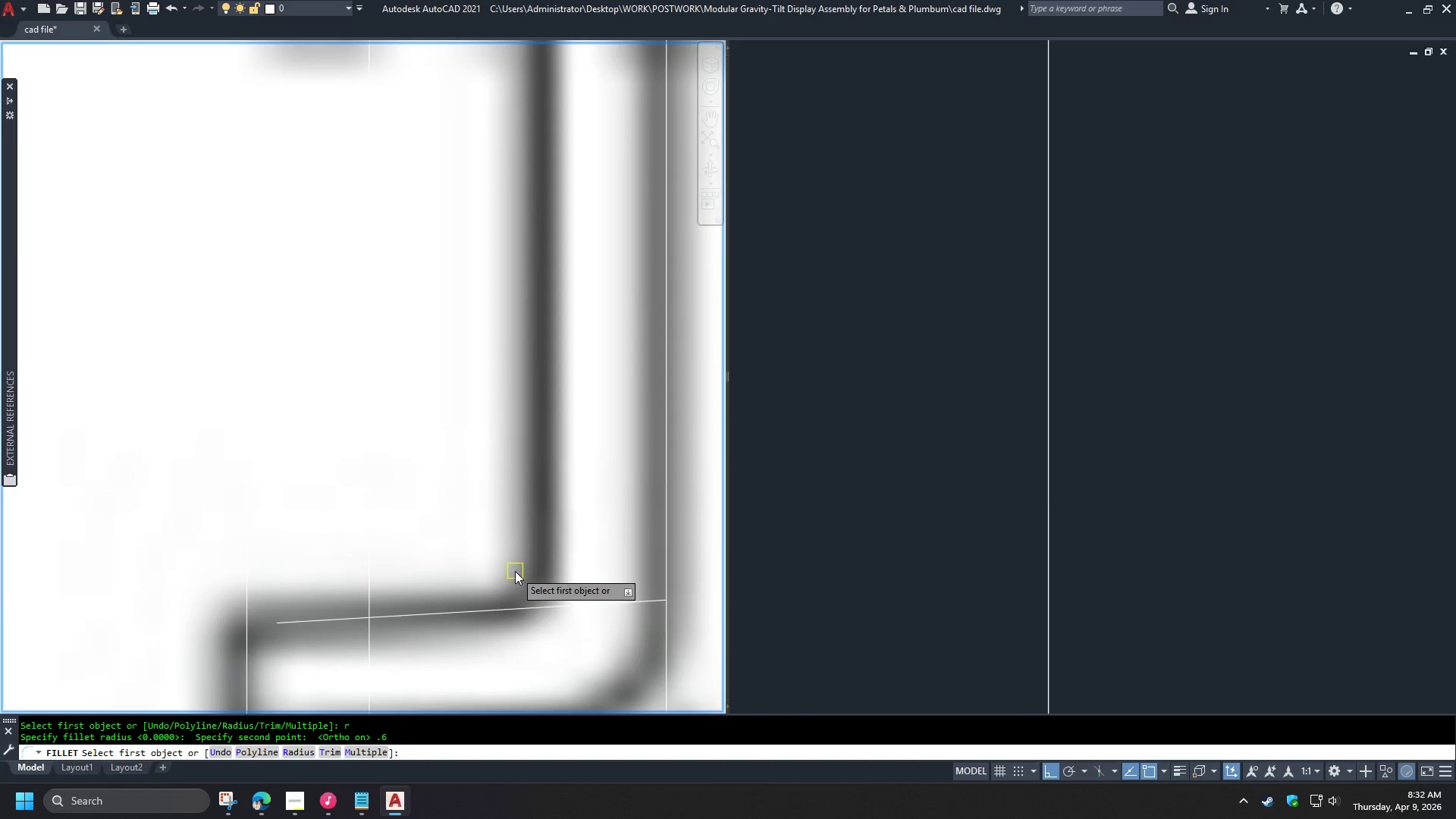 
key(Space)
 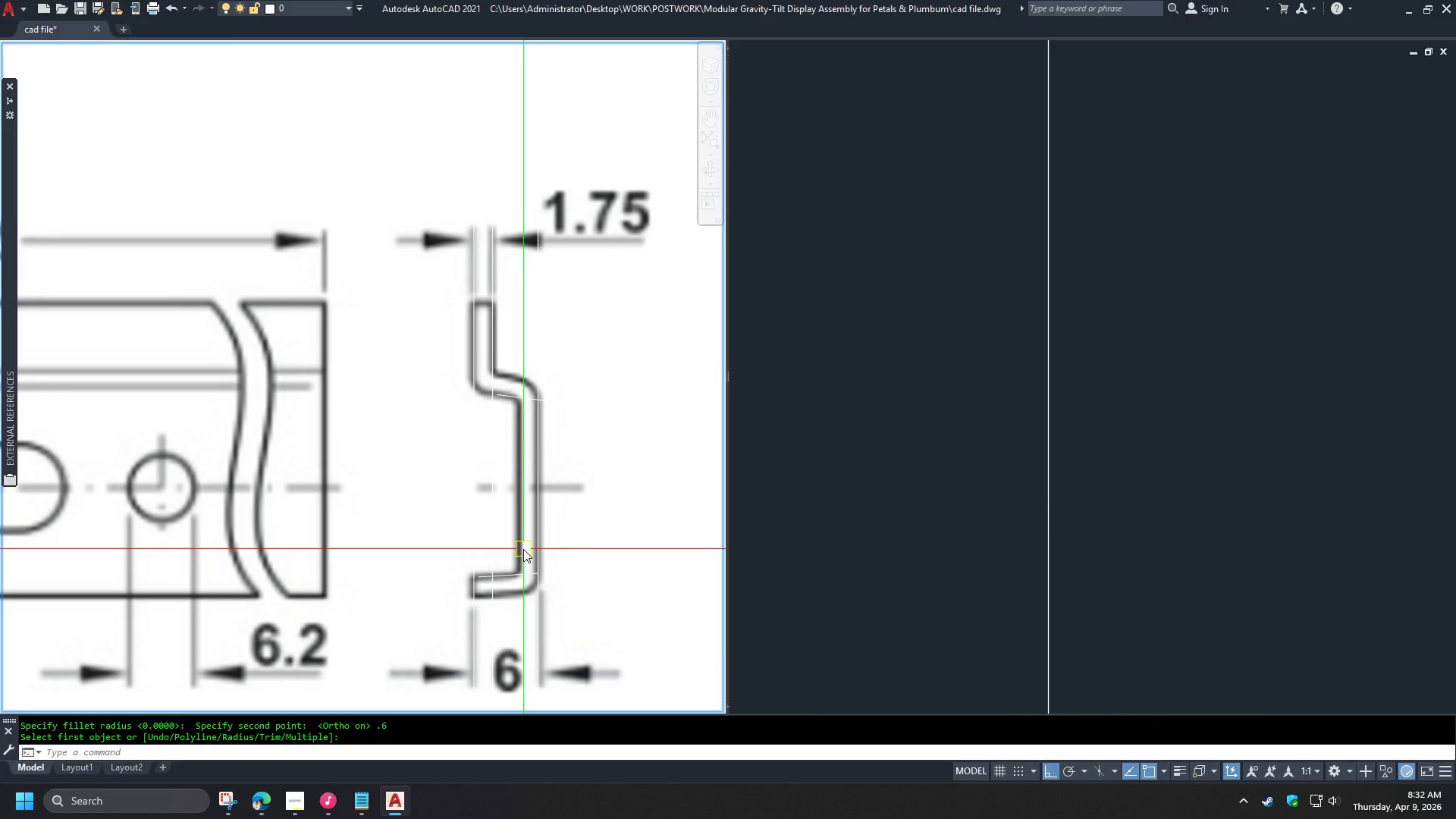 
scroll: coordinate [517, 569], scroll_direction: down, amount: 4.0
 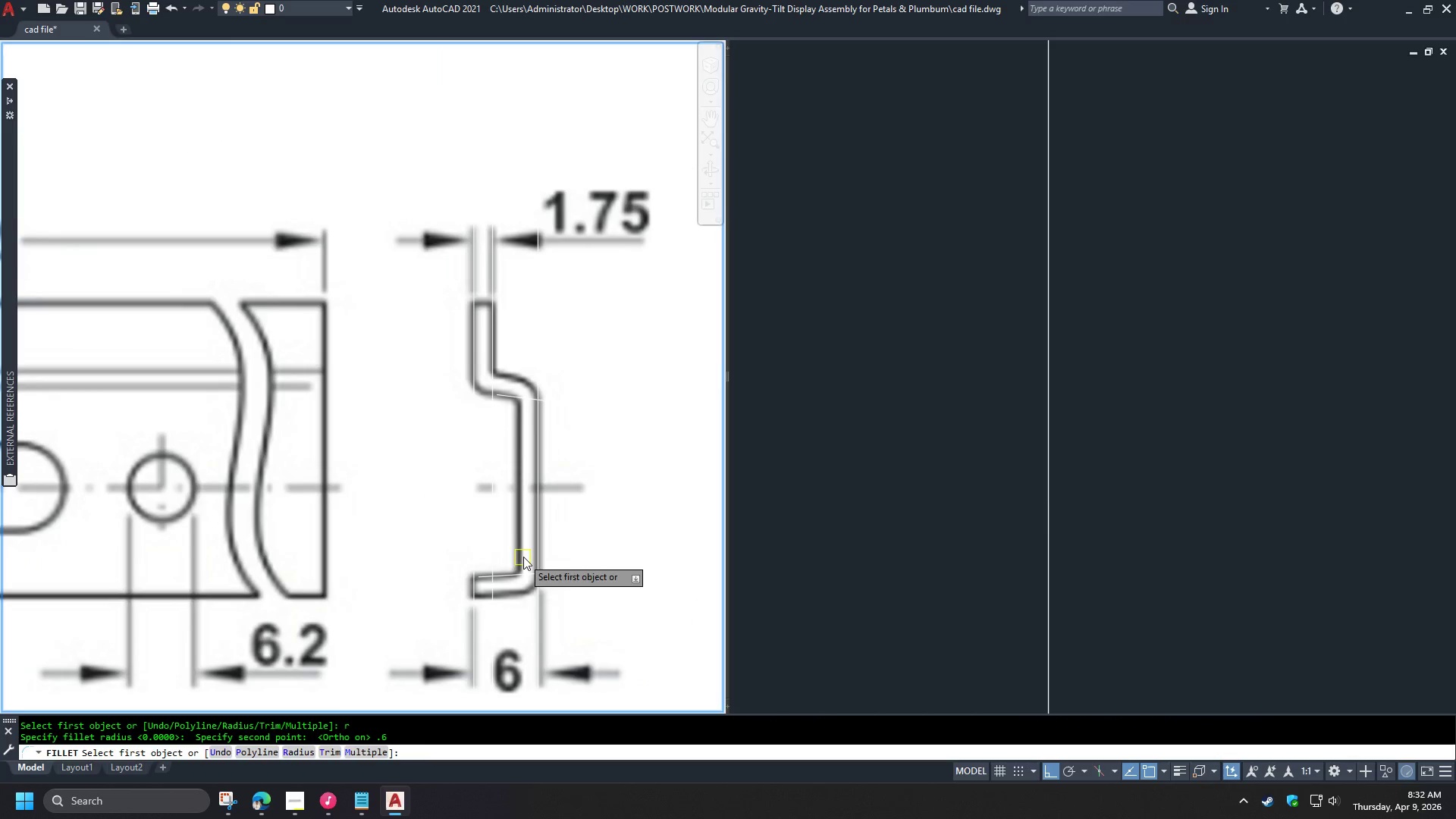 
key(O)
 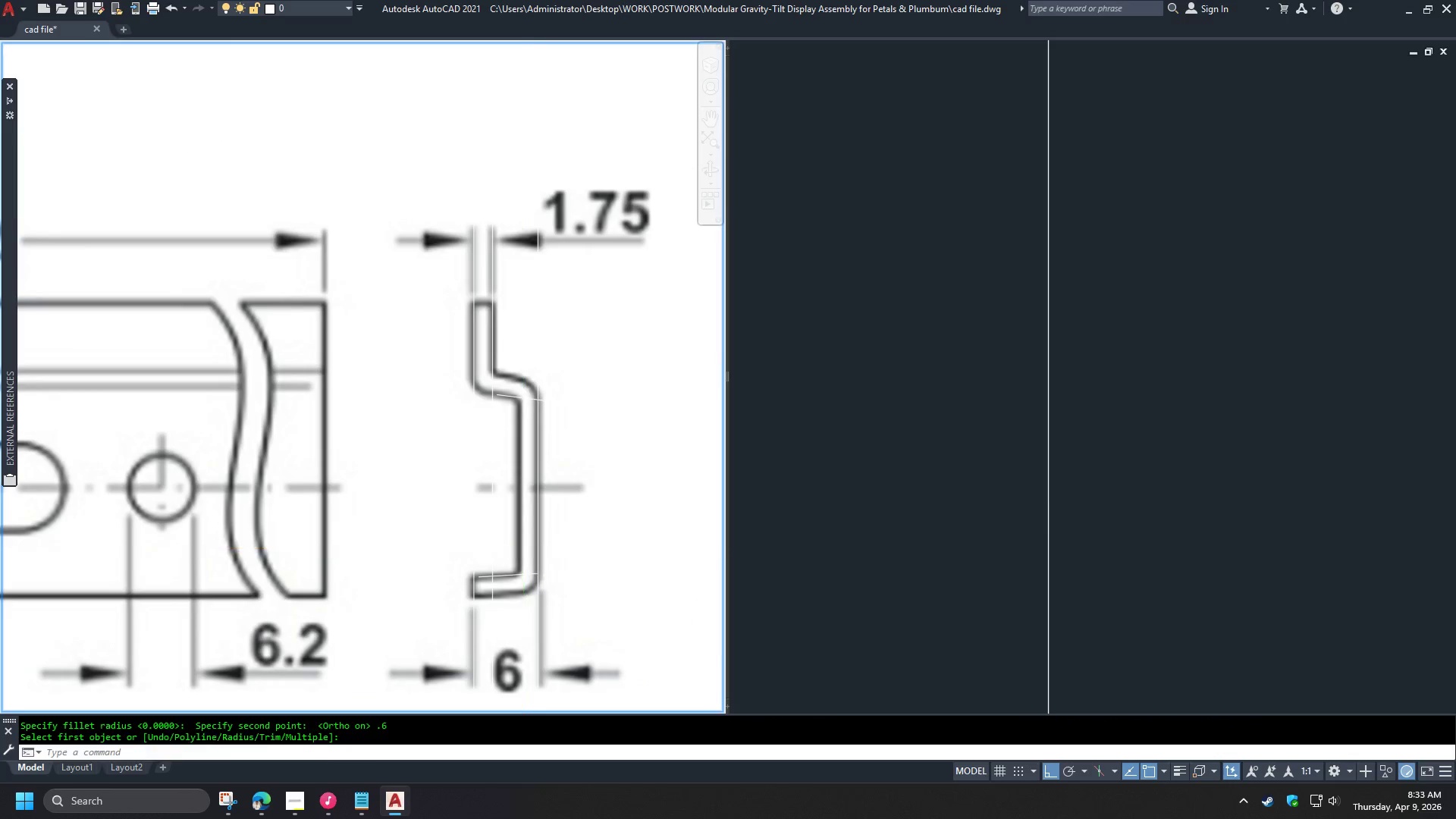 
key(Space)
 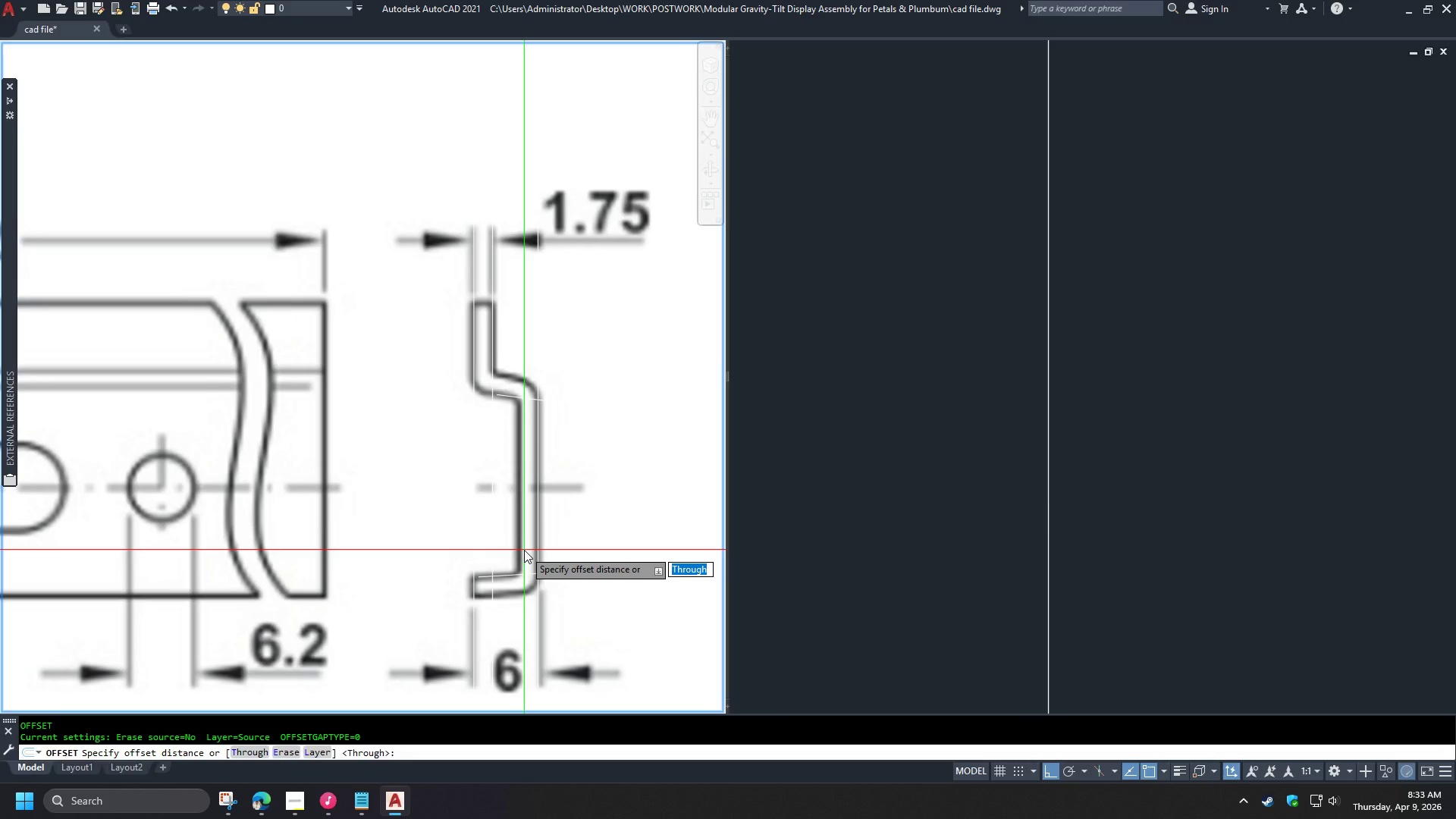 
key(Numpad1)
 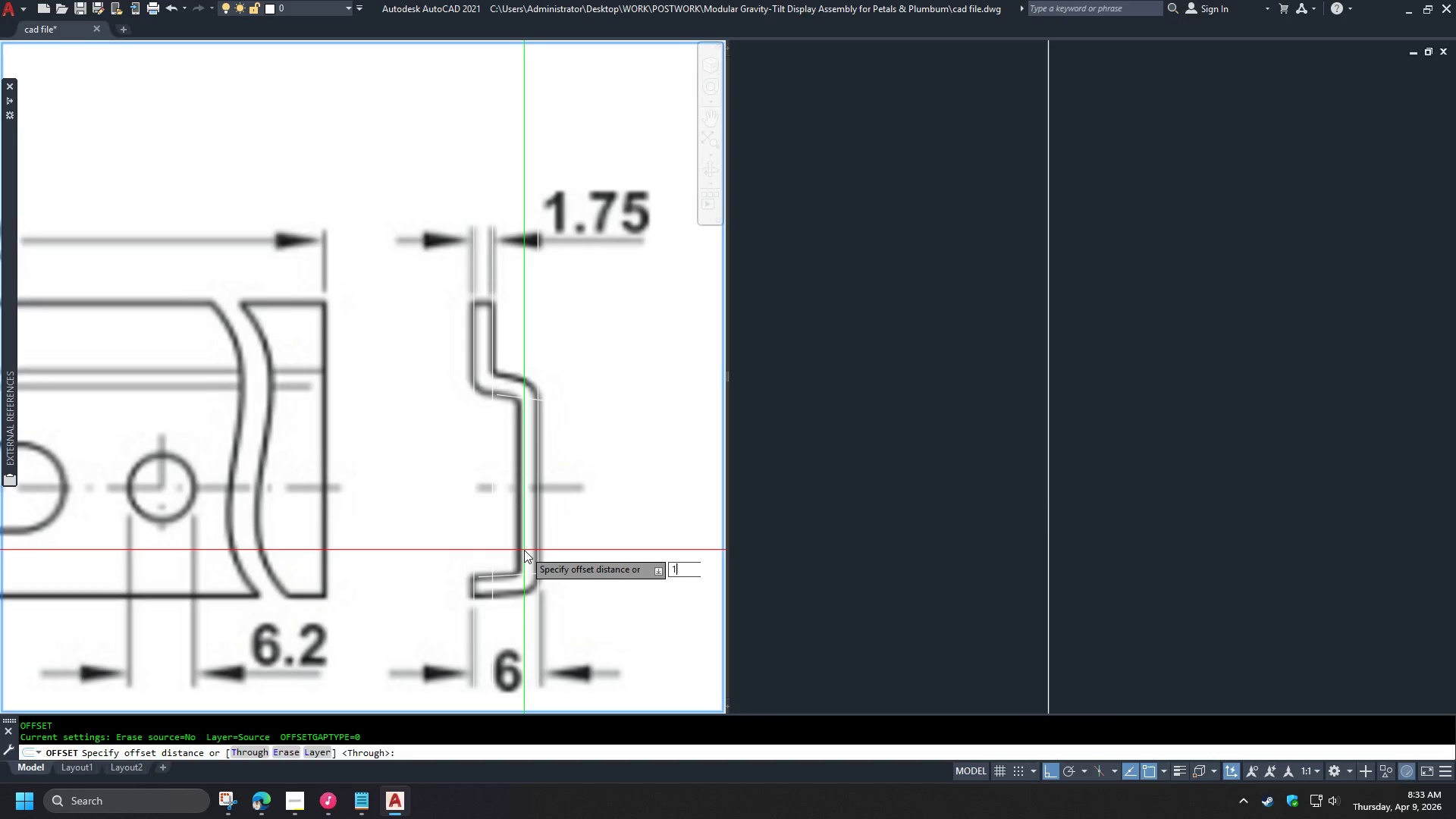 
key(NumpadDecimal)
 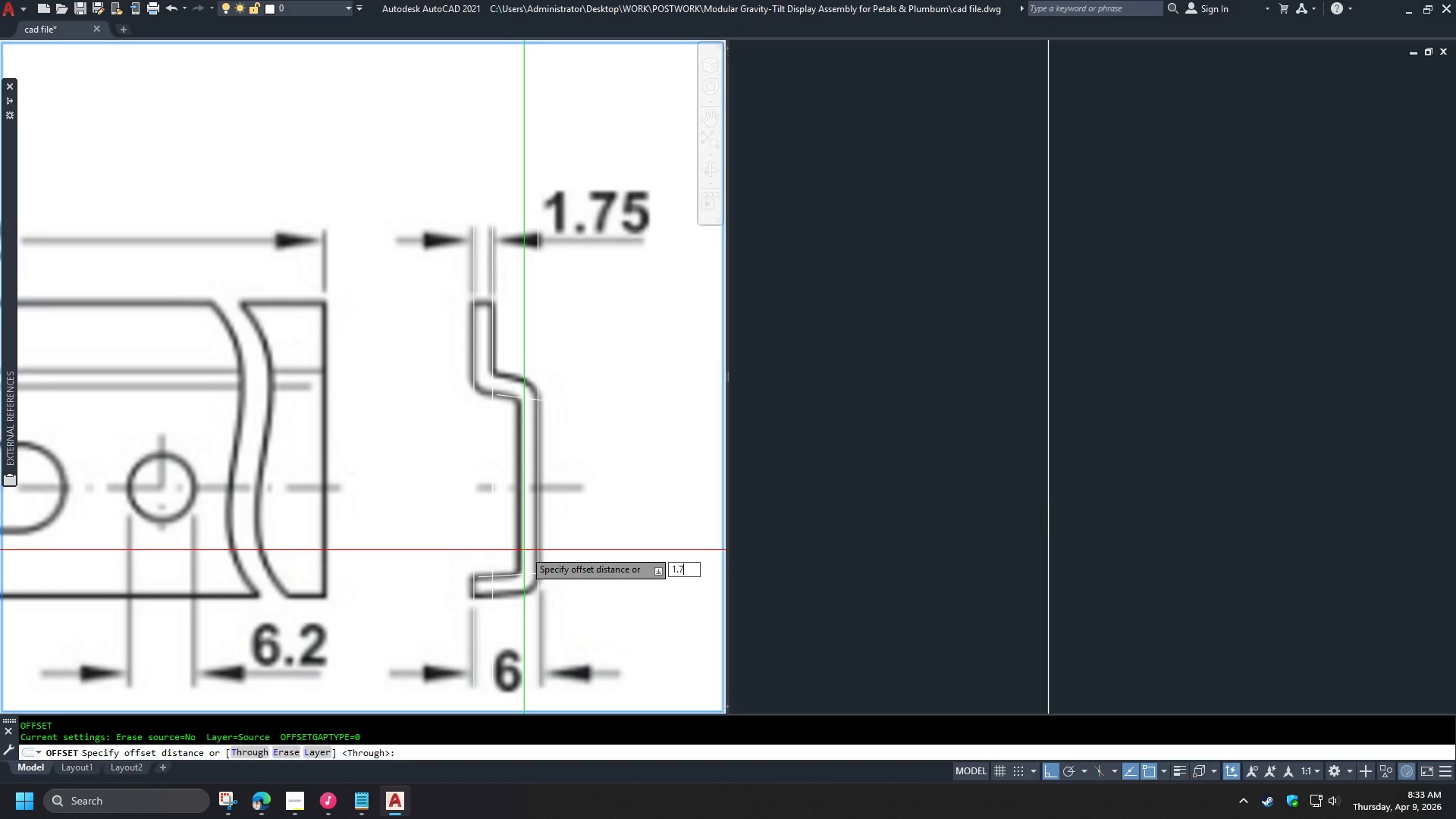 
key(Numpad7)
 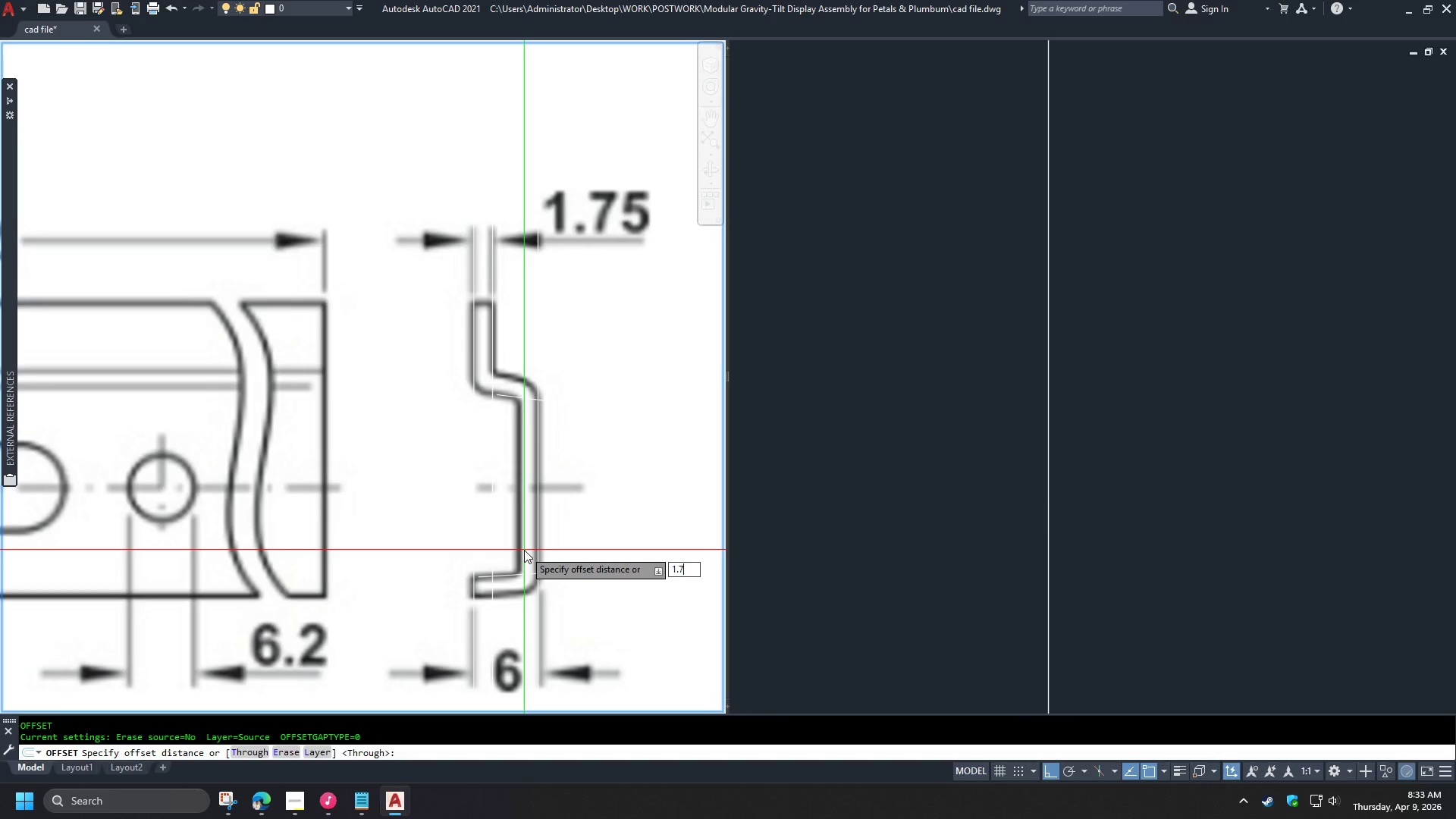 
key(Numpad5)
 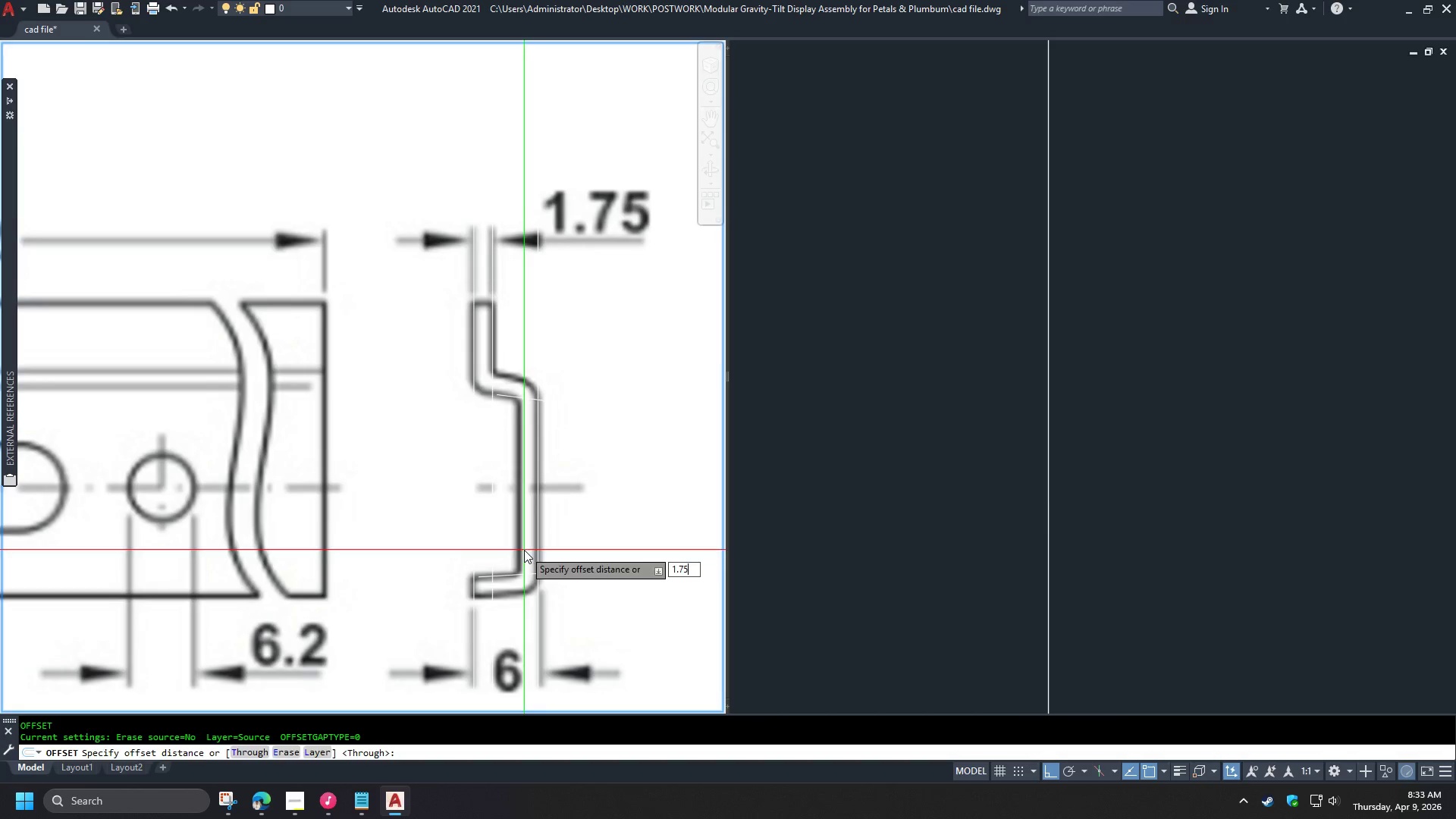 
key(NumpadEnter)
 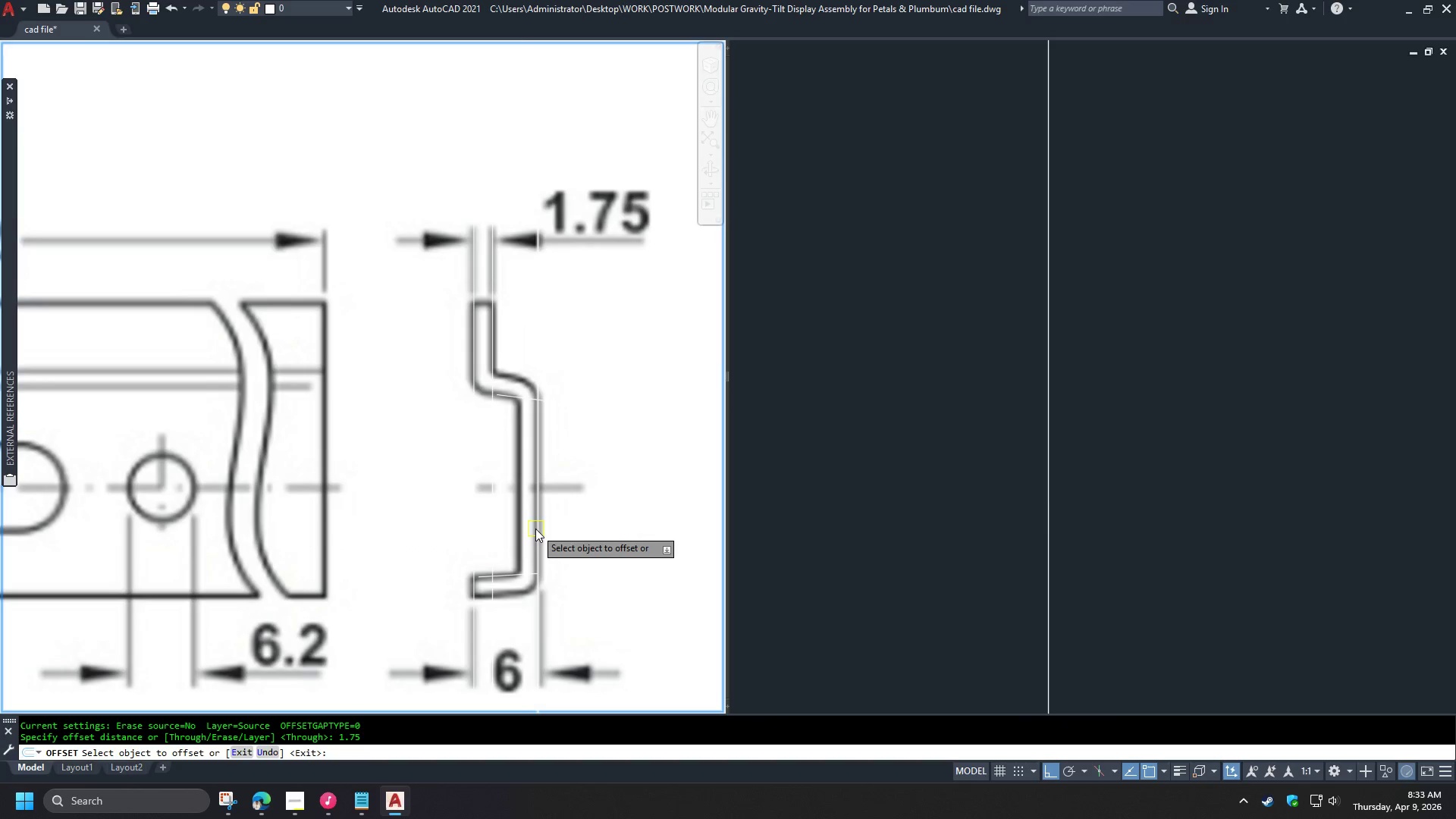 
left_click([535, 528])
 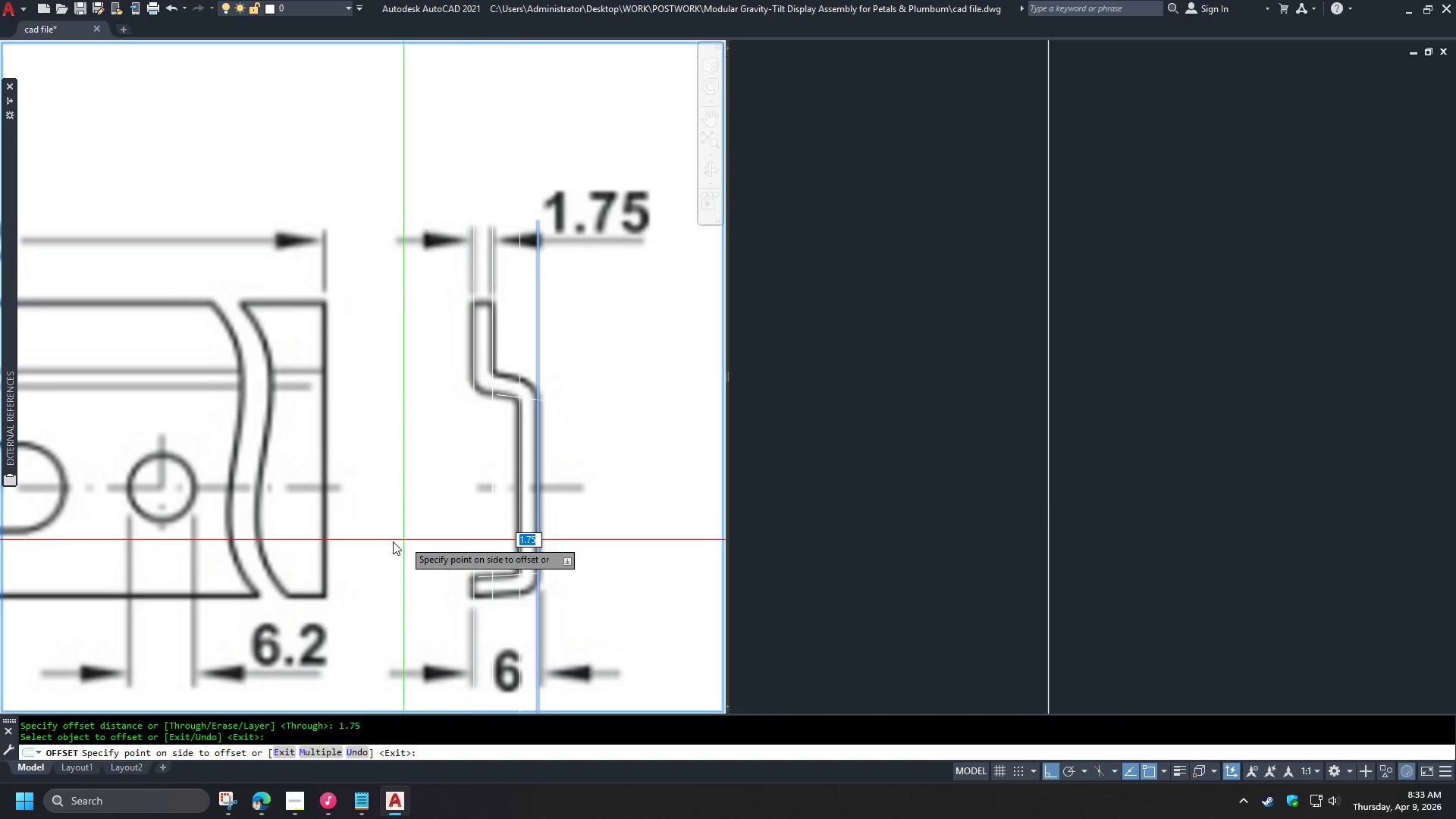 
left_click_drag(start_coordinate=[378, 547], to_coordinate=[373, 551])
 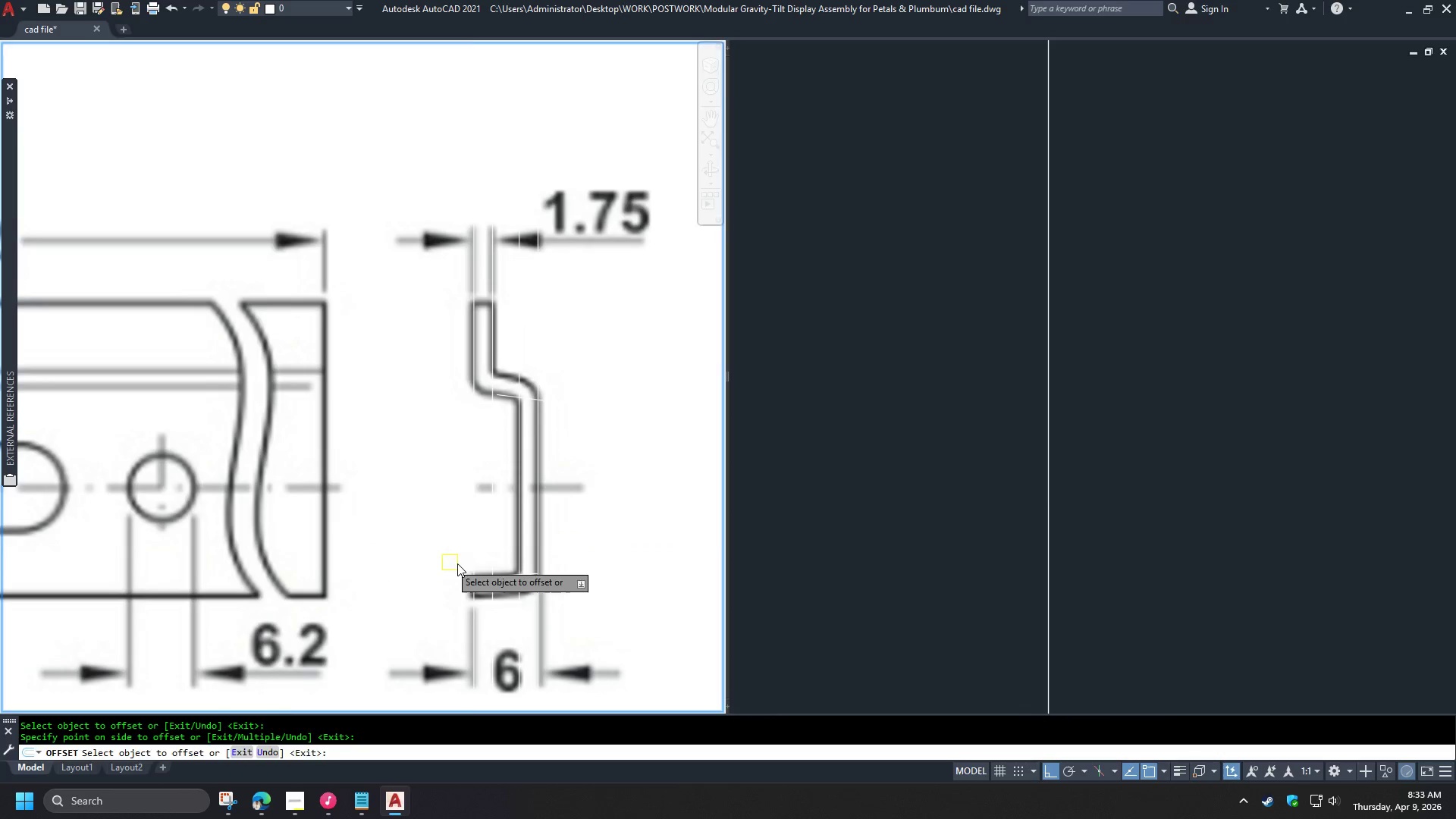 
key(Space)
 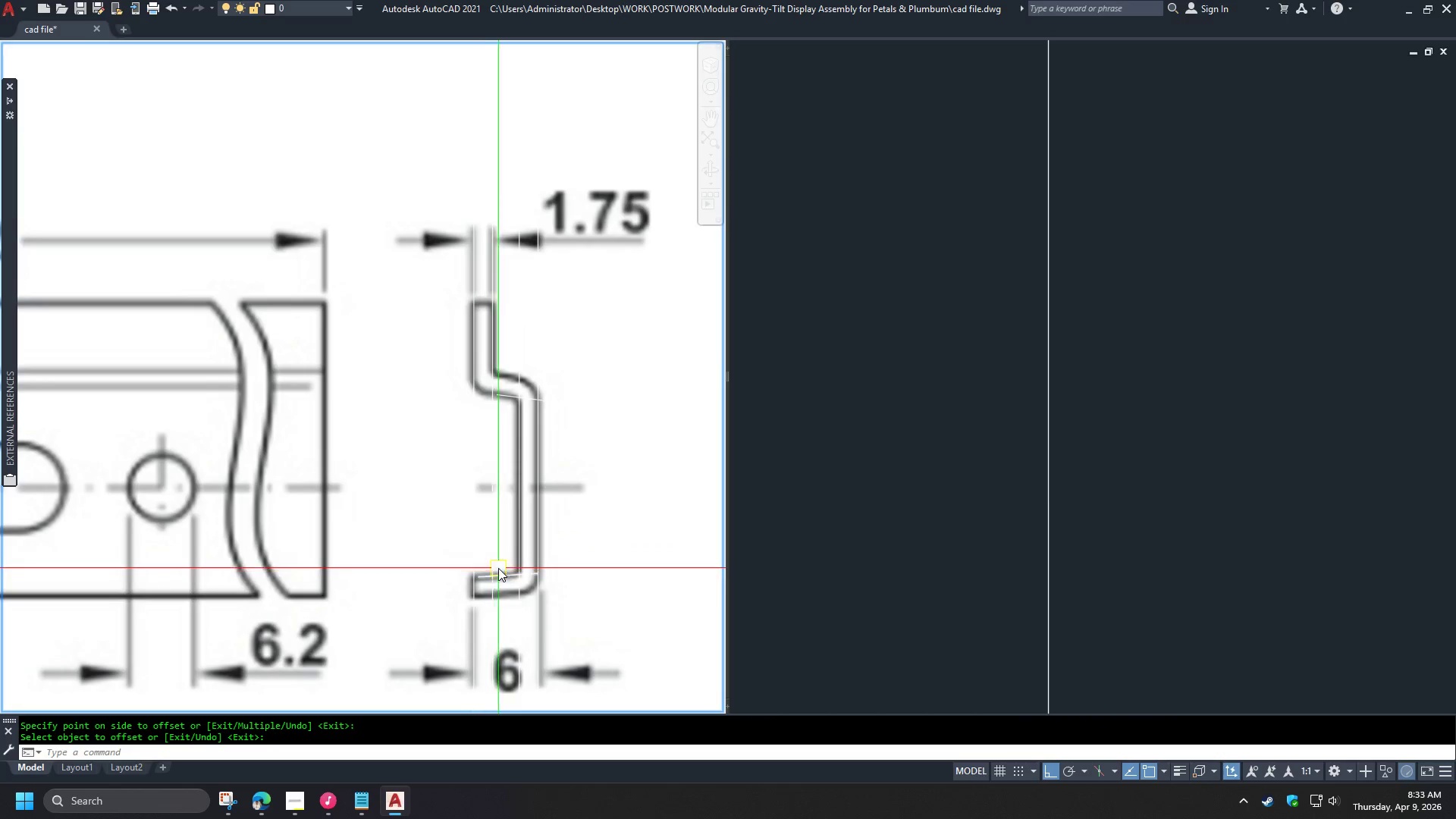 
key(F)
 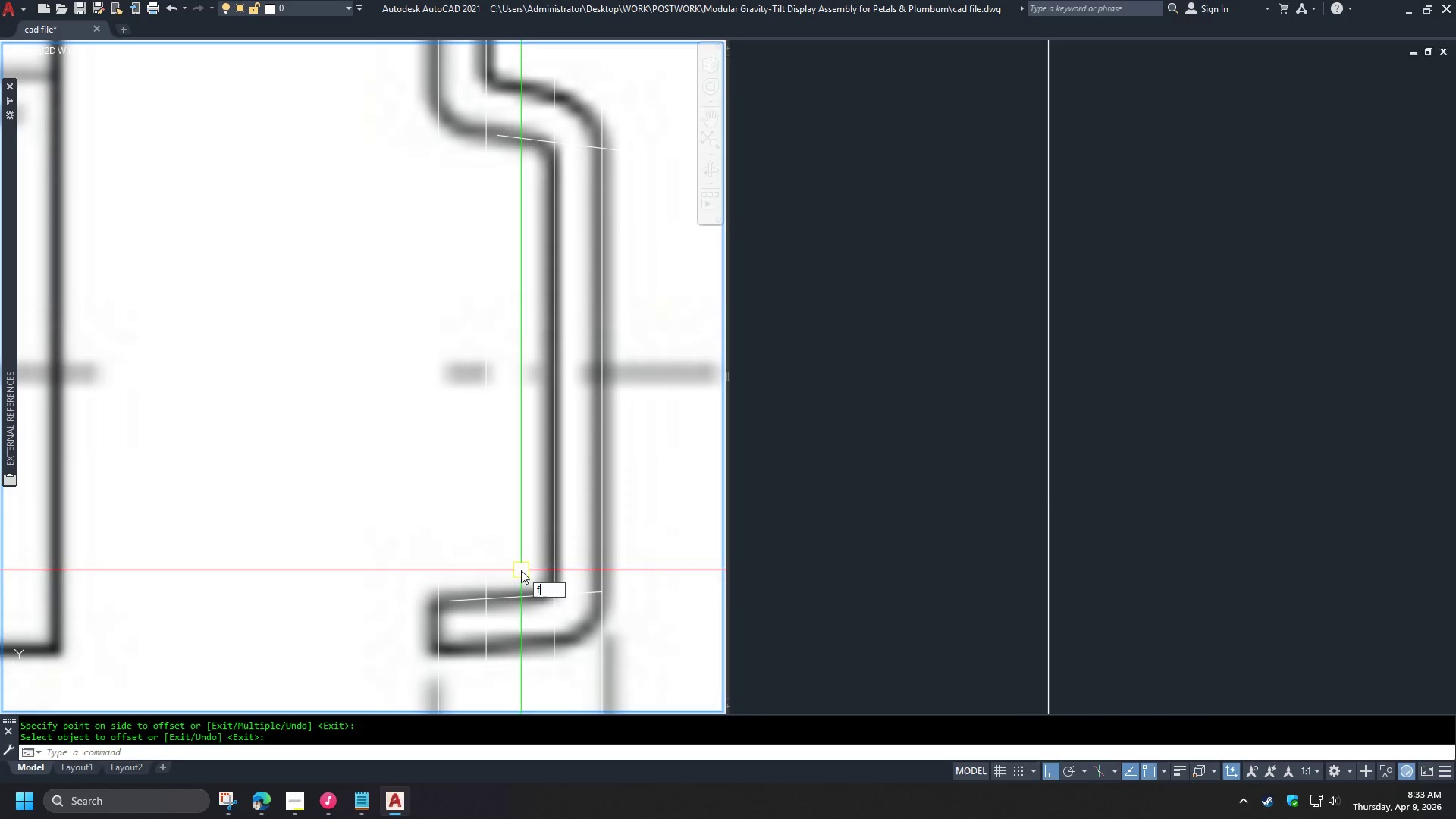 
key(Space)
 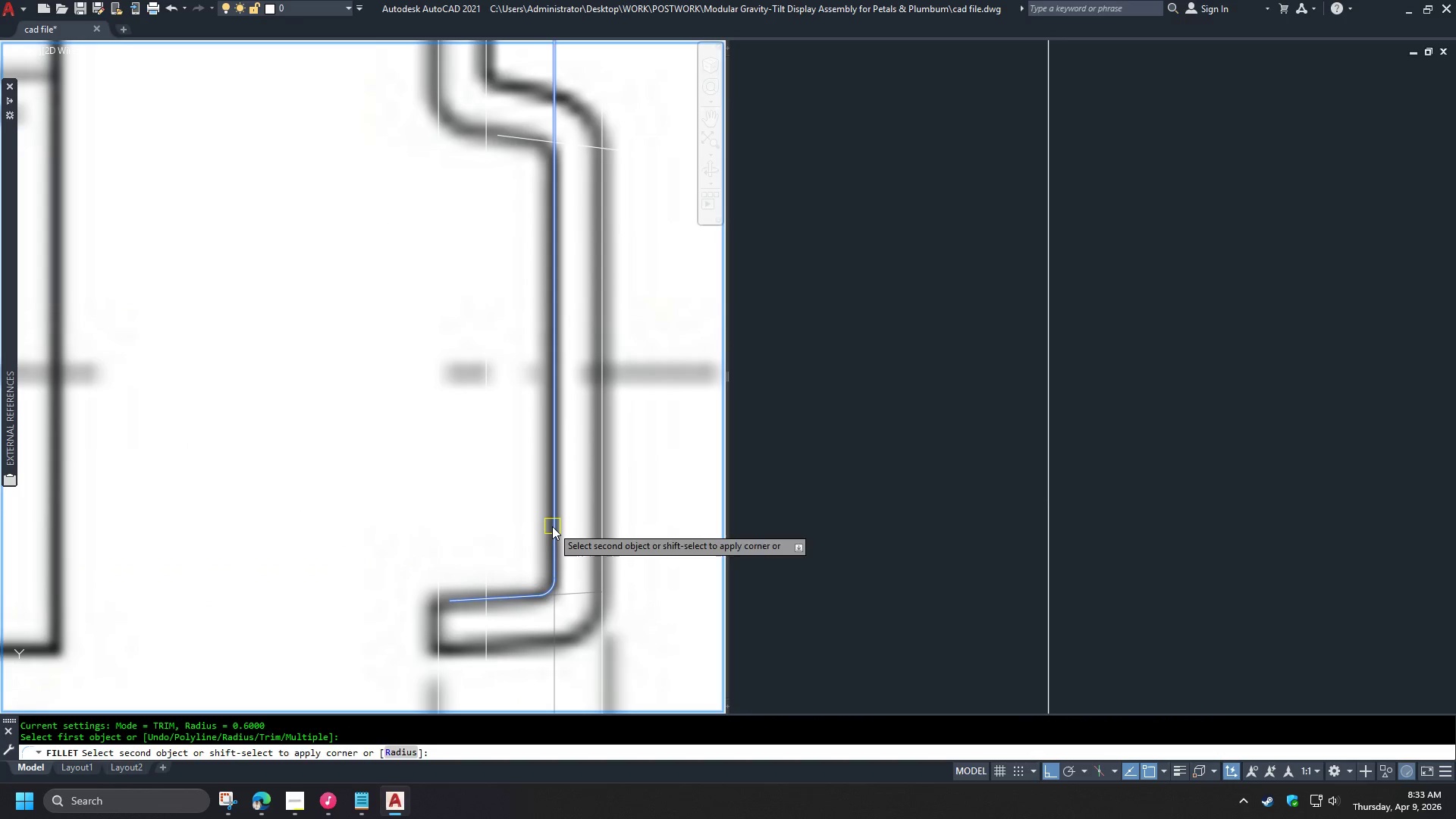 
scroll: coordinate [502, 563], scroll_direction: up, amount: 2.0
 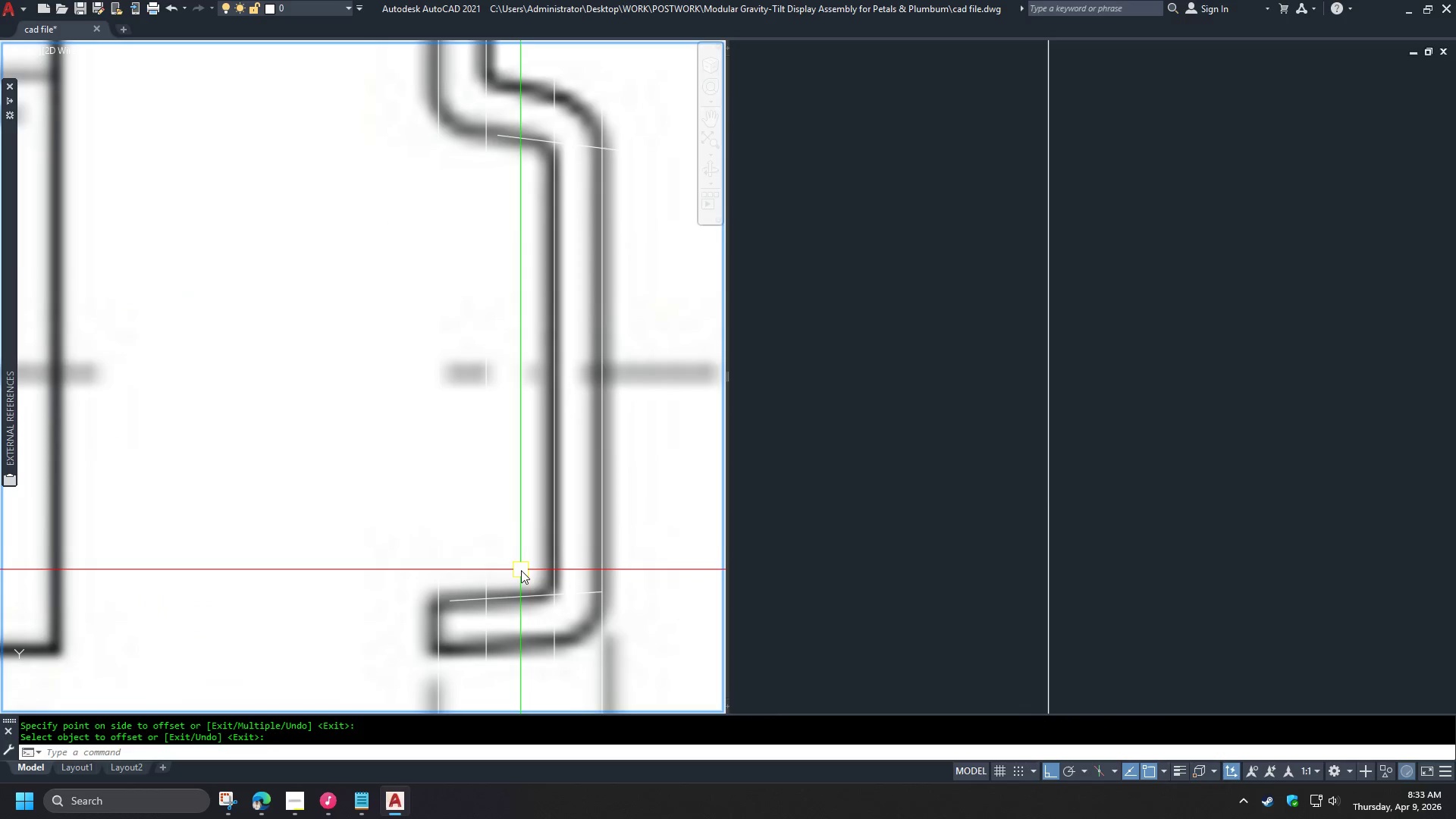 
scroll: coordinate [547, 570], scroll_direction: down, amount: 1.0
 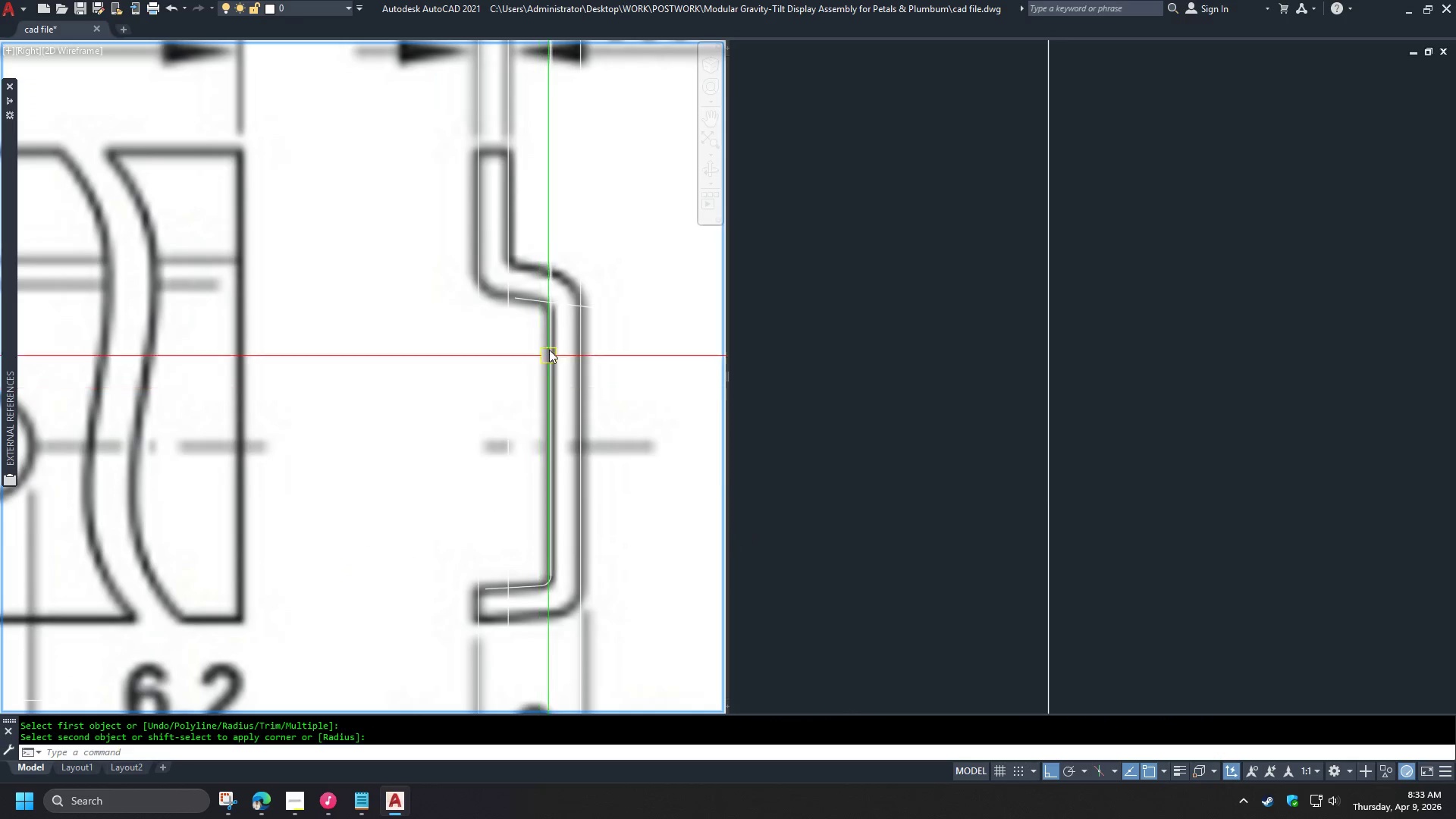 
scroll: coordinate [541, 306], scroll_direction: up, amount: 2.0
 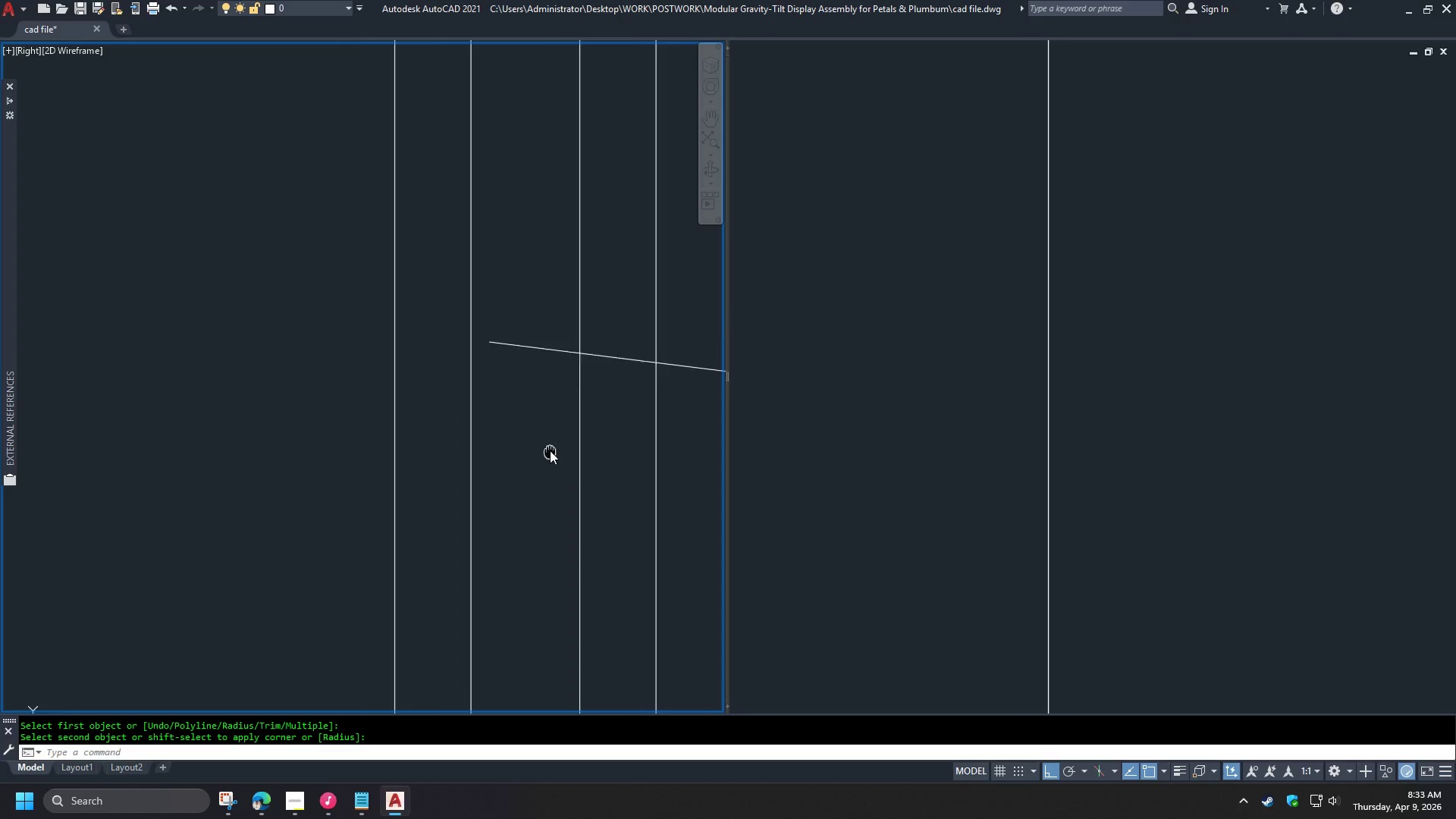 
key(F)
 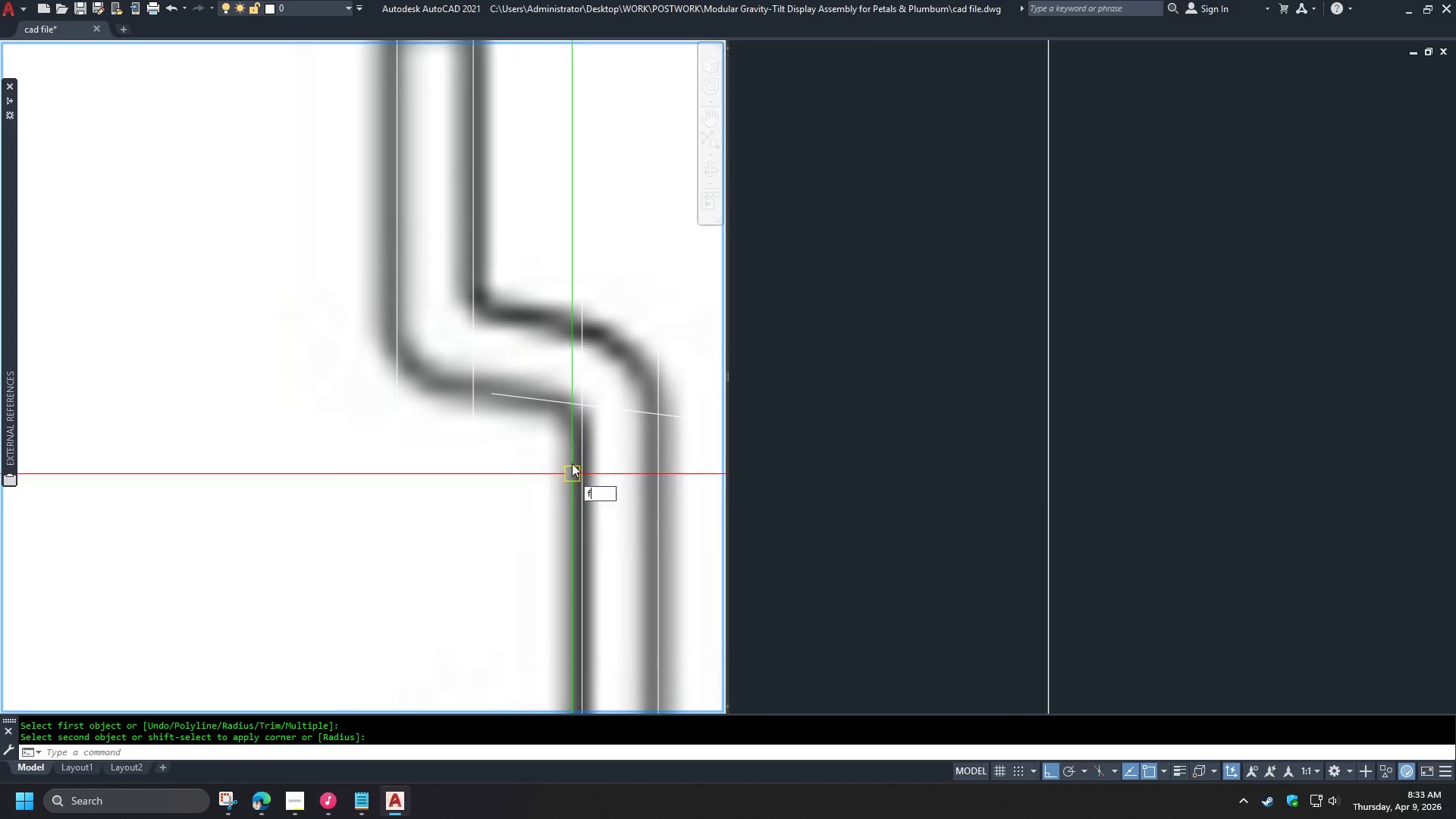 
key(Space)
 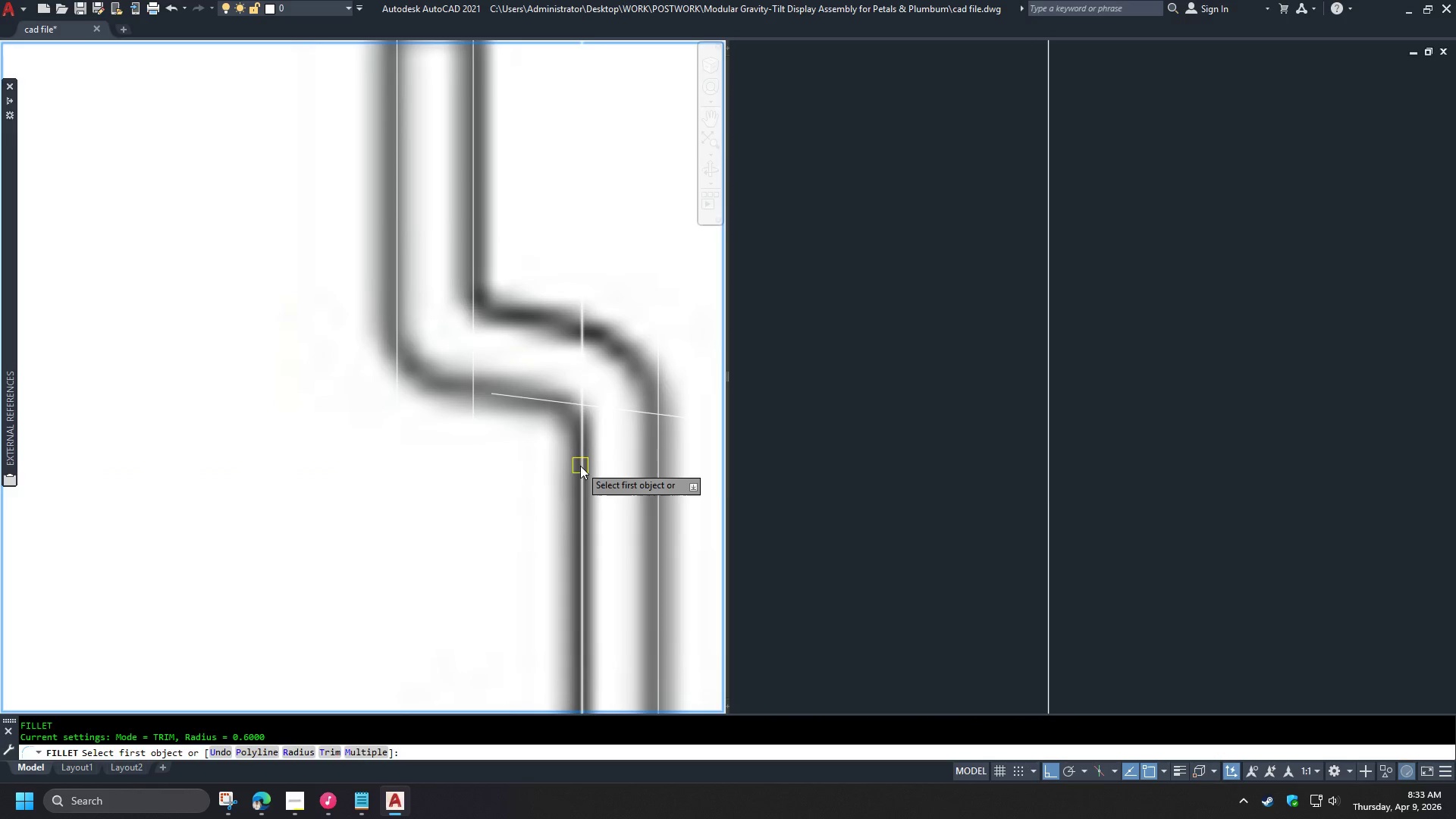 
left_click([580, 466])
 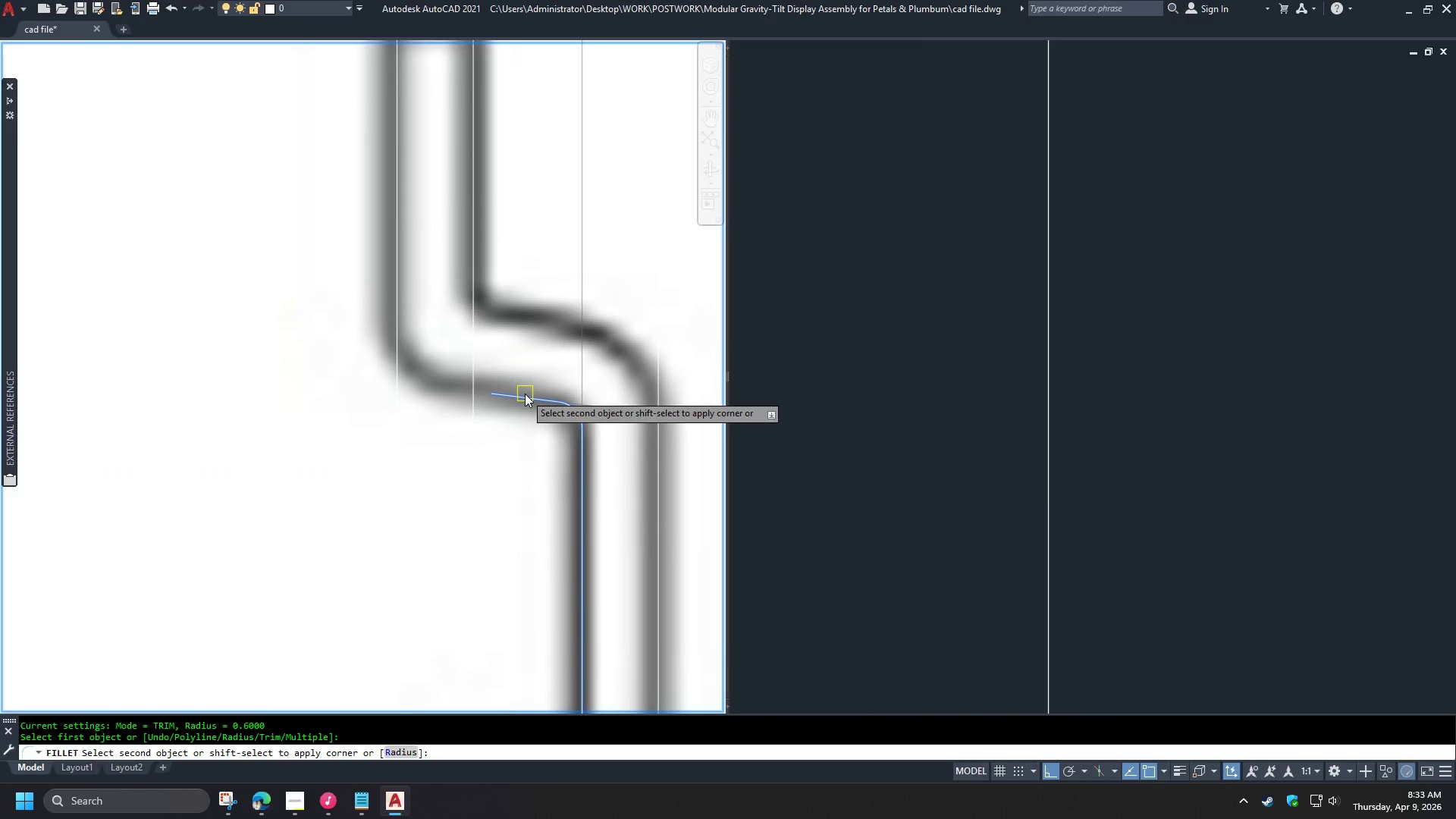 
left_click([525, 394])
 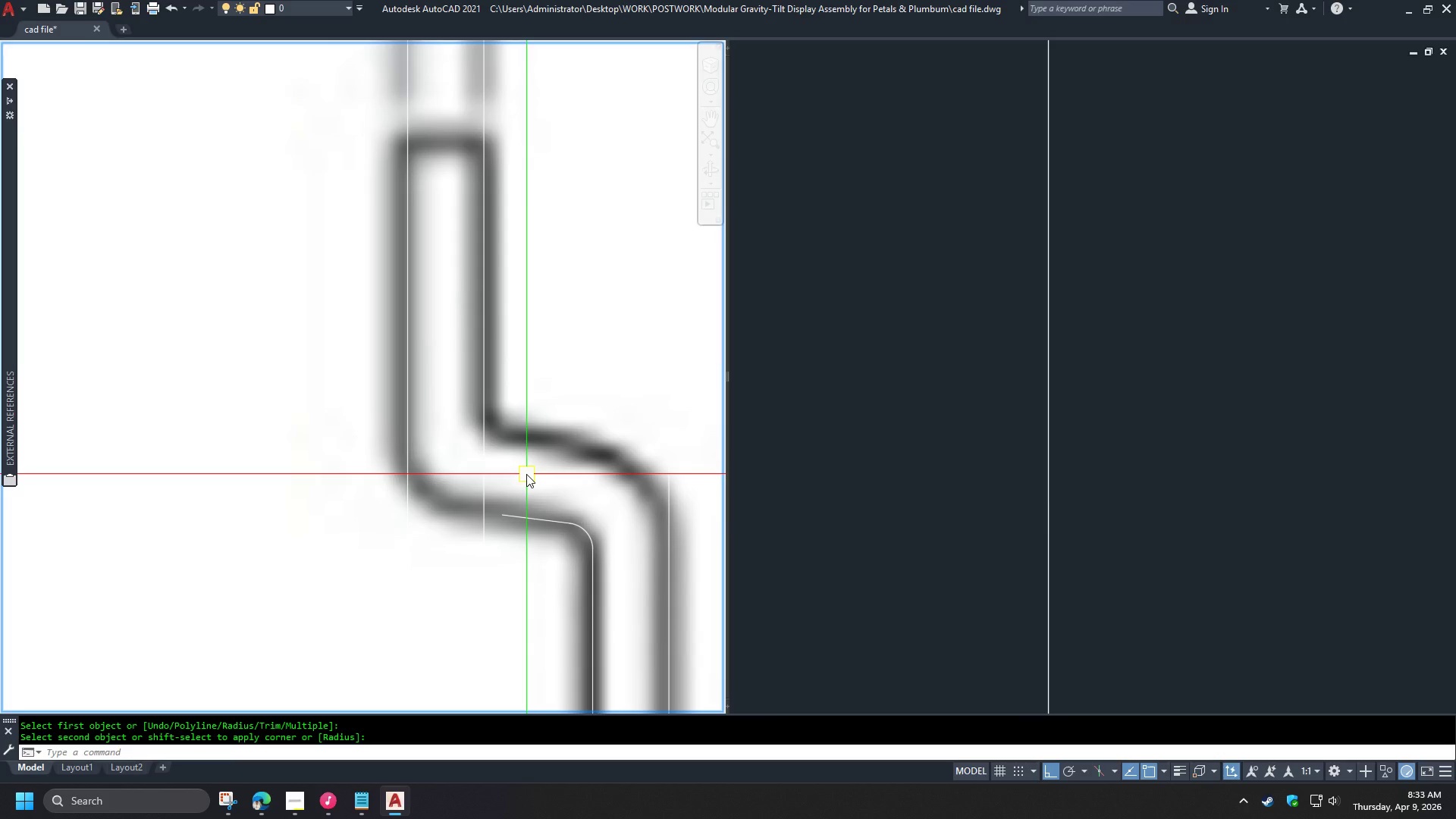 
scroll: coordinate [523, 467], scroll_direction: down, amount: 1.0
 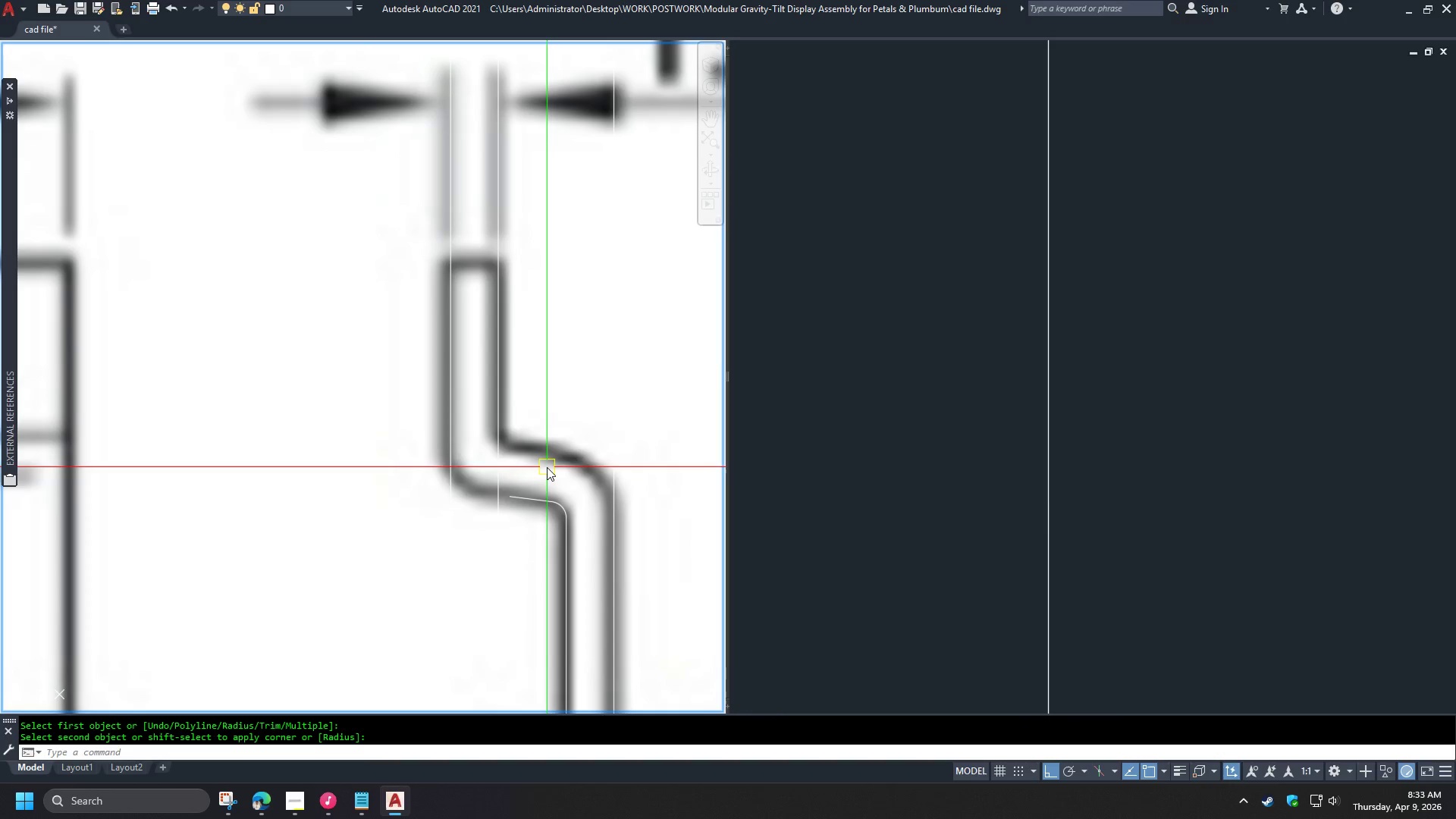 
scroll: coordinate [547, 466], scroll_direction: up, amount: 1.0
 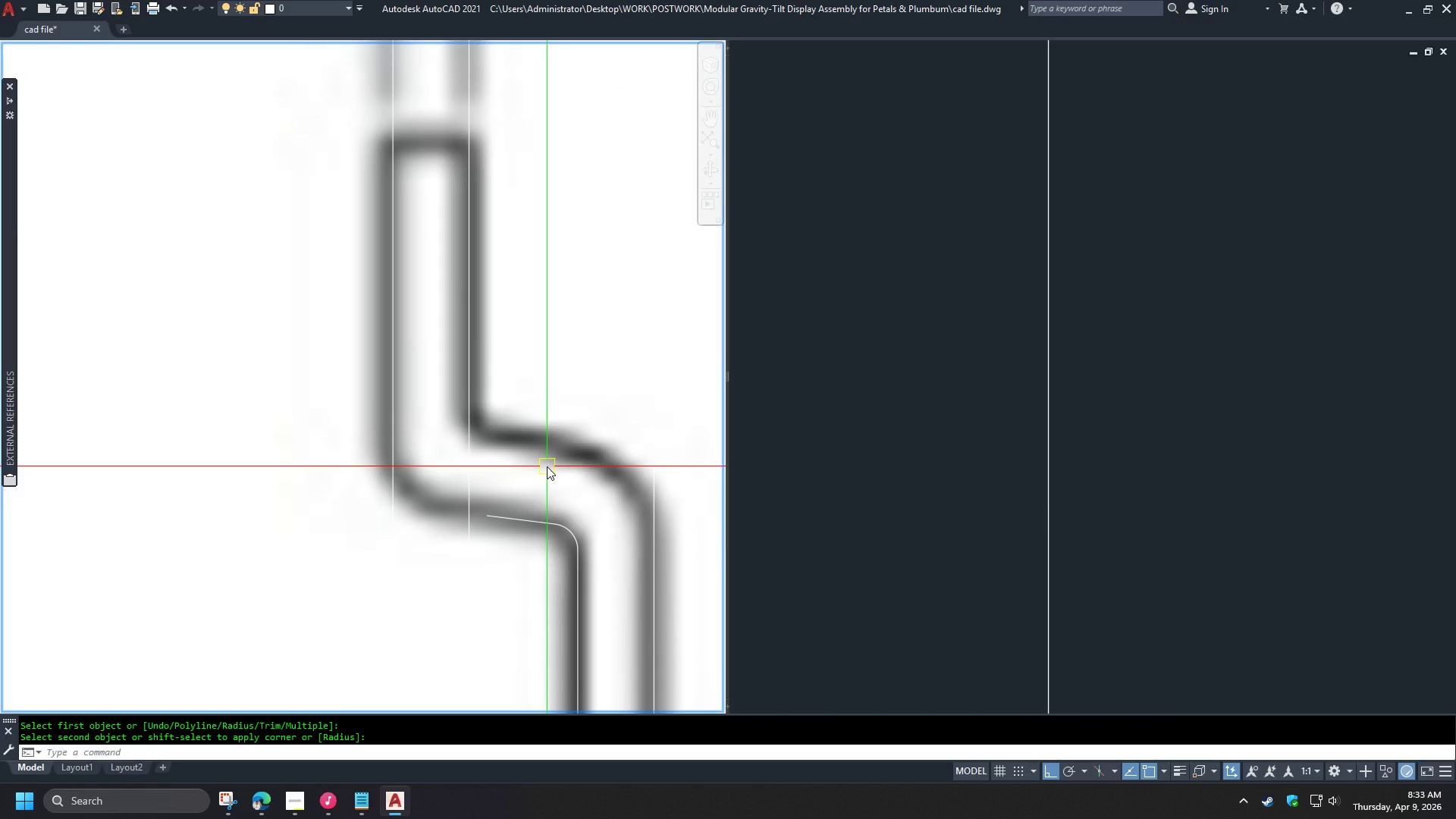 
key(O)
 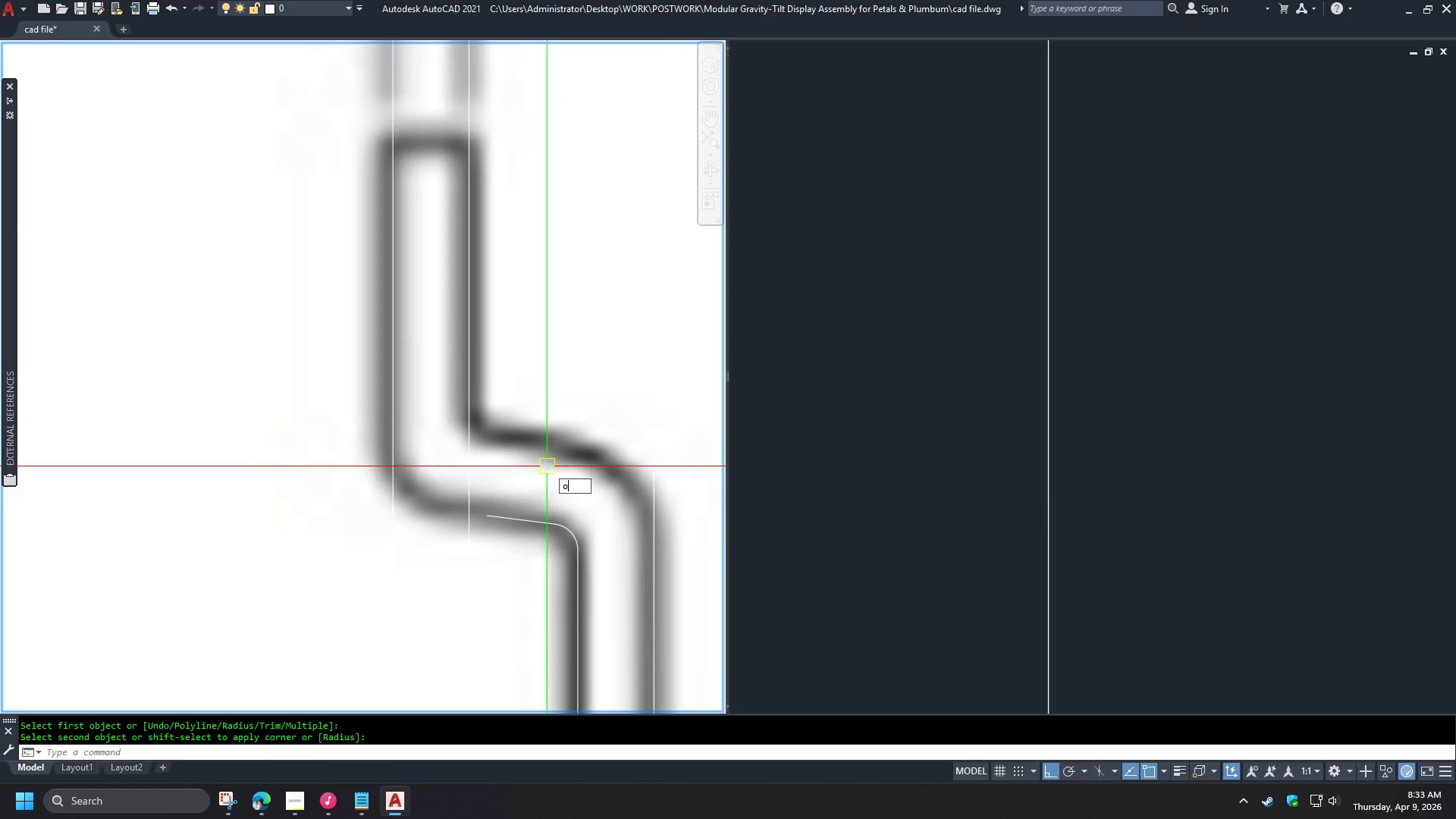 
key(Space)
 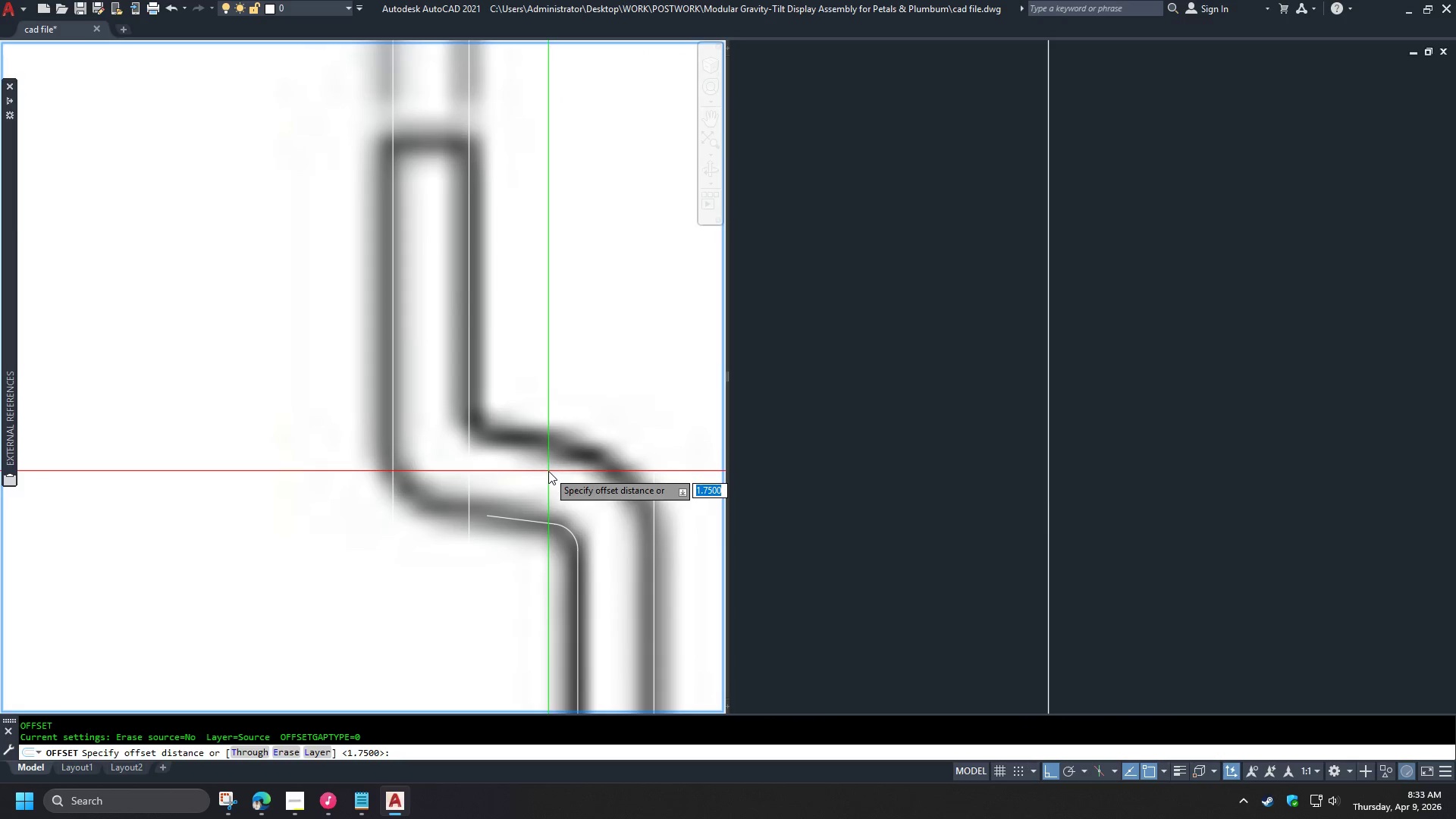 
key(Space)
 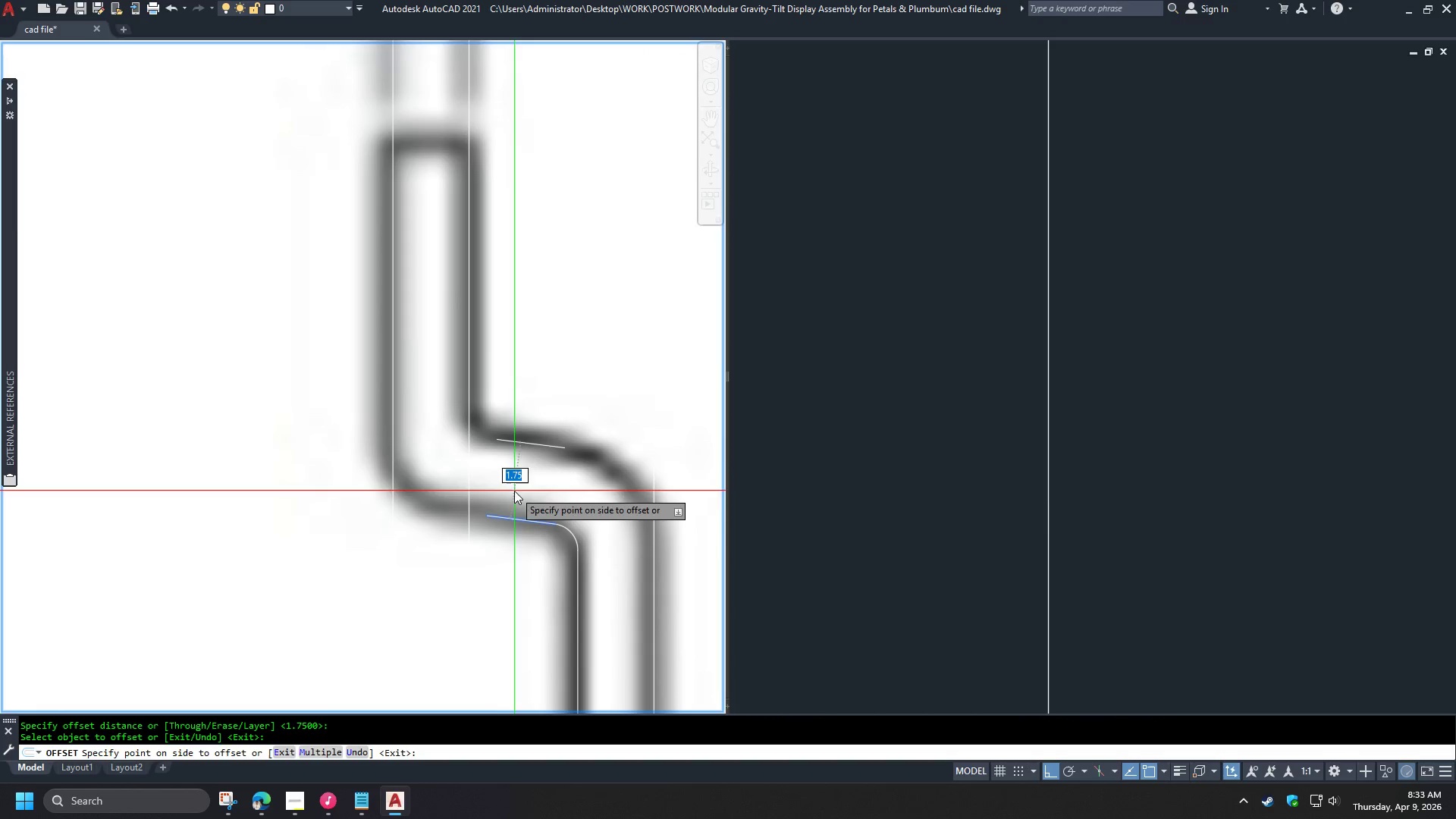 
double_click([516, 470])
 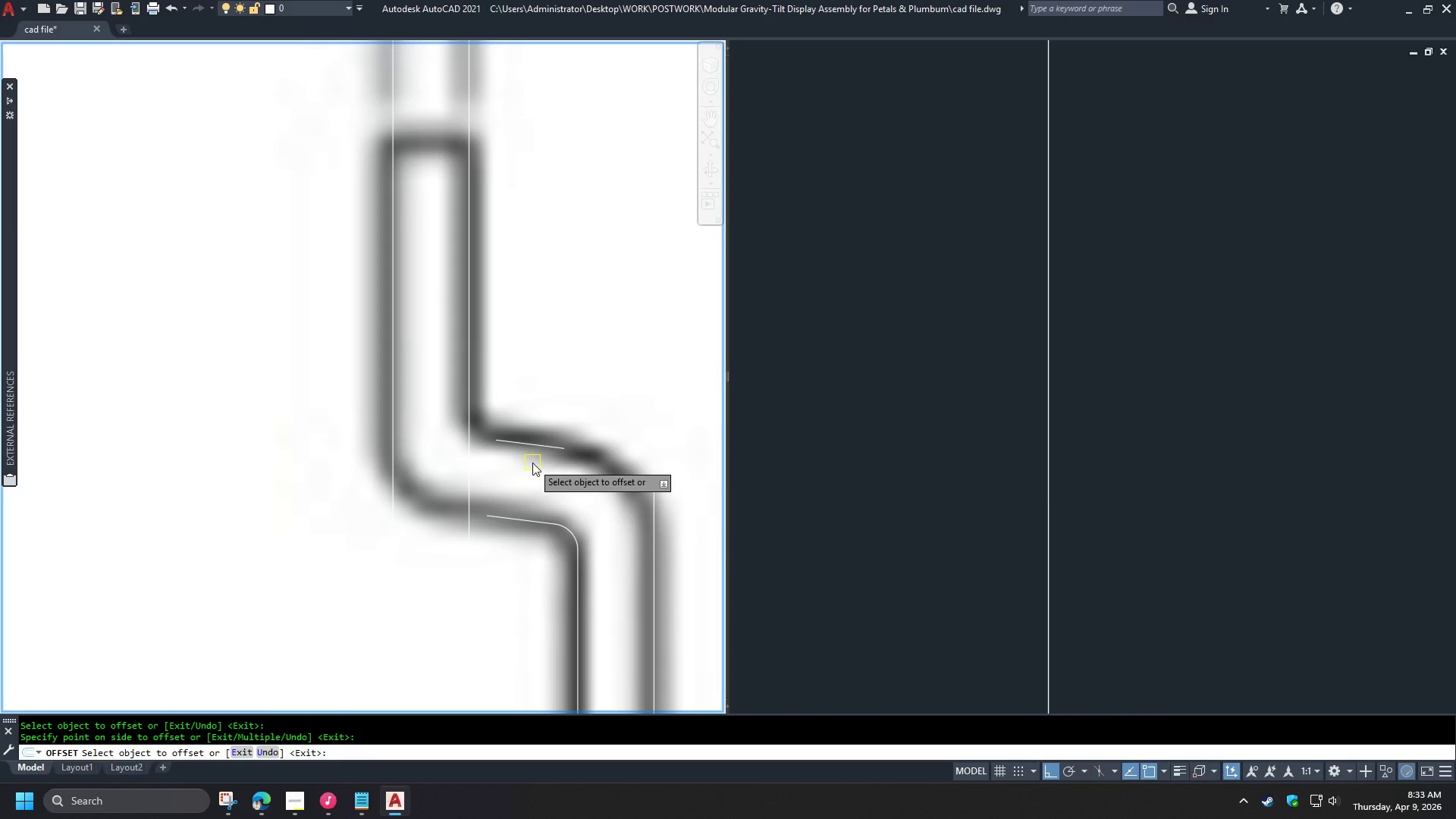 
key(Space)
 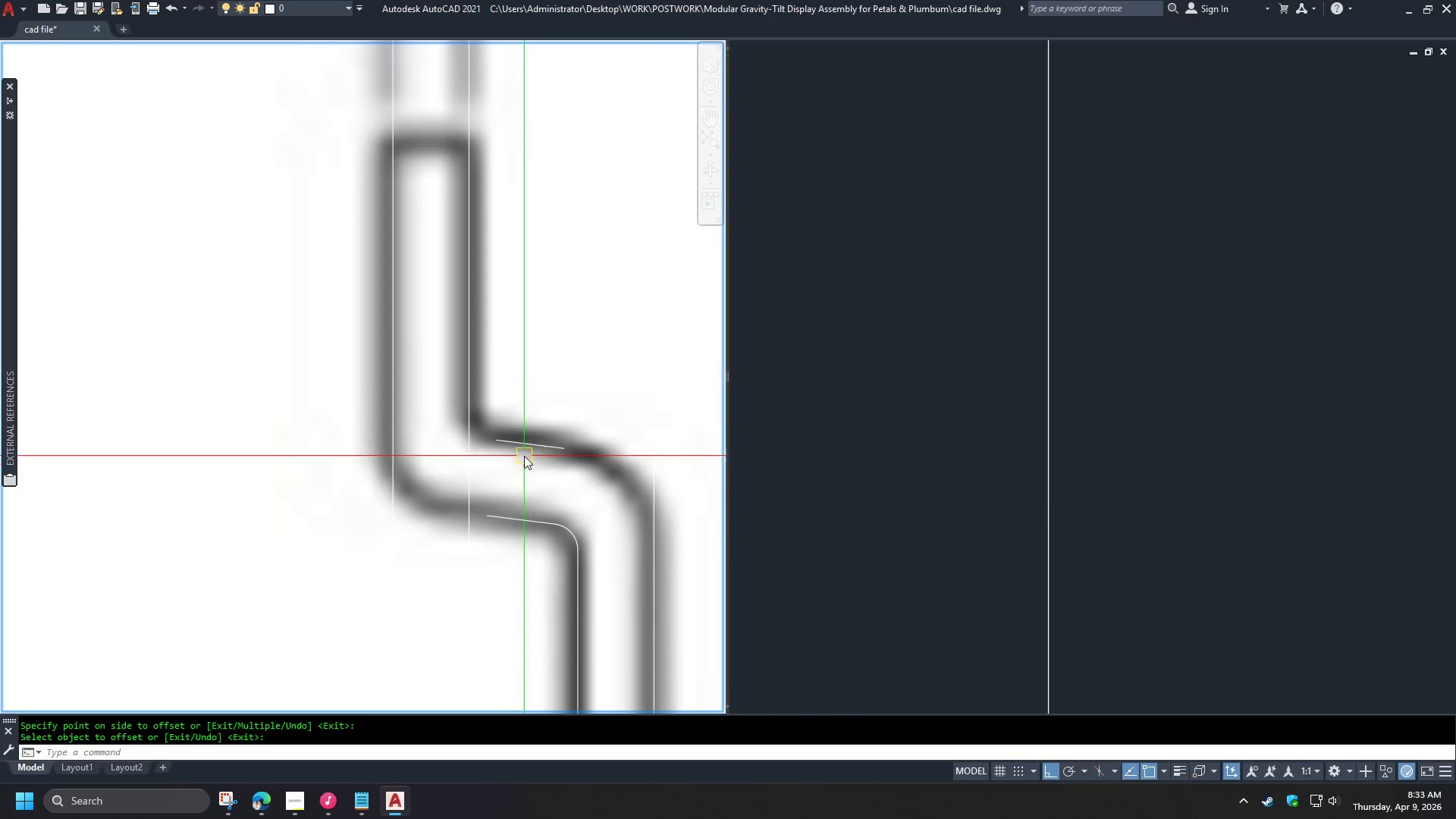 
key(F)
 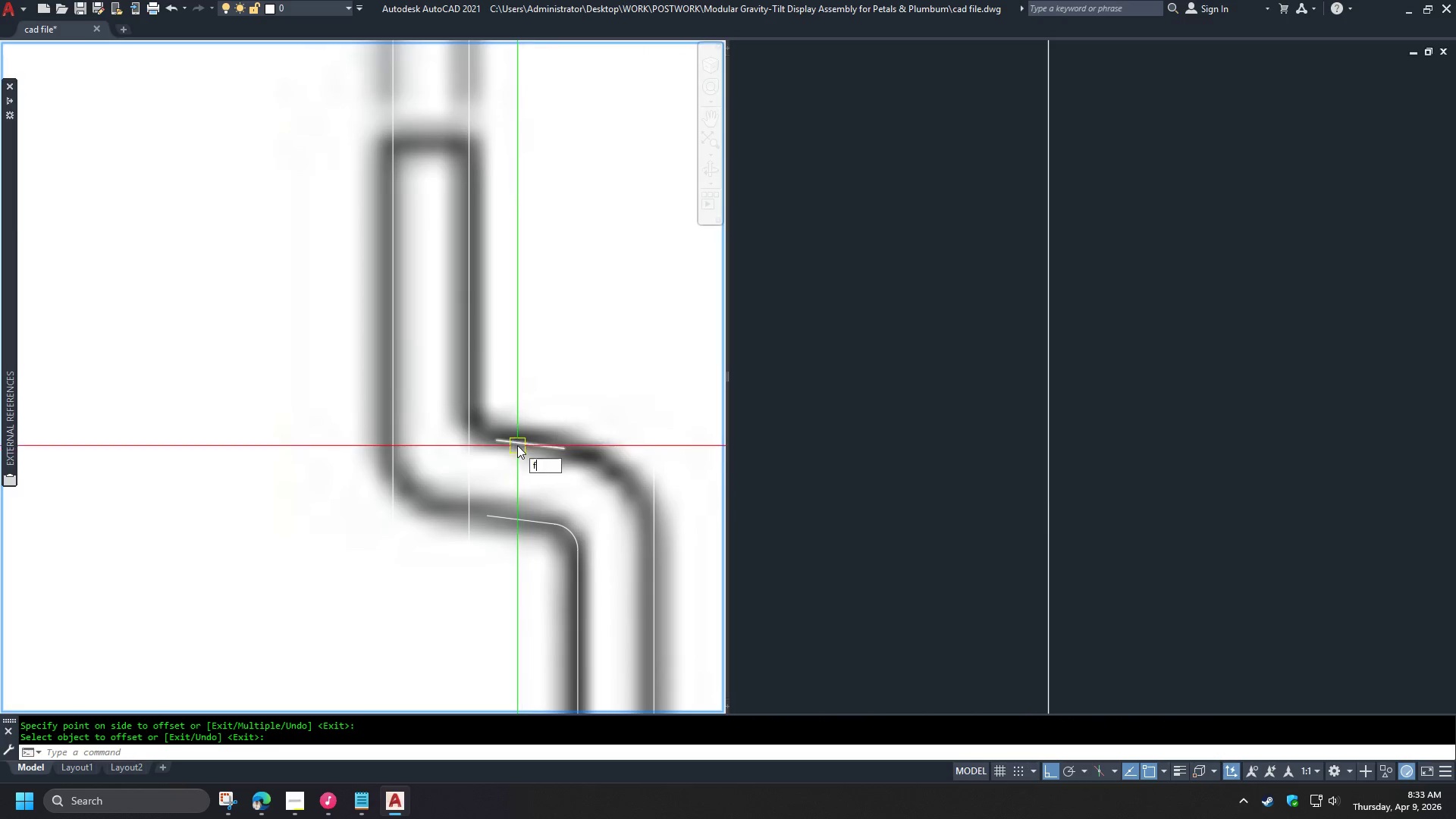 
key(Space)
 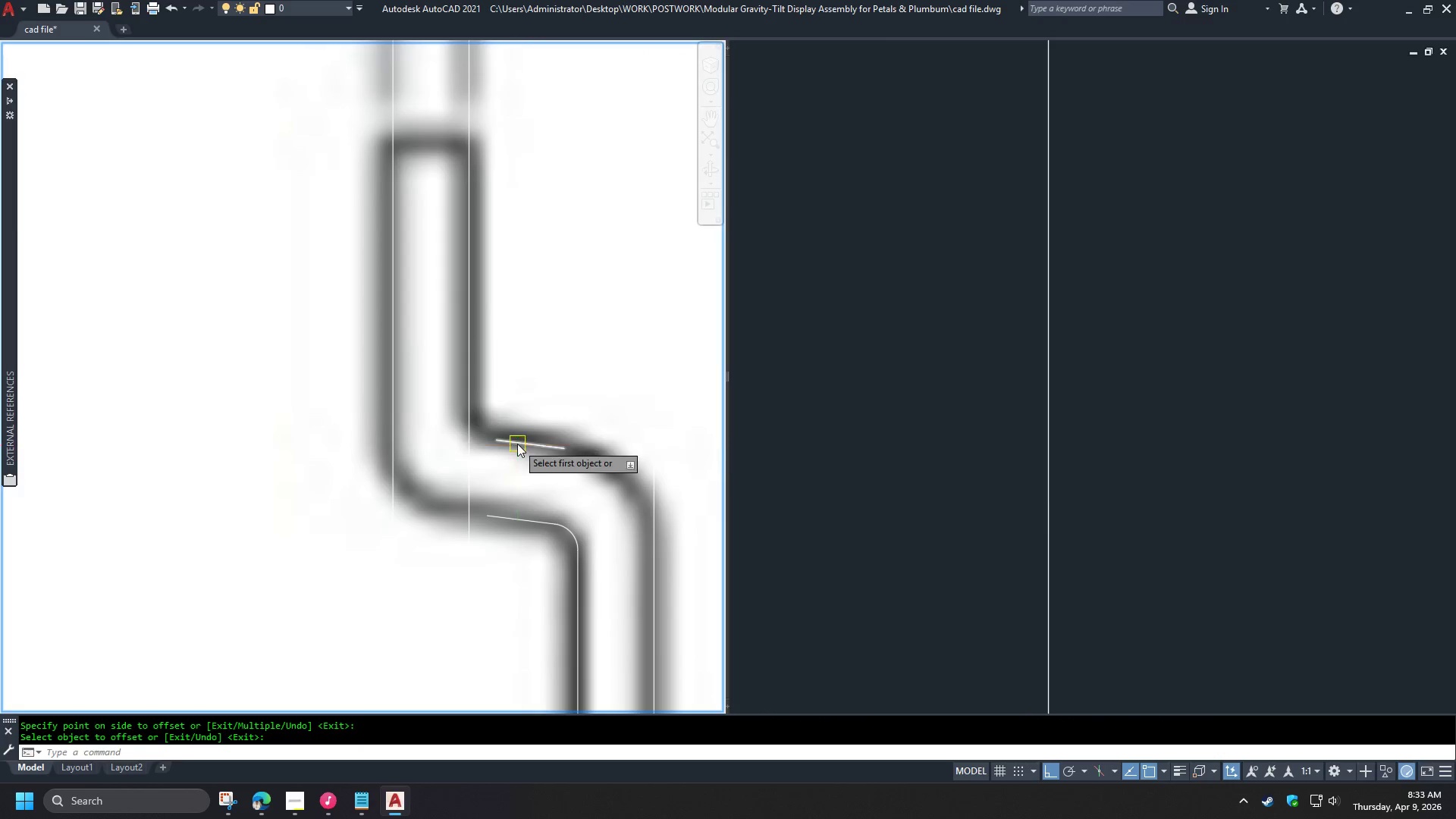 
left_click([517, 444])
 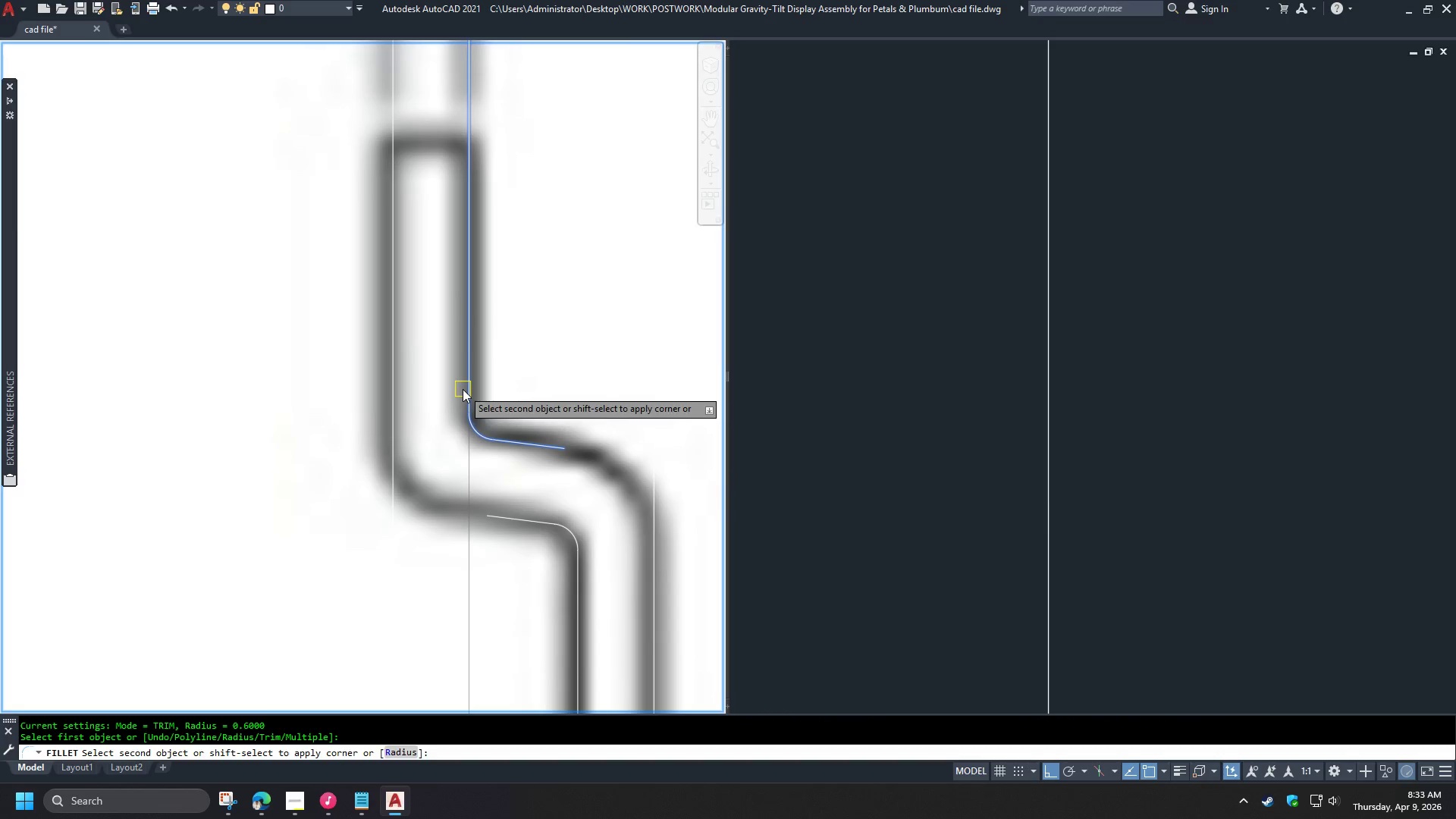 
left_click([463, 389])
 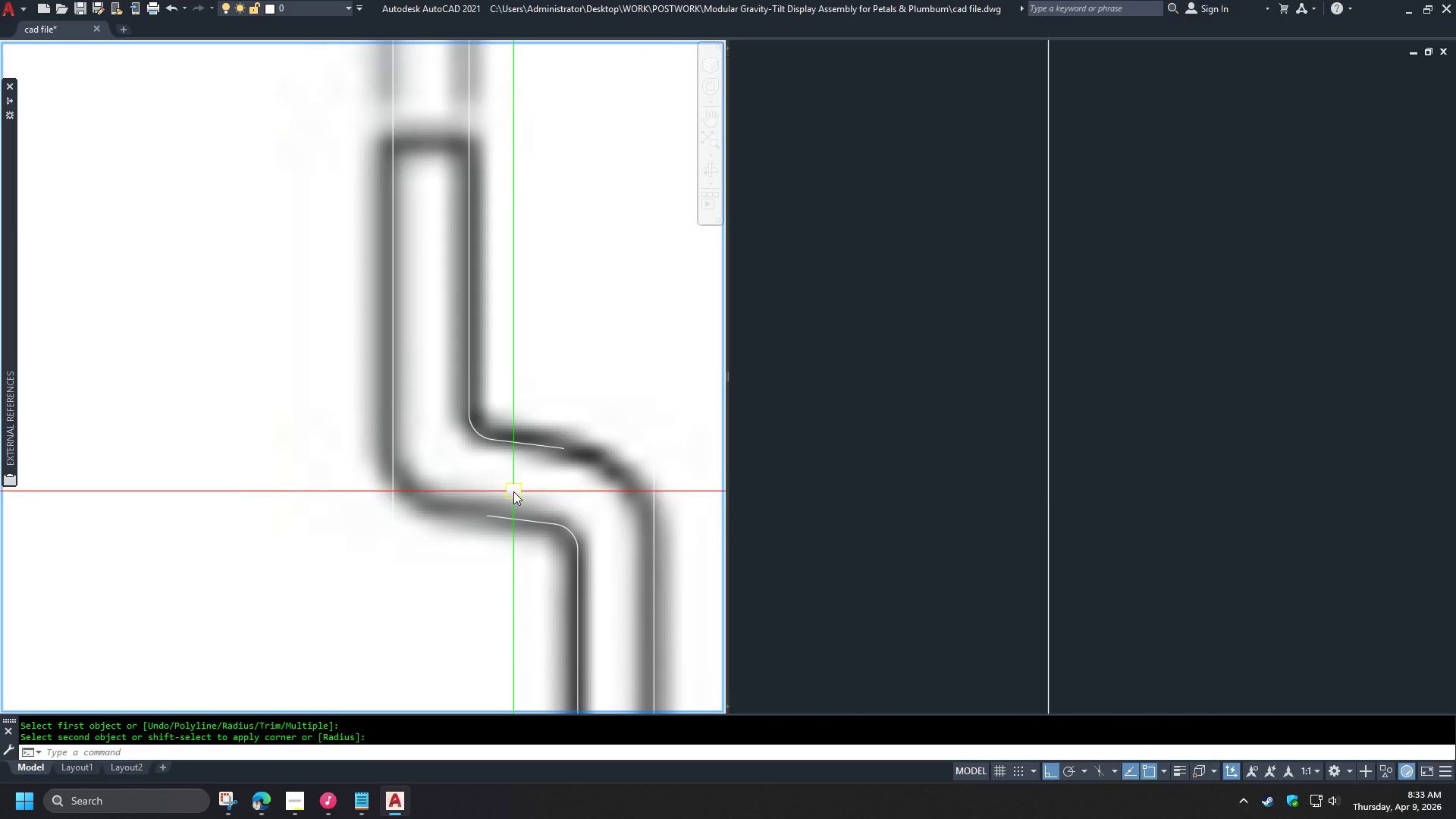 
type(ex  )
 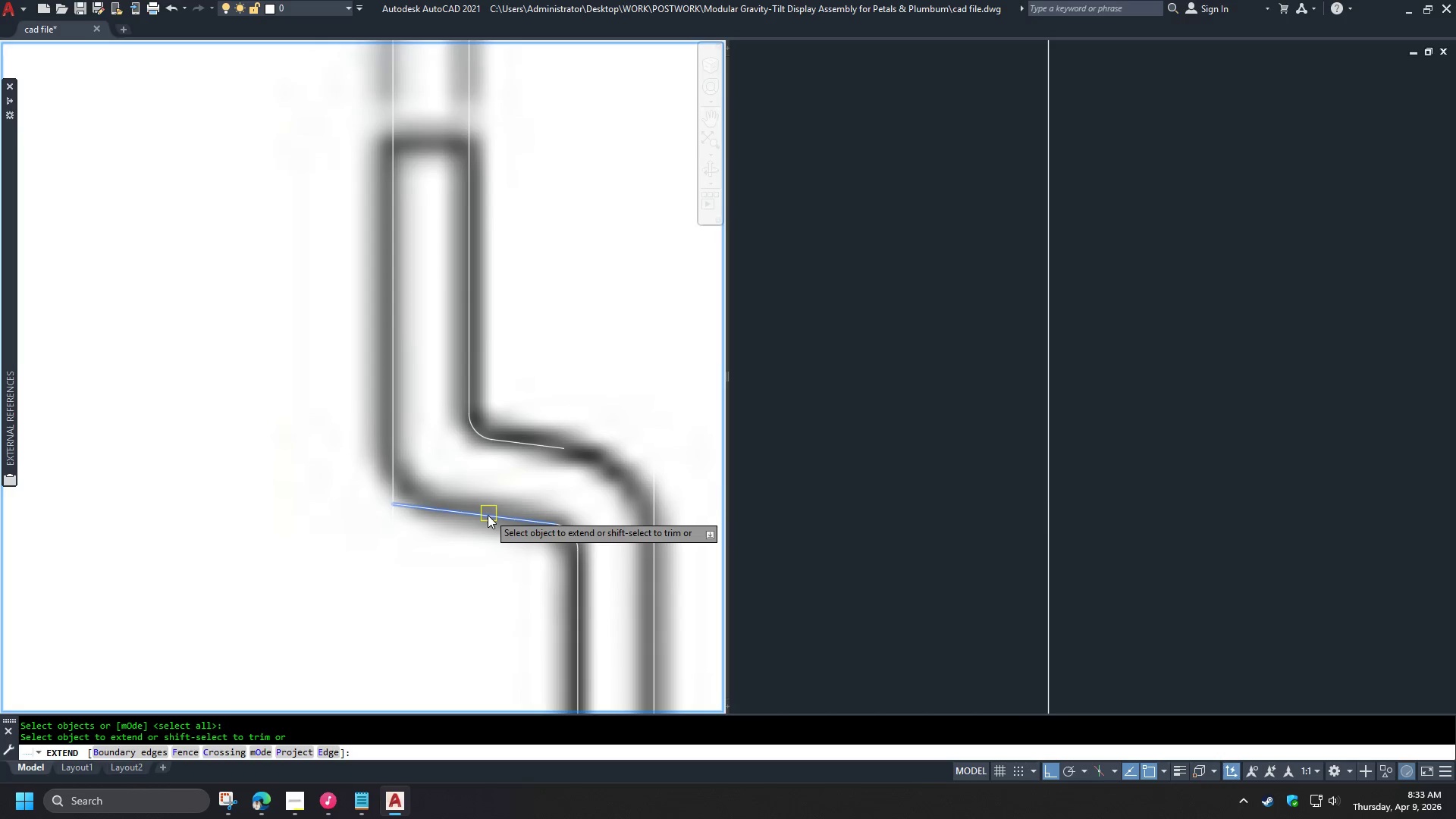 
left_click([488, 515])
 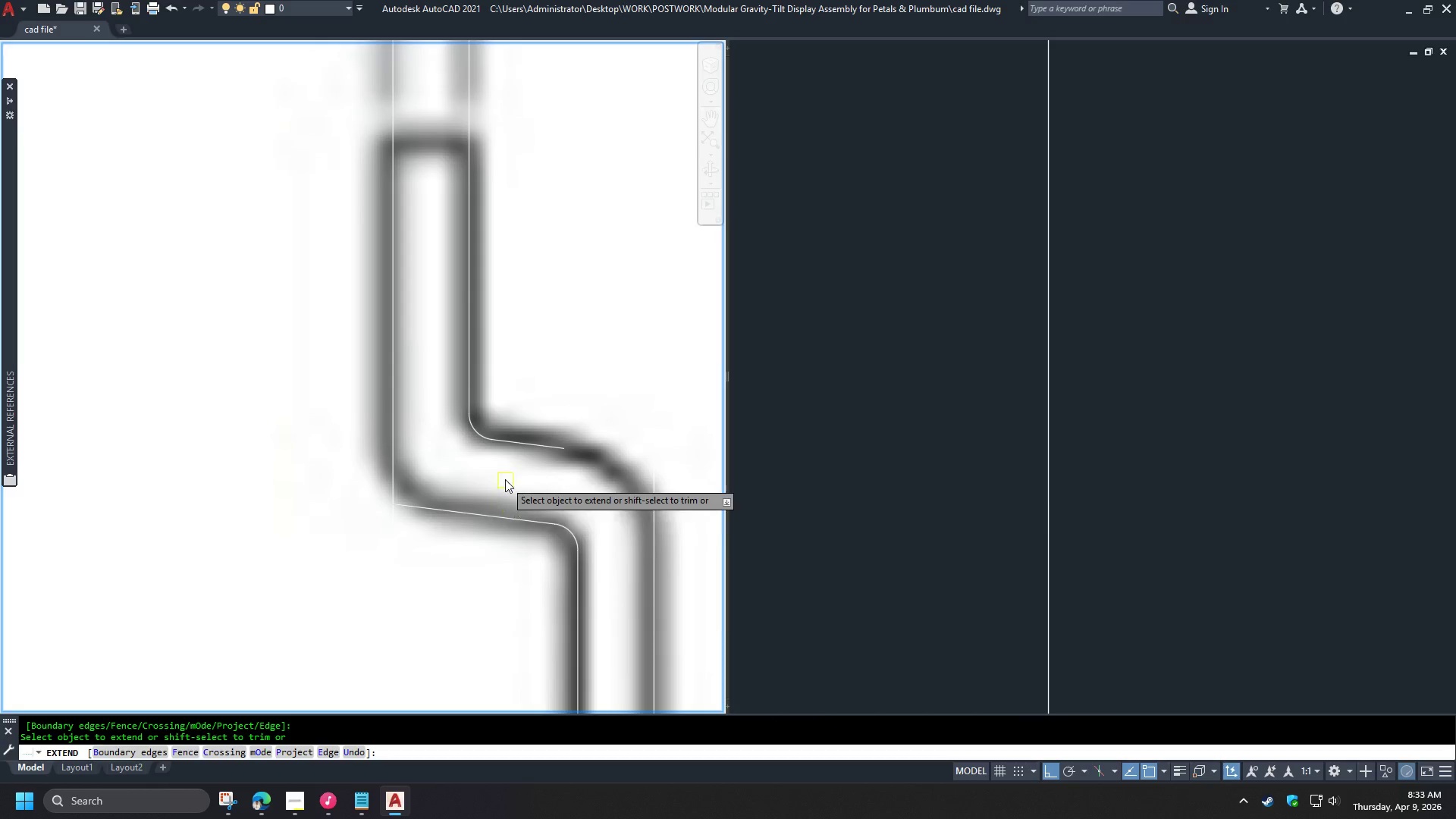 
key(Space)
 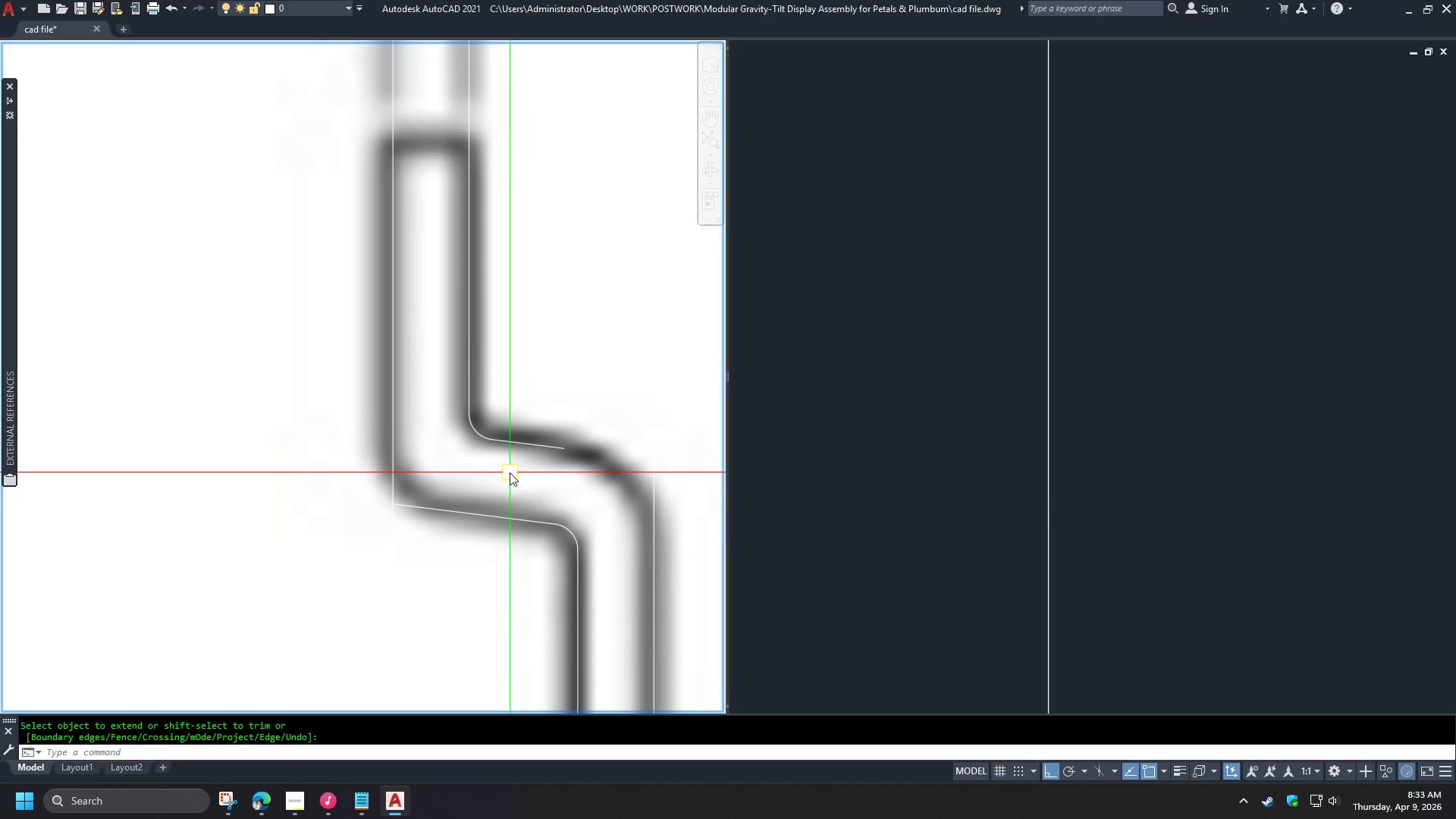 
key(F)
 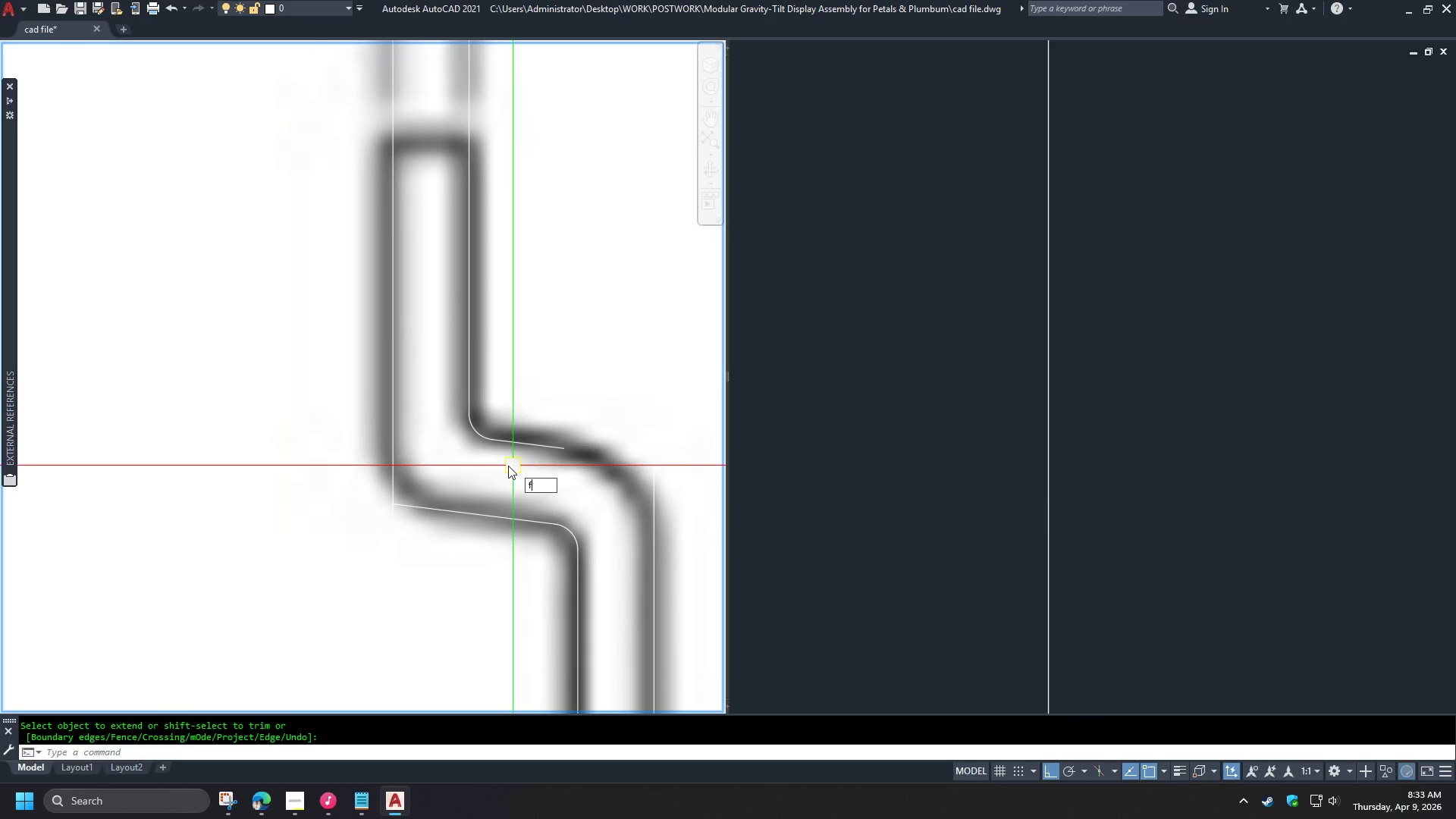 
key(Space)
 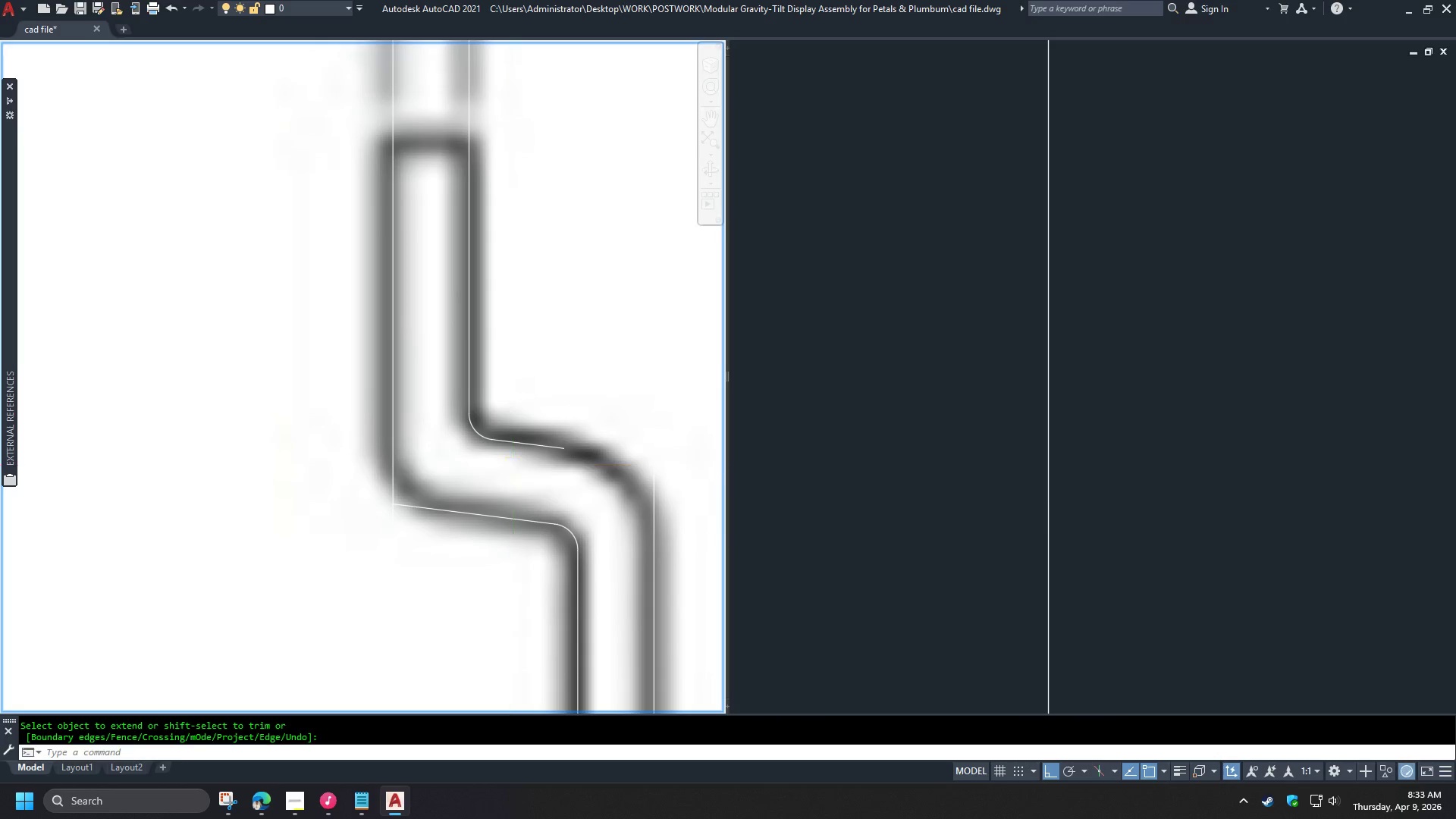 
key(R)
 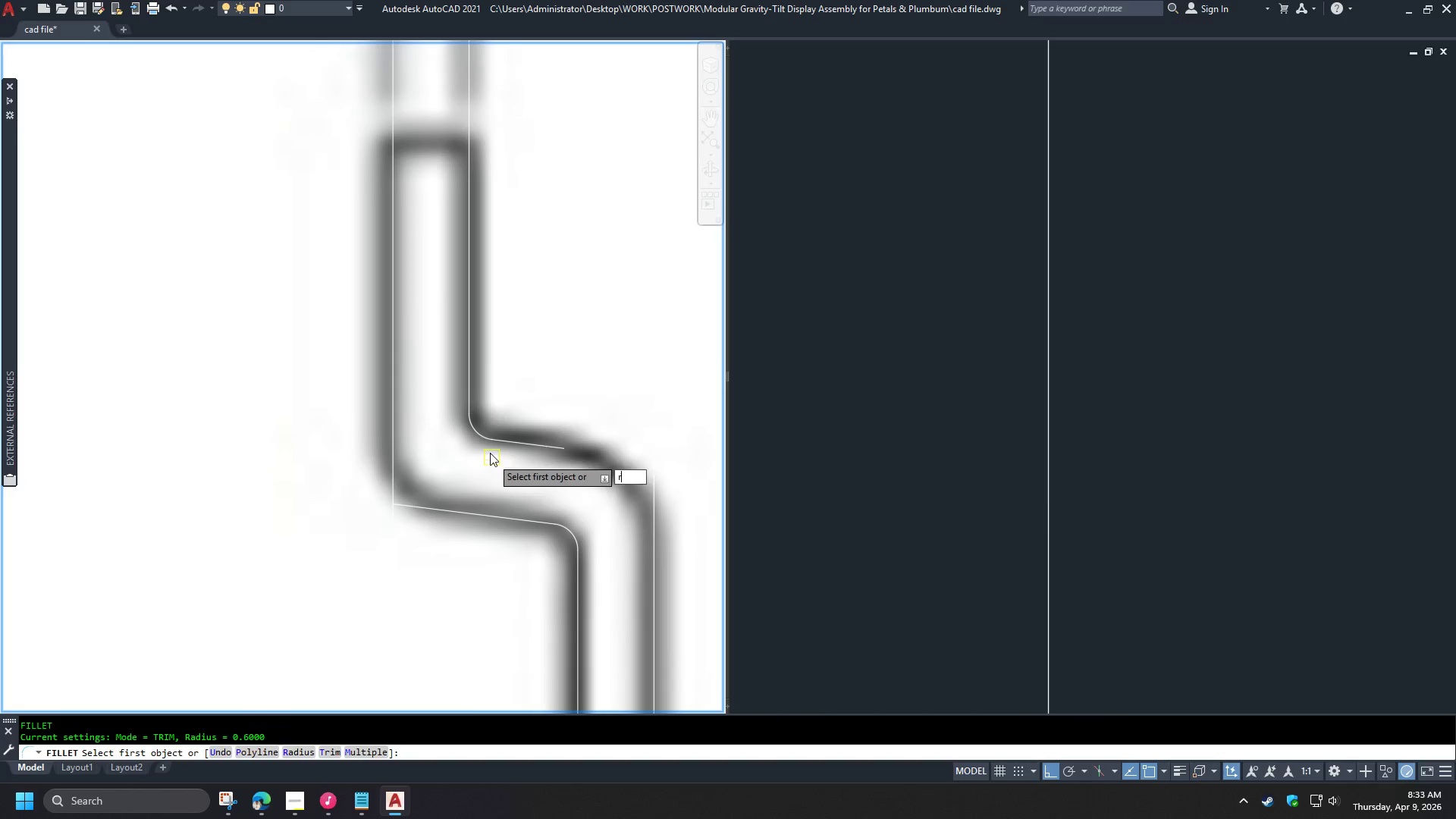 
key(Space)
 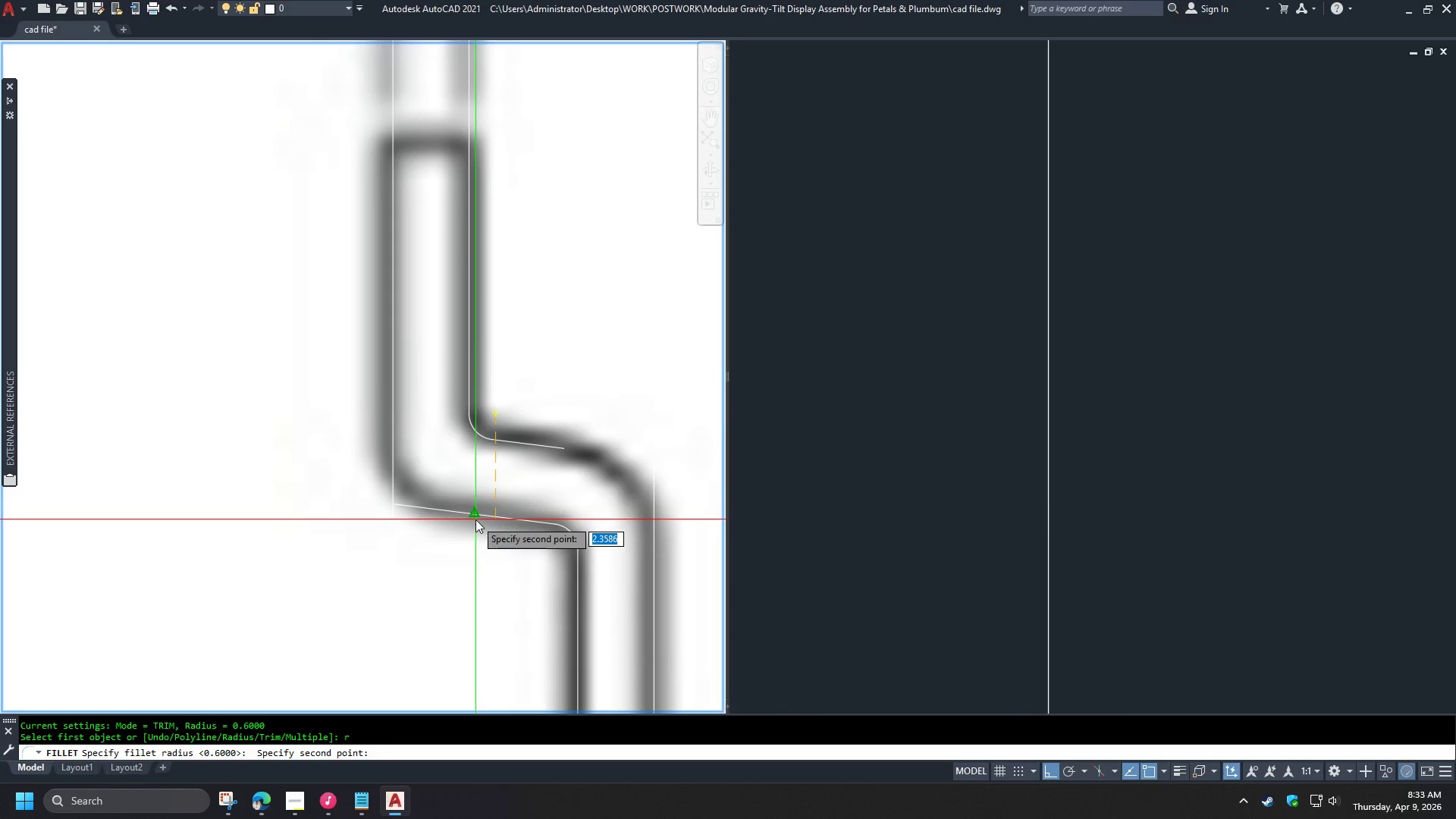 
key(Escape)
 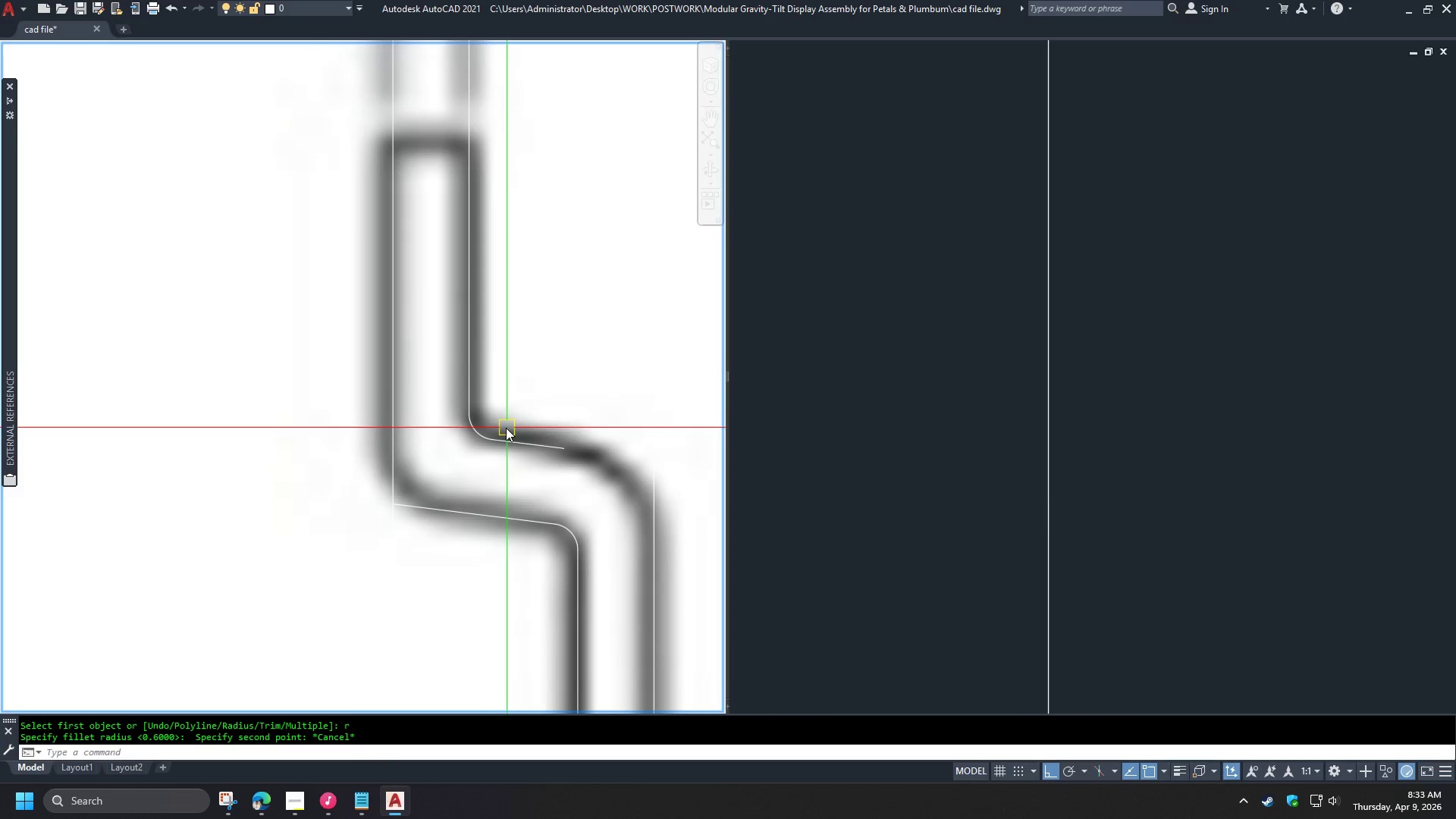 
key(F)
 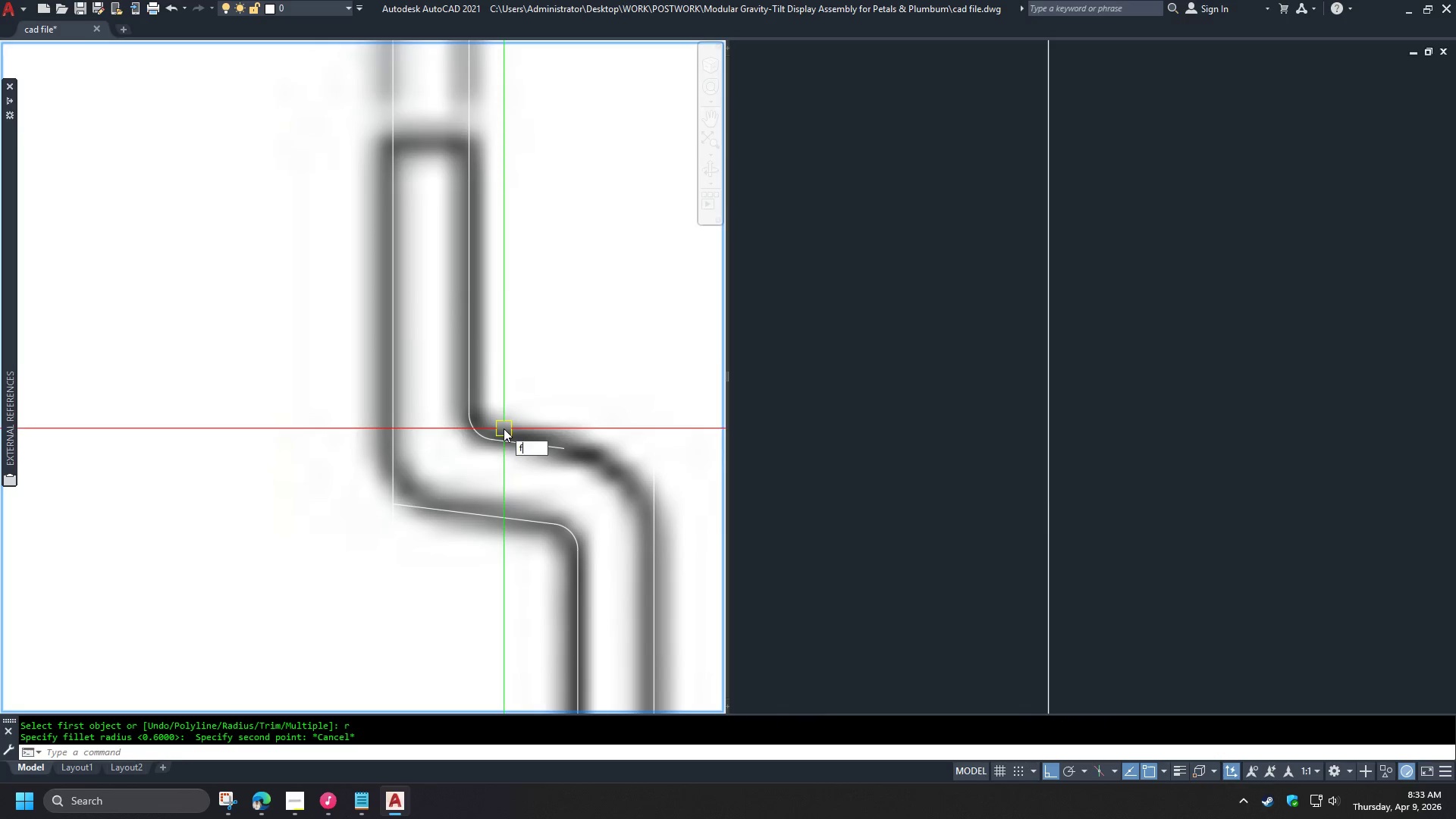 
key(Space)
 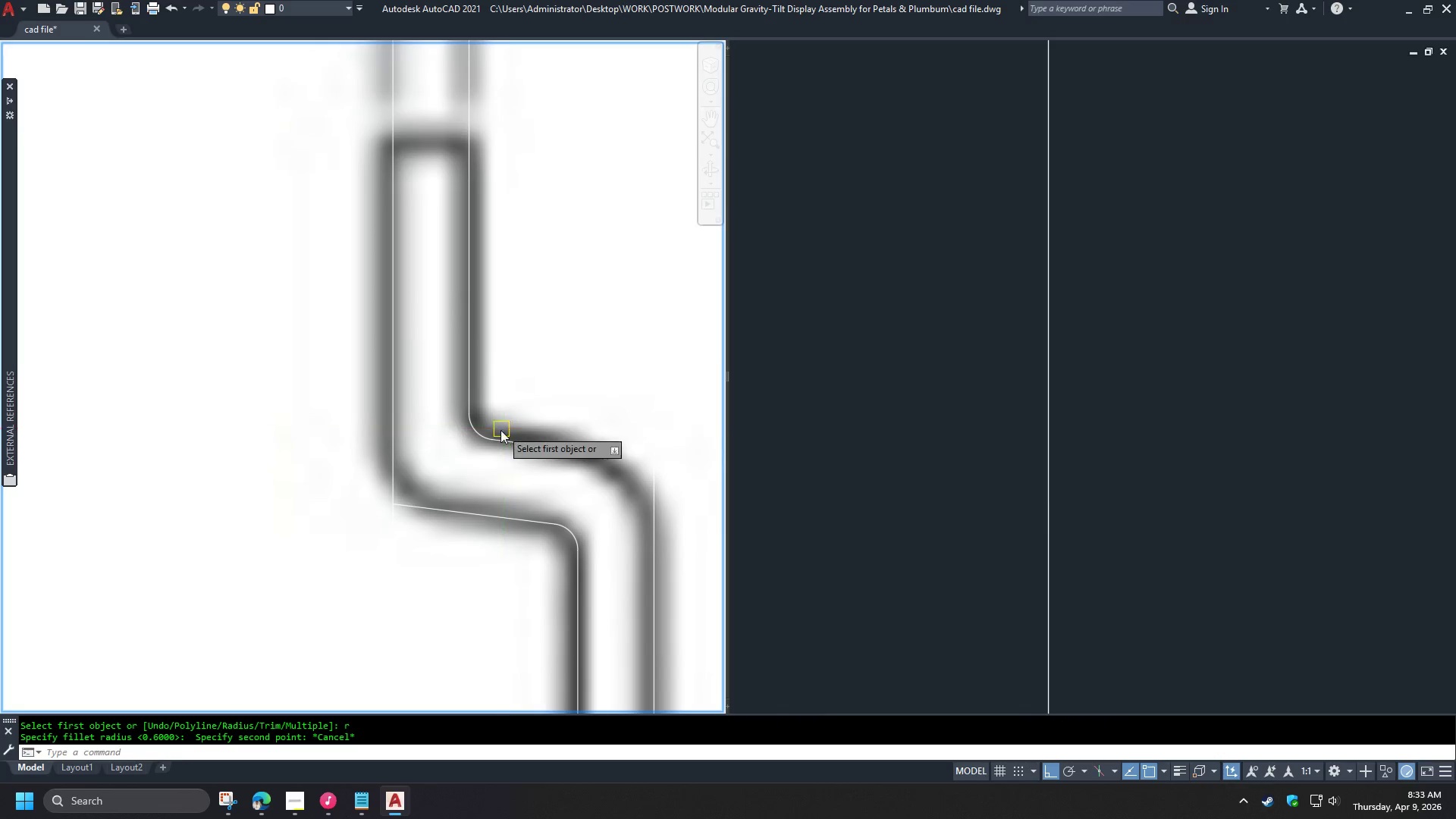 
key(R)
 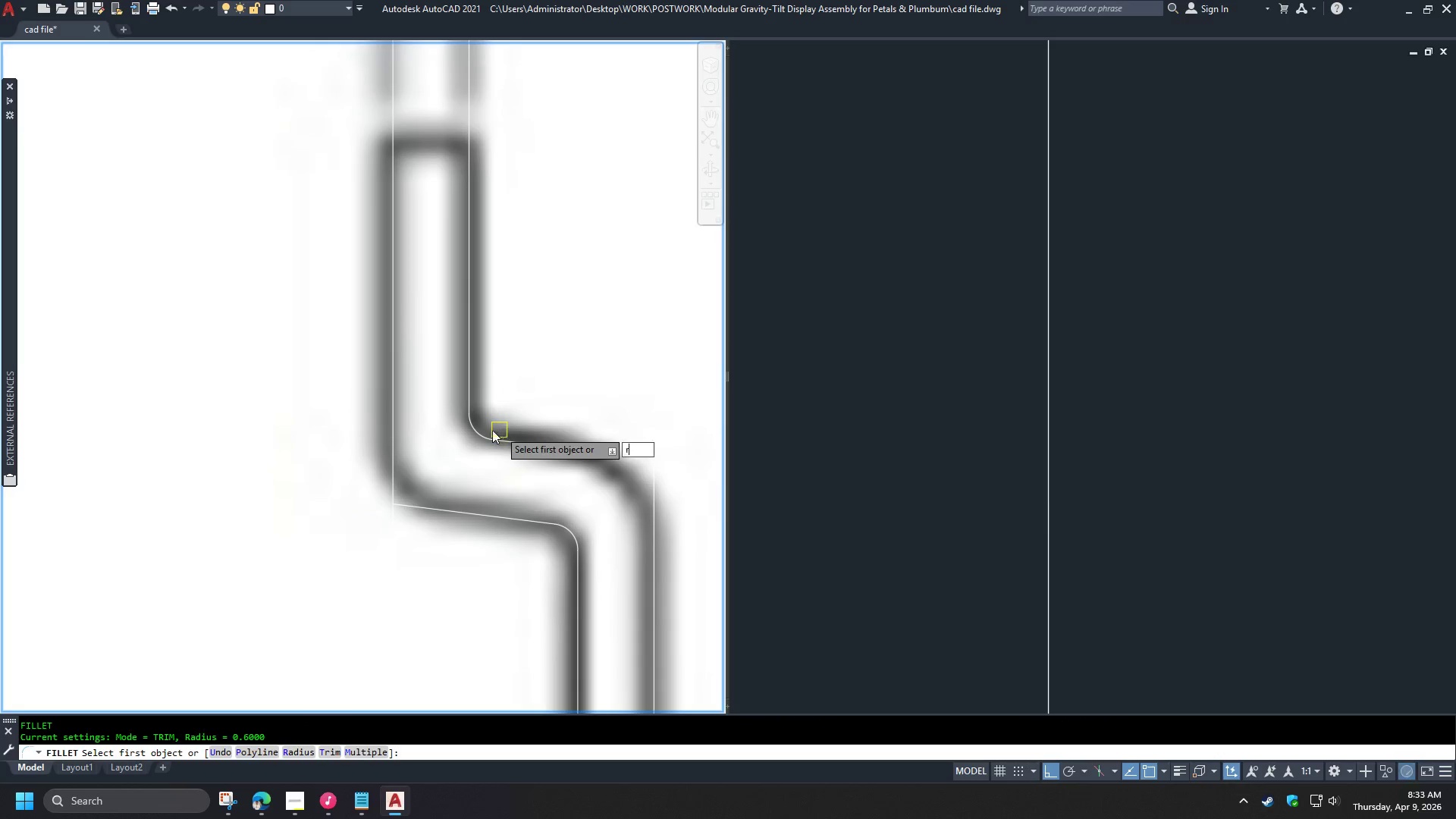 
key(Space)
 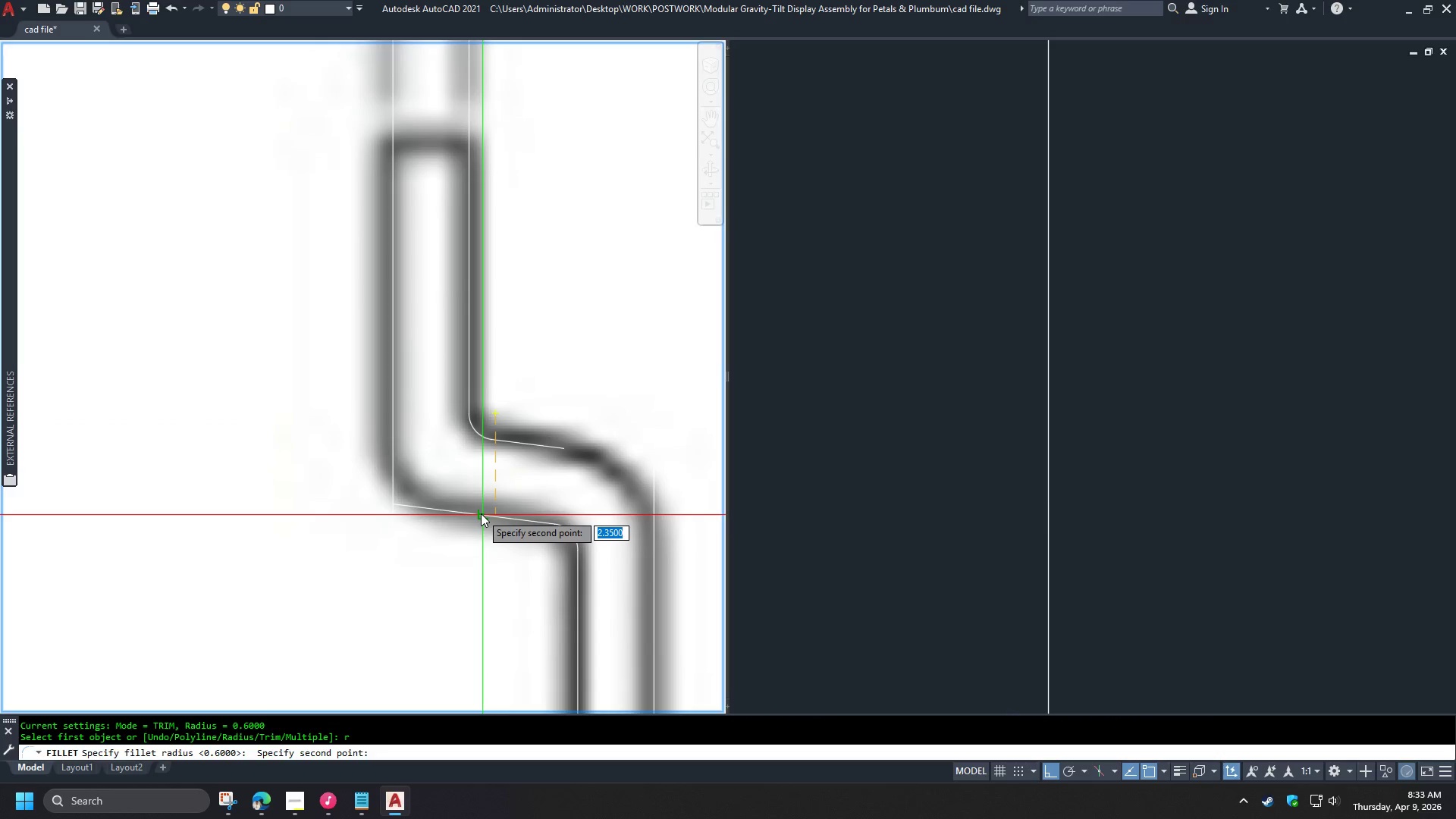 
left_click([481, 513])
 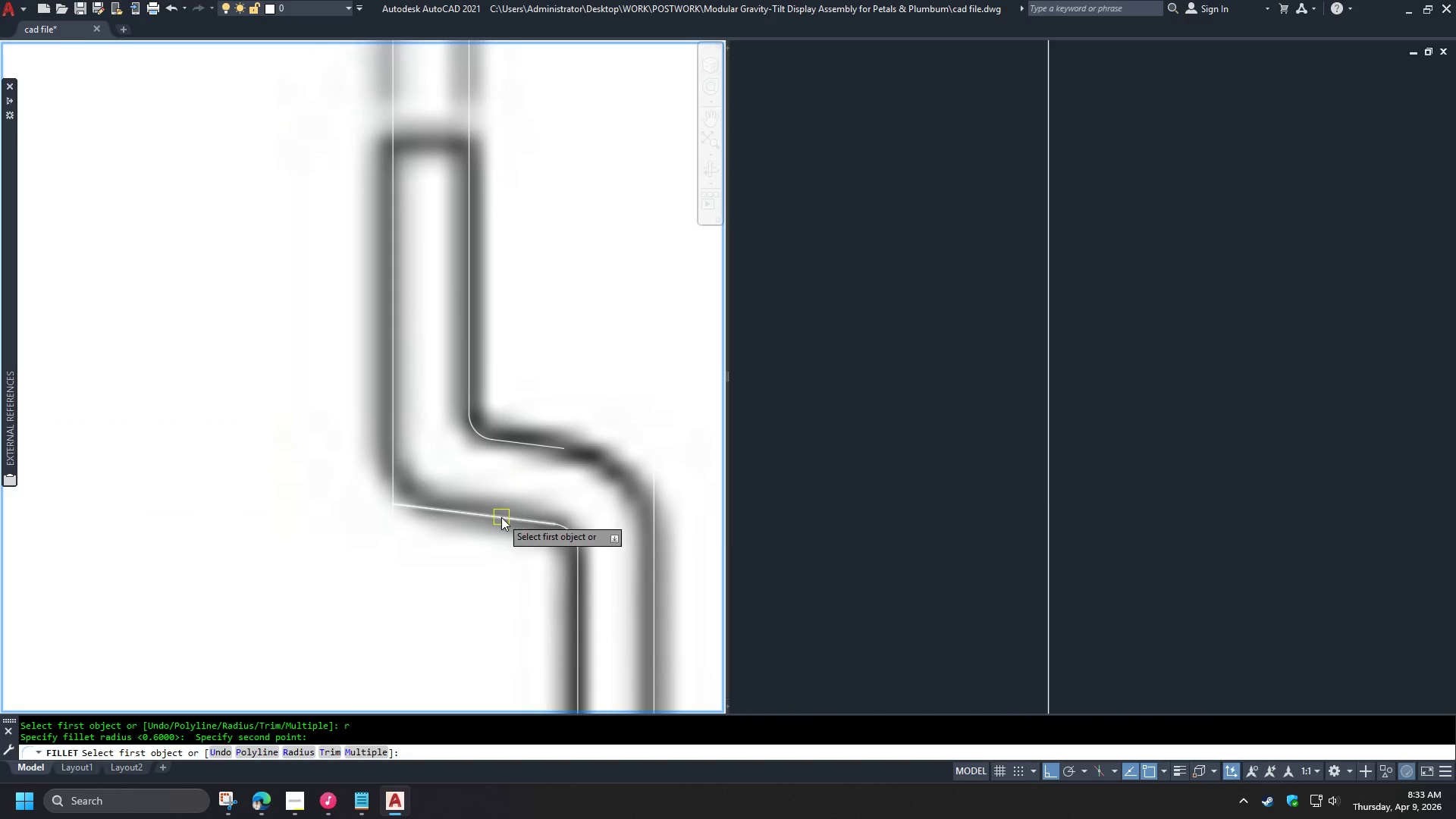 
double_click([501, 517])
 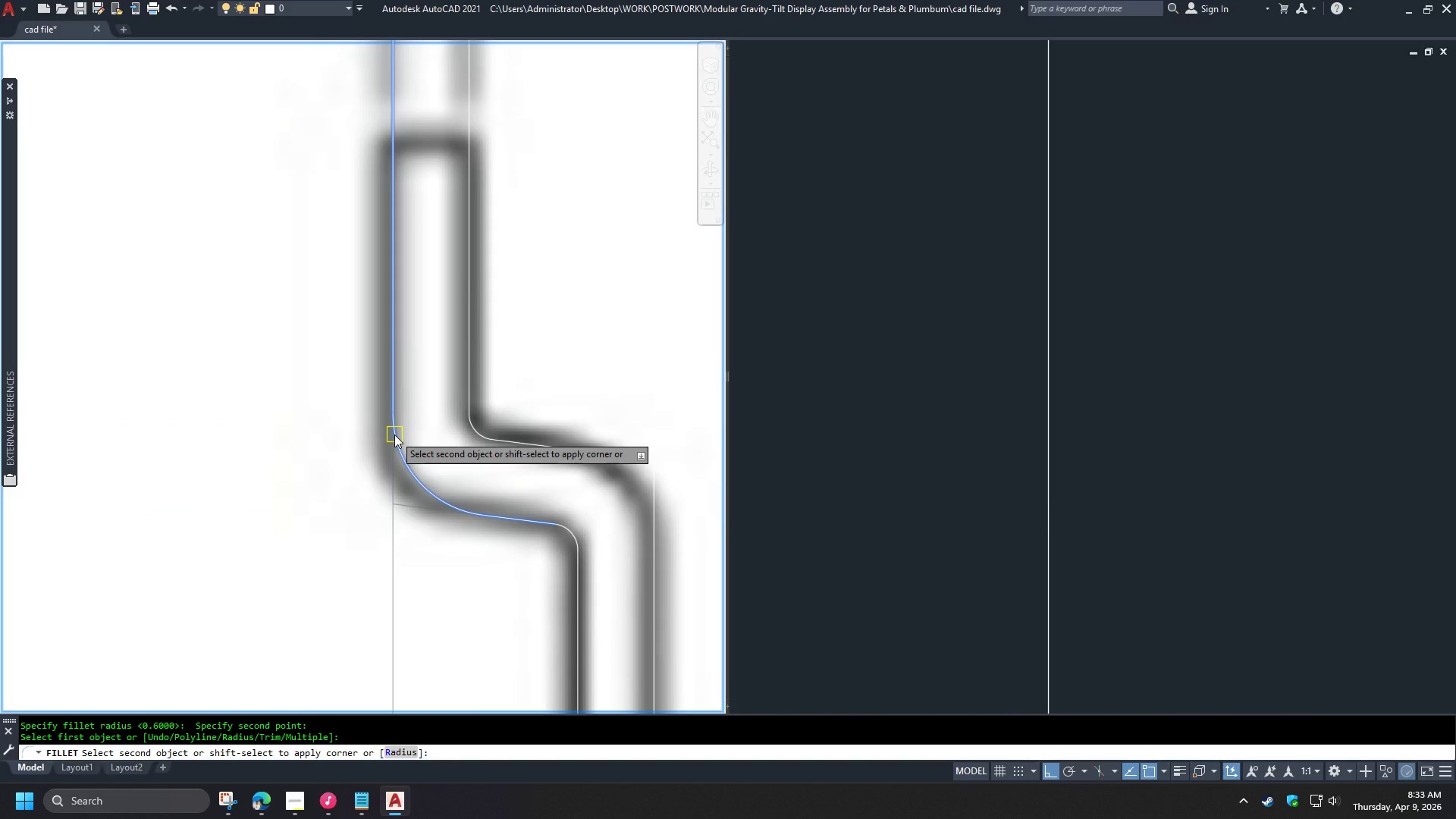 
left_click([394, 435])
 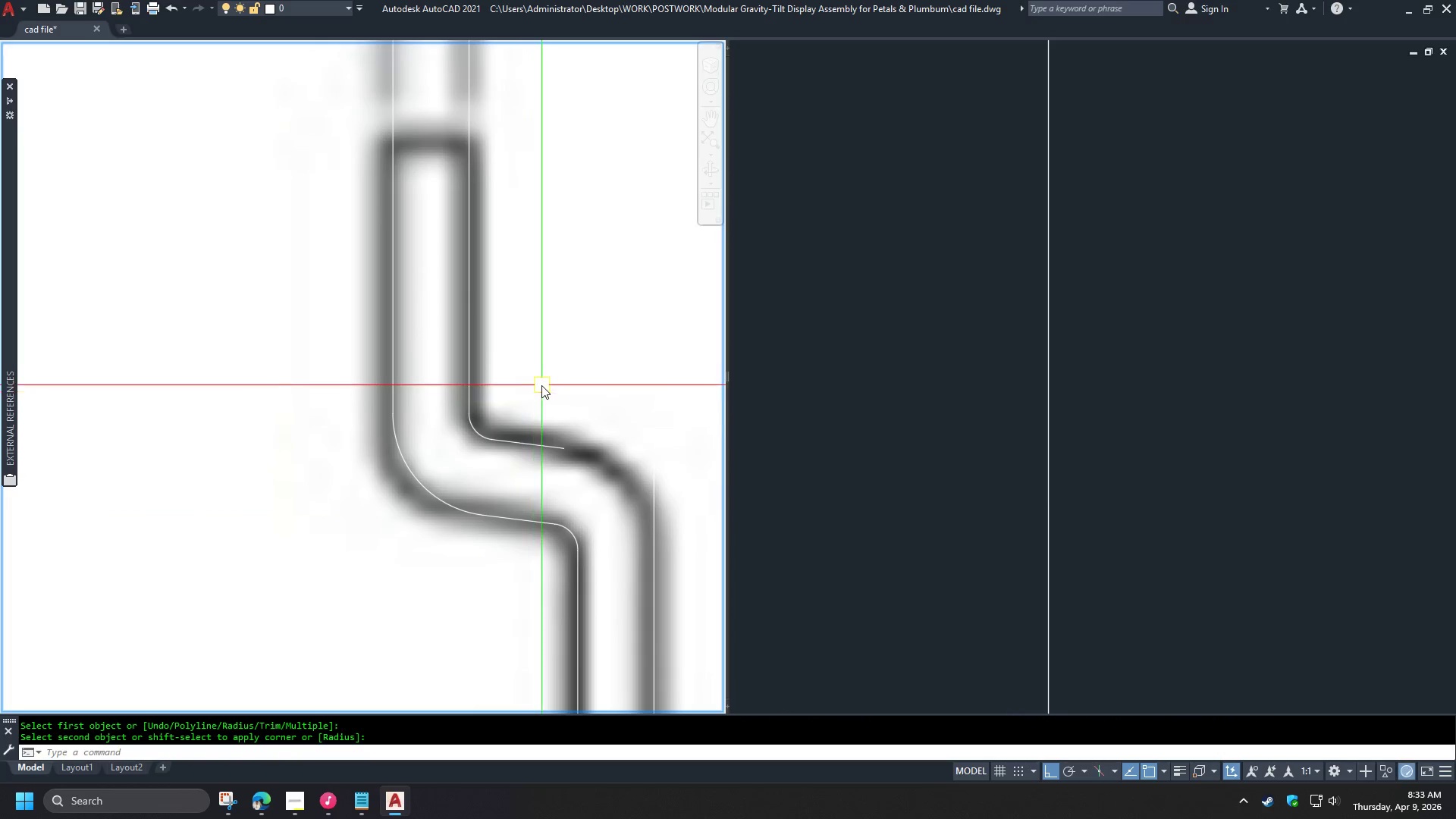 
scroll: coordinate [540, 388], scroll_direction: down, amount: 3.0
 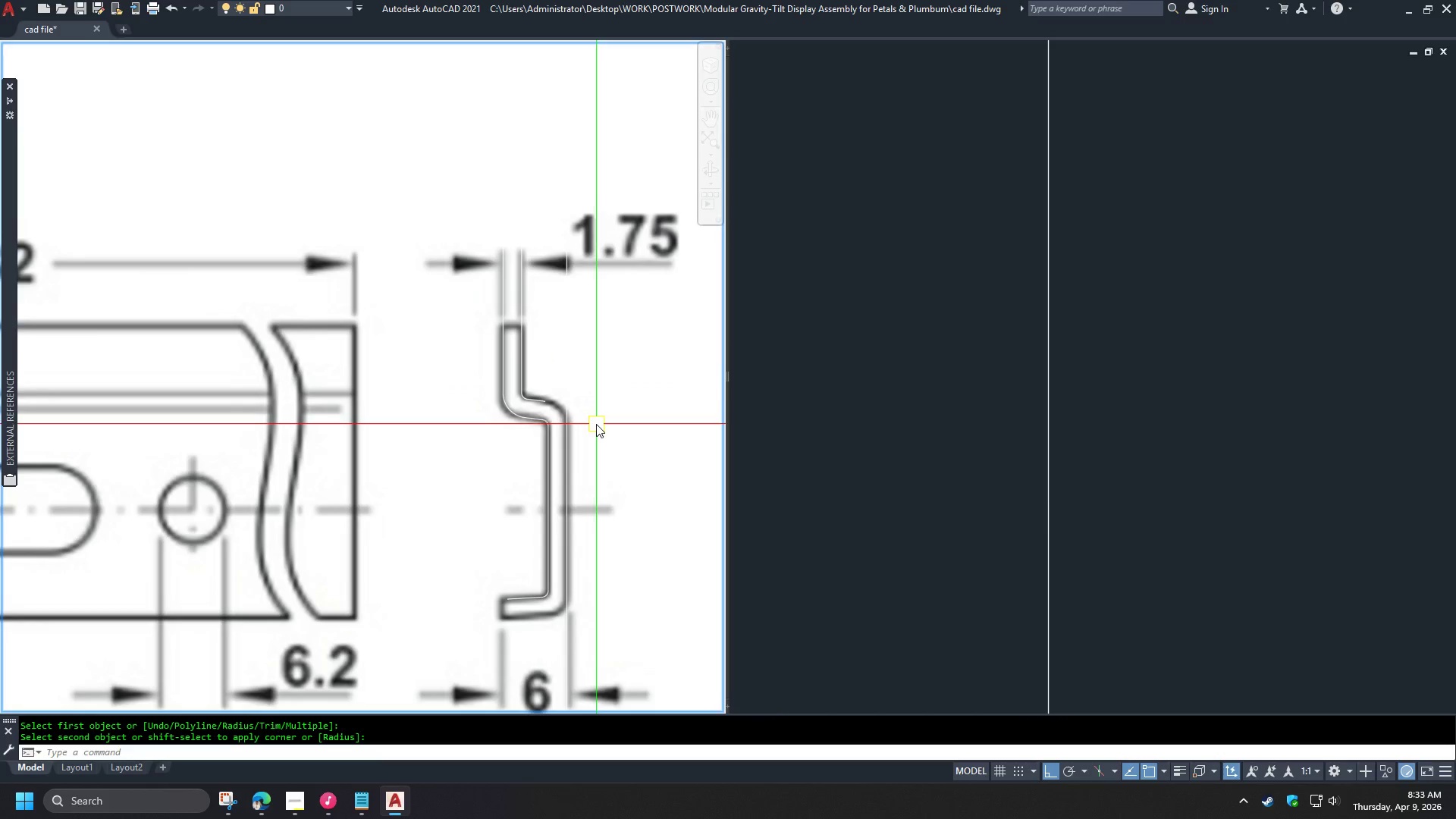 
scroll: coordinate [548, 628], scroll_direction: up, amount: 2.0
 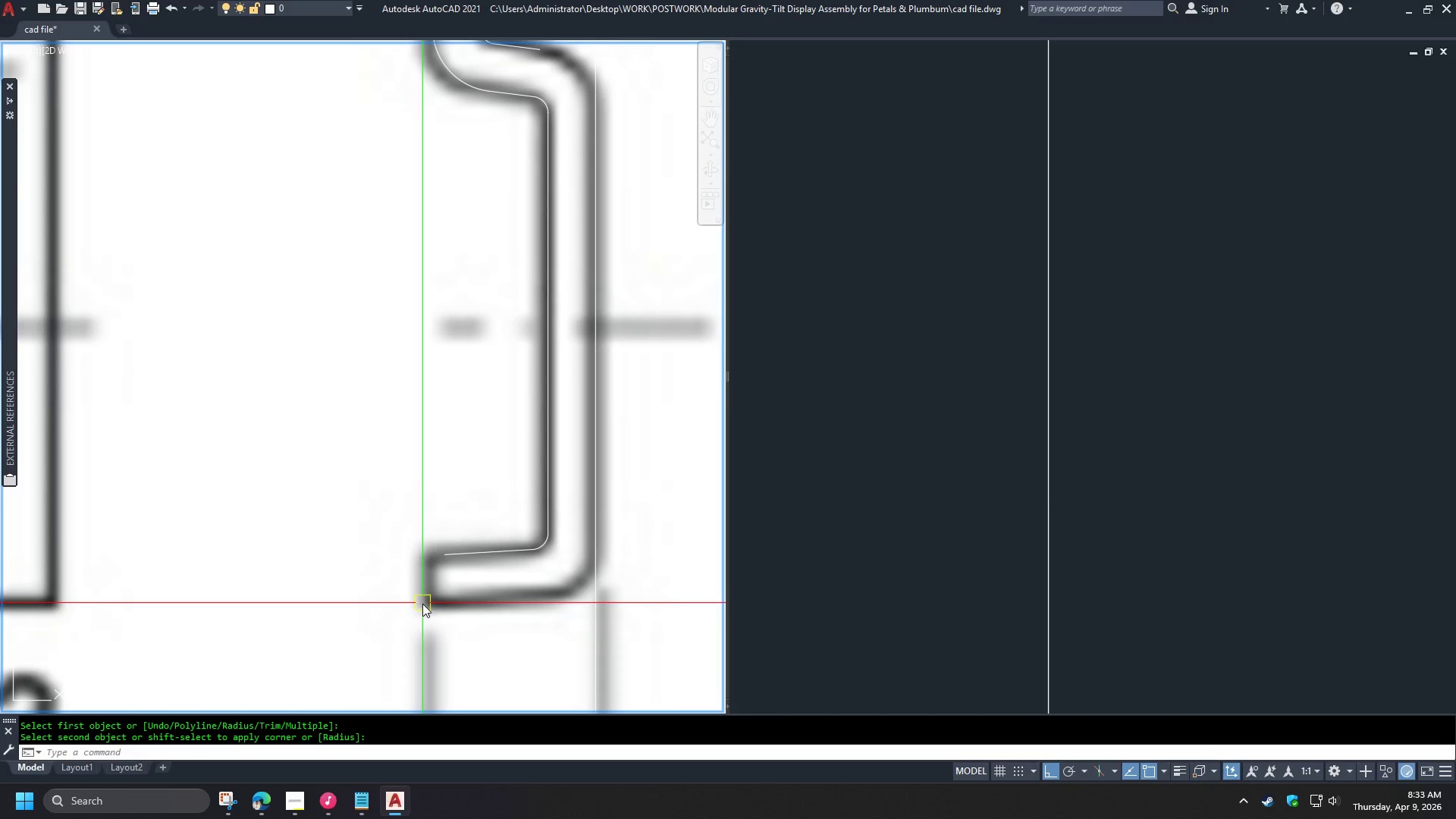 
scroll: coordinate [459, 578], scroll_direction: down, amount: 2.0
 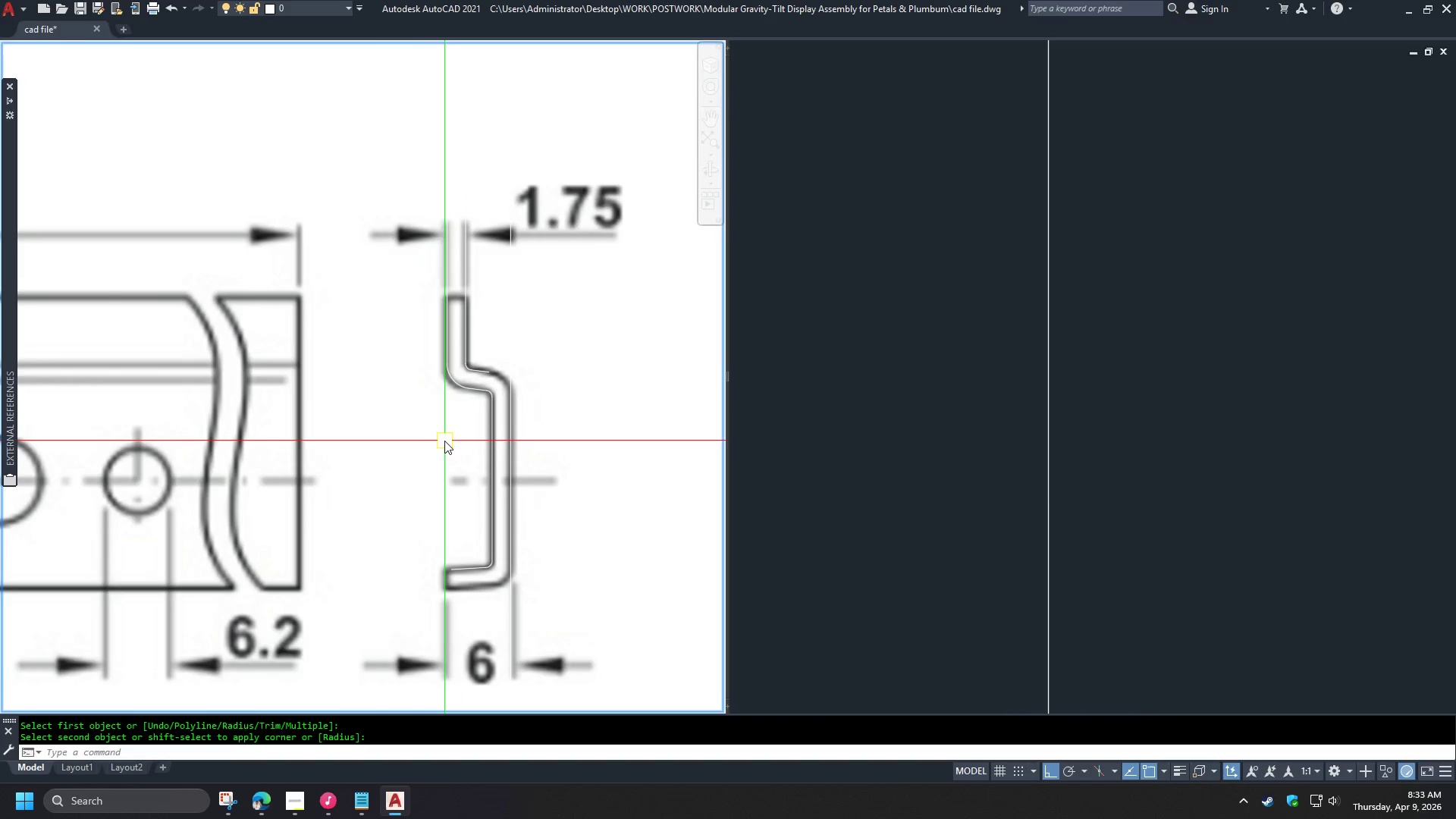 
key(L)
 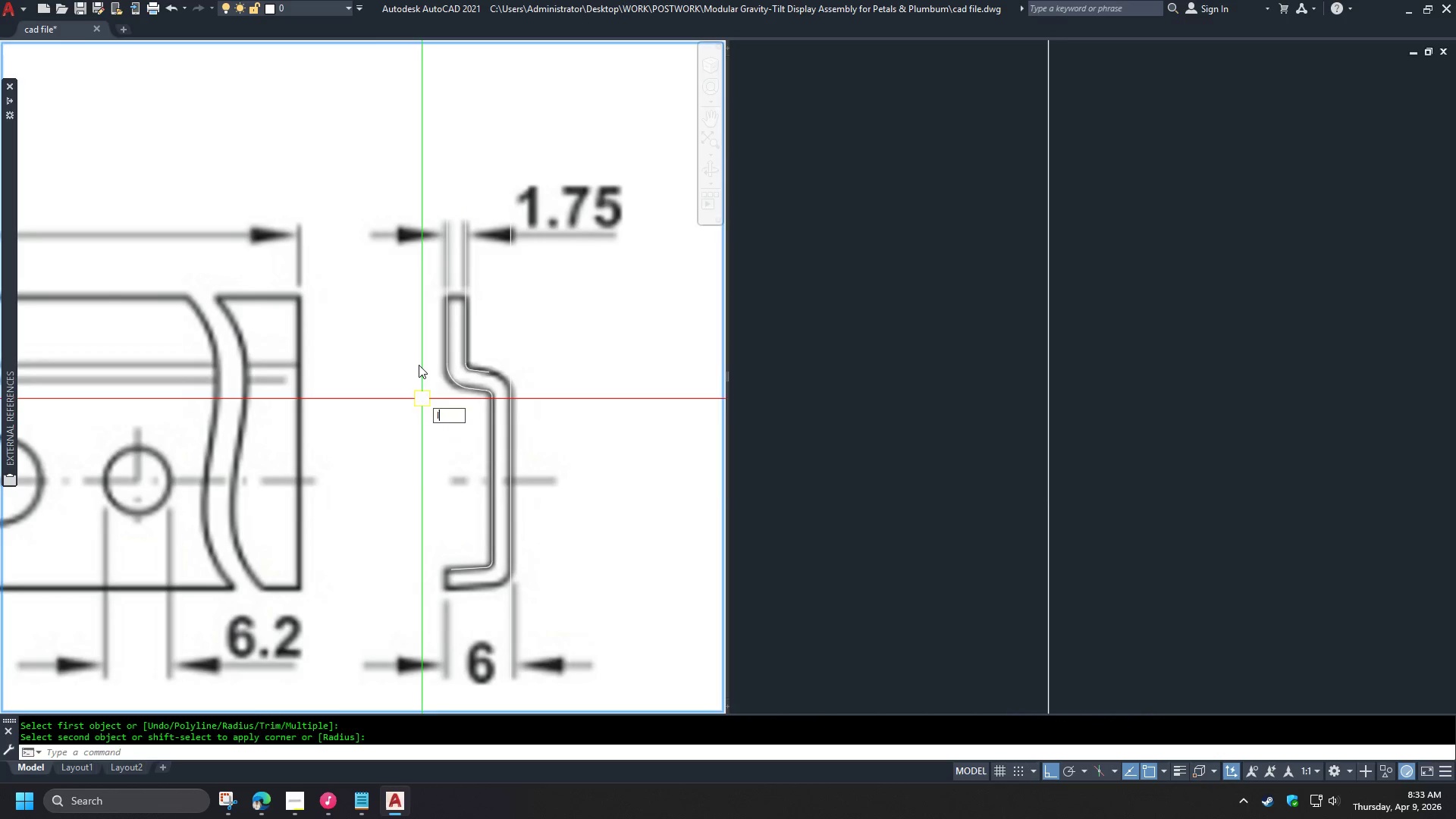 
key(Space)
 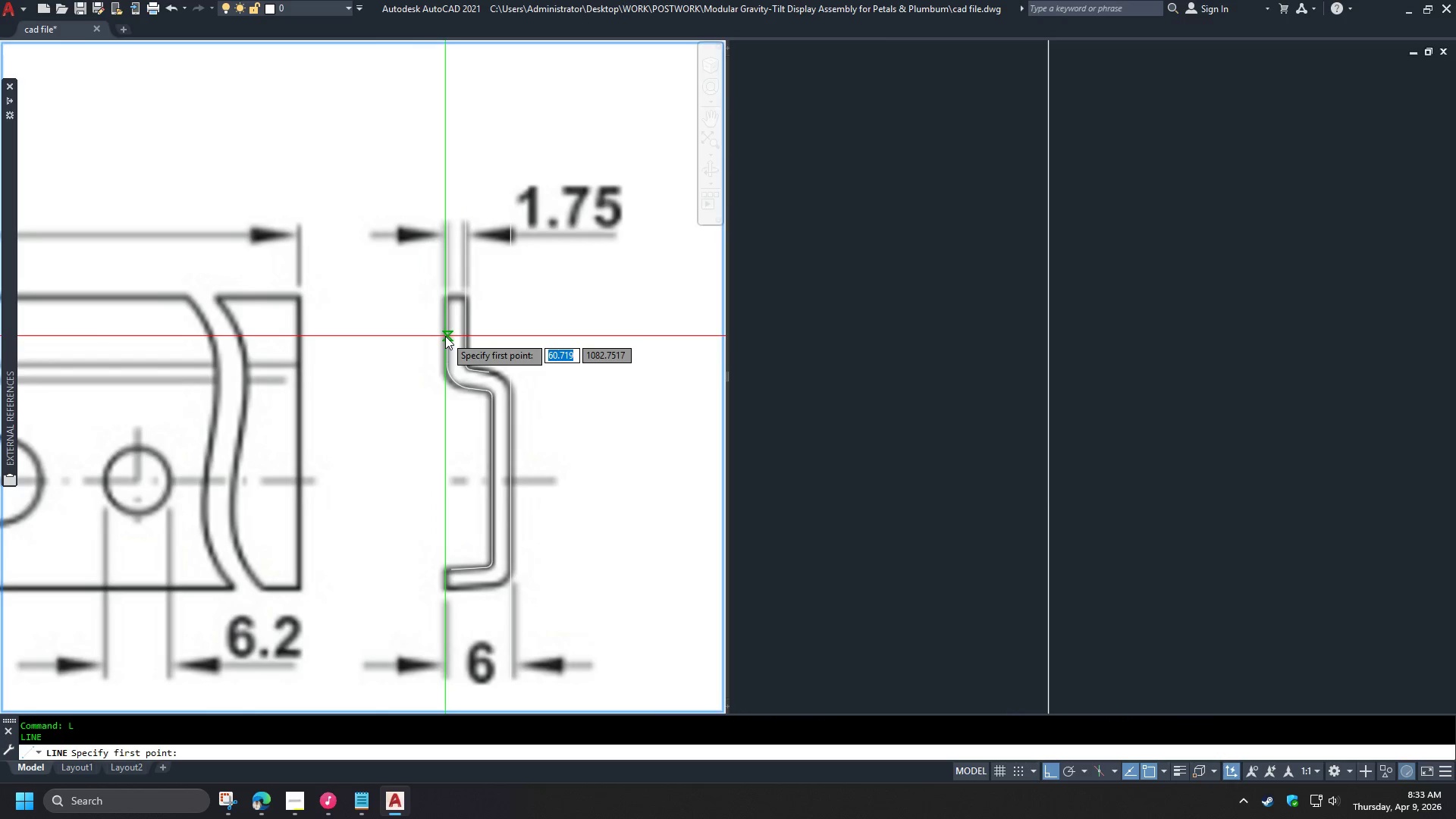 
left_click_drag(start_coordinate=[445, 336], to_coordinate=[447, 347])
 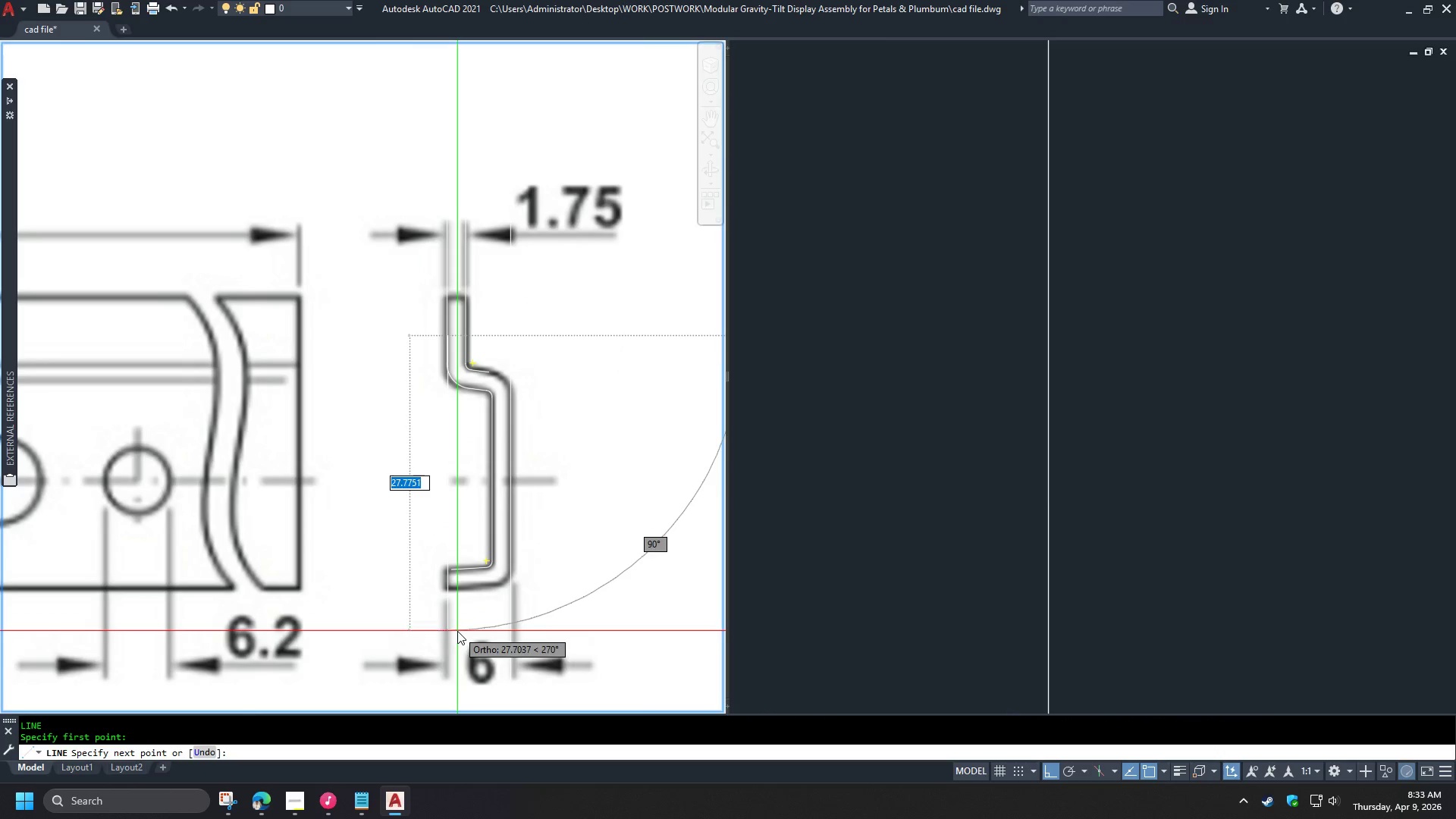 
key(Space)
 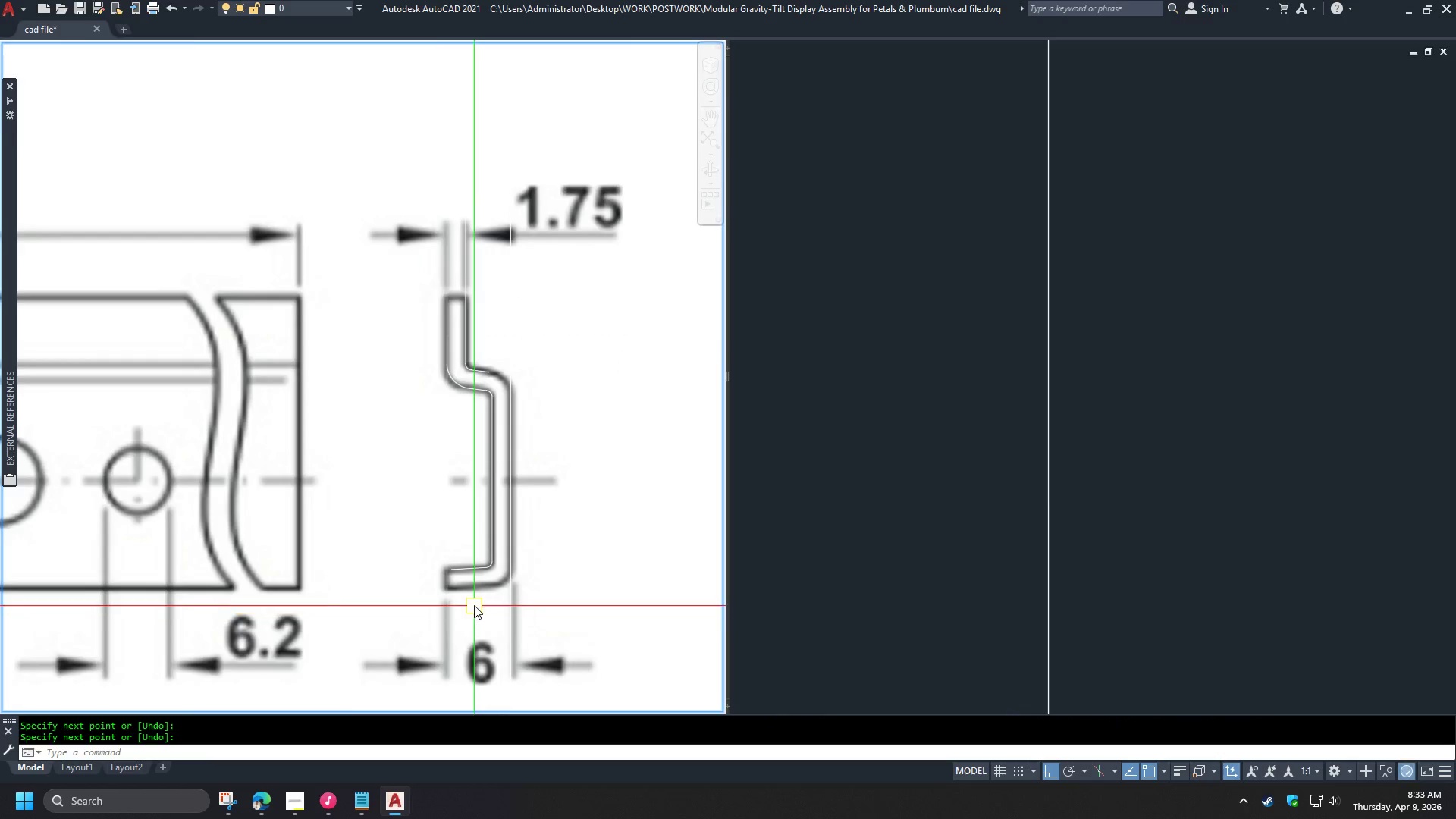 
scroll: coordinate [472, 602], scroll_direction: up, amount: 2.0
 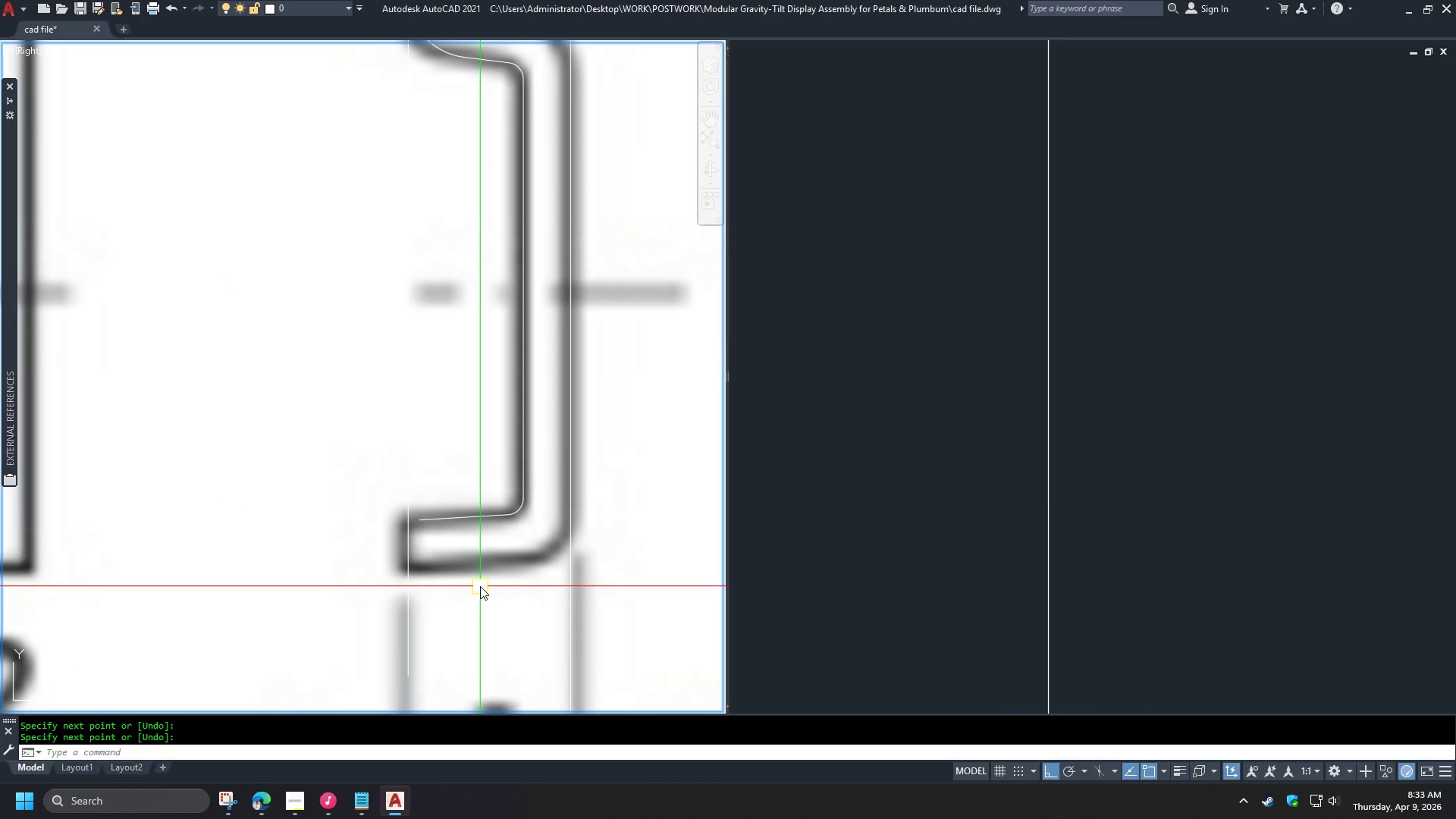 
key(O)
 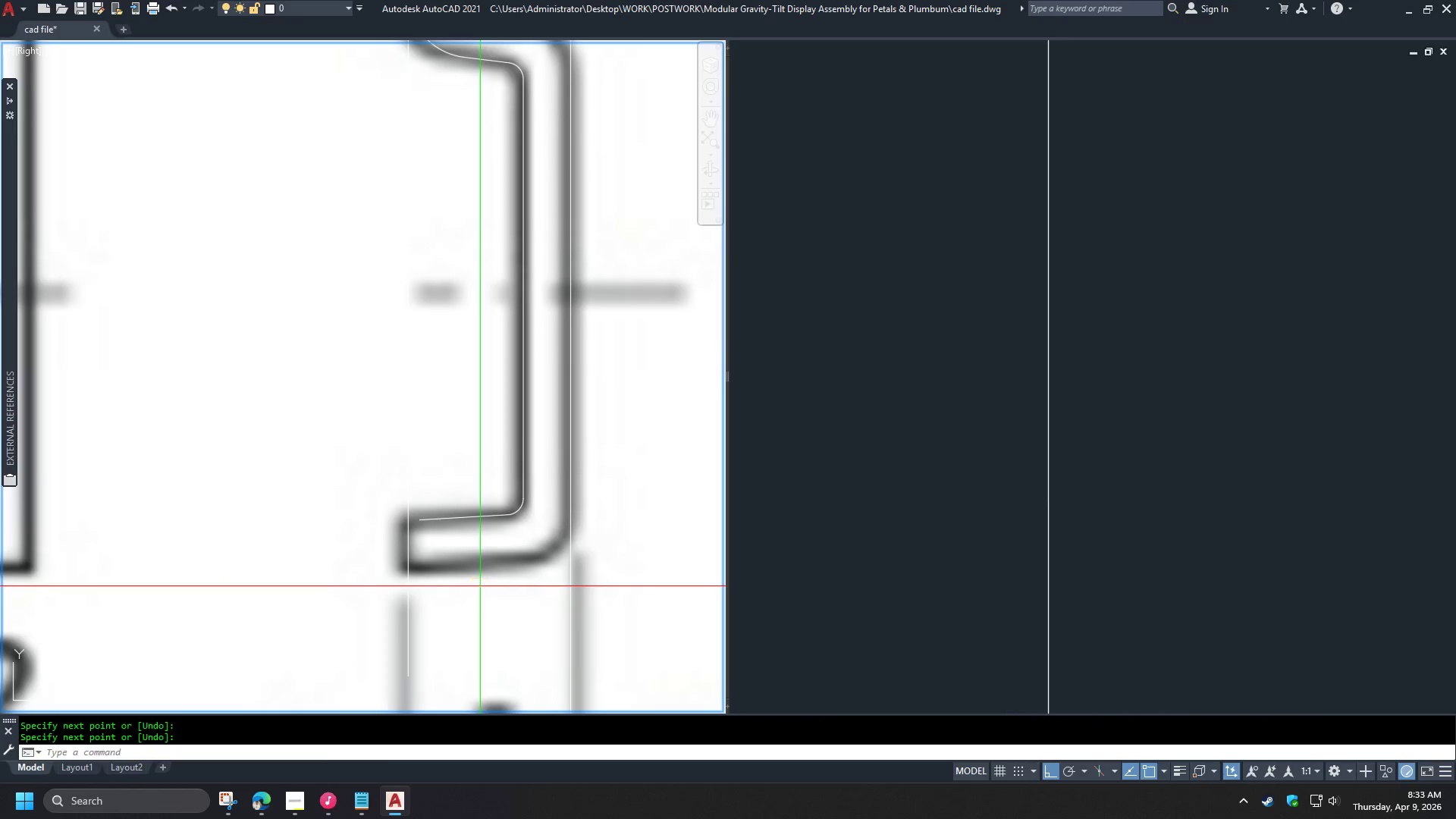 
key(Space)
 